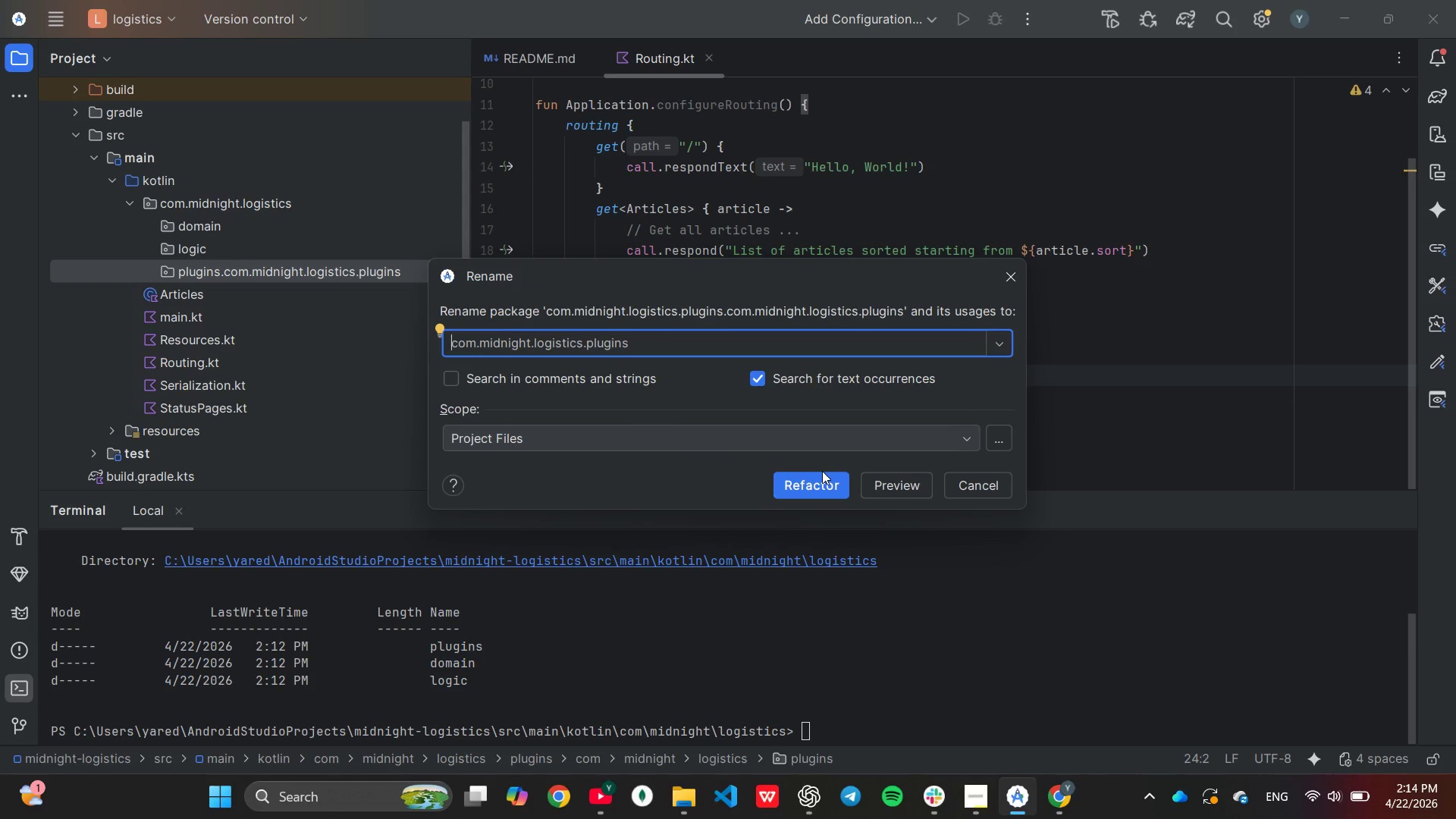 
left_click([815, 477])
 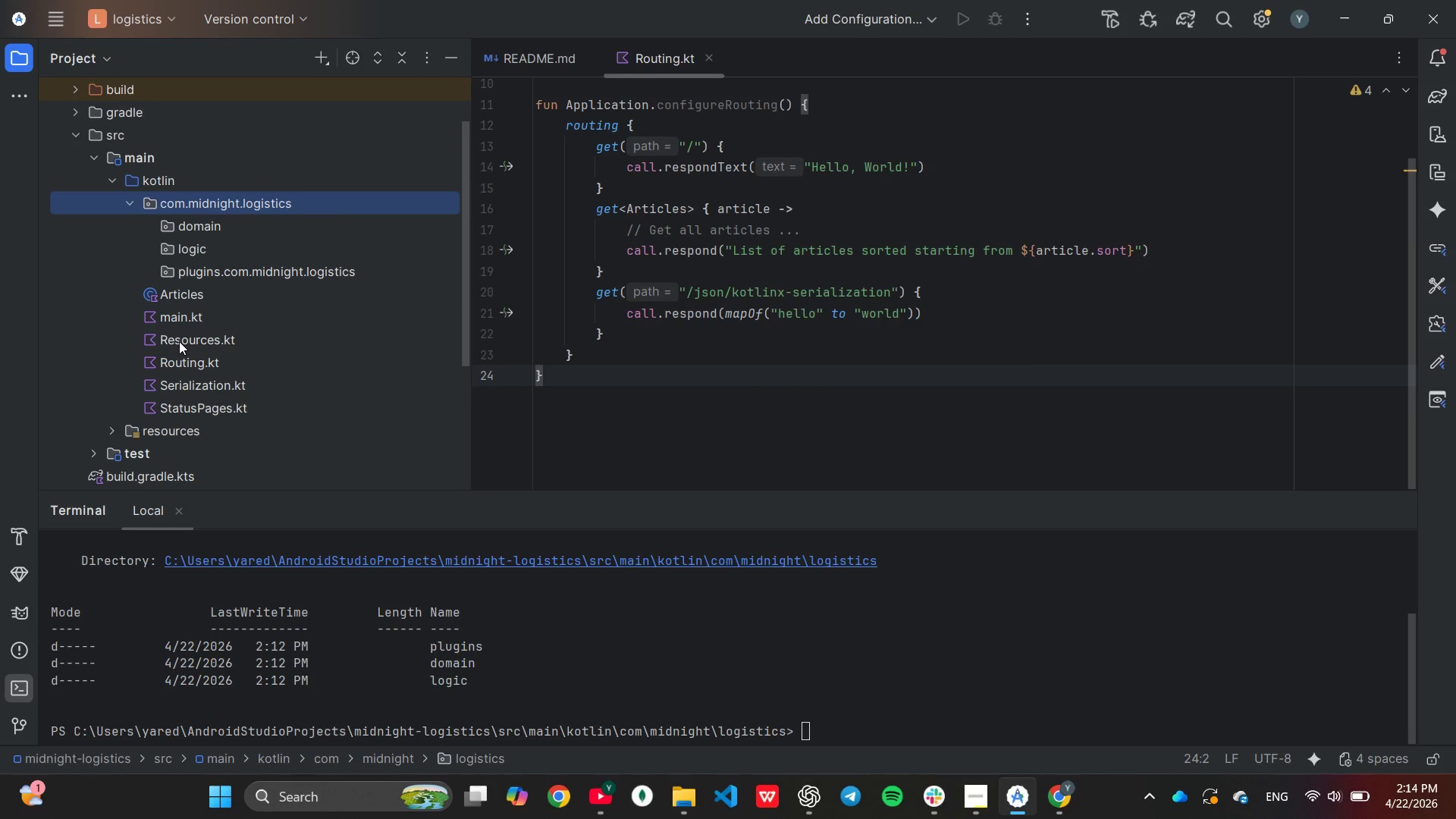 
wait(9.69)
 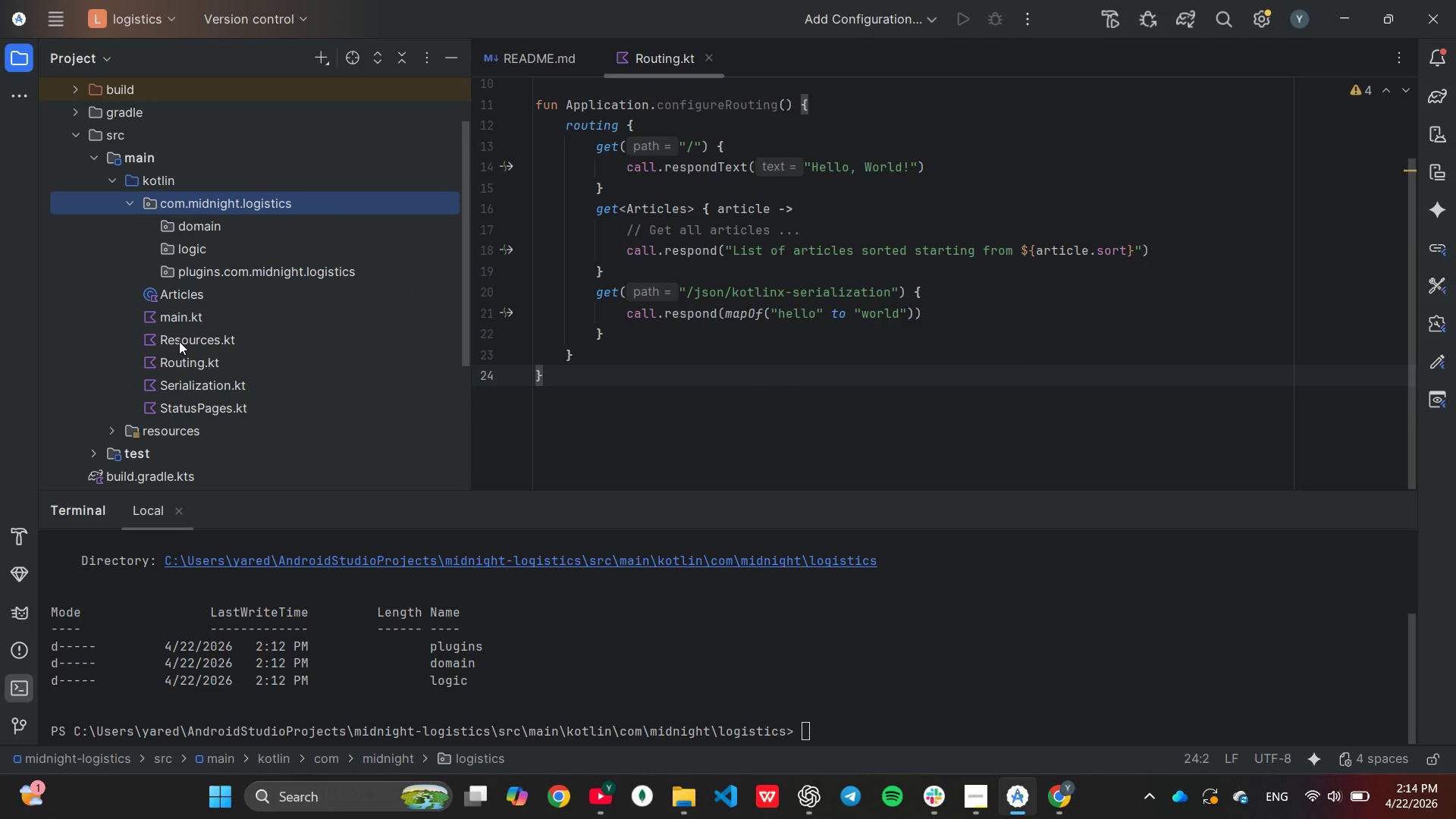 
right_click([215, 272])
 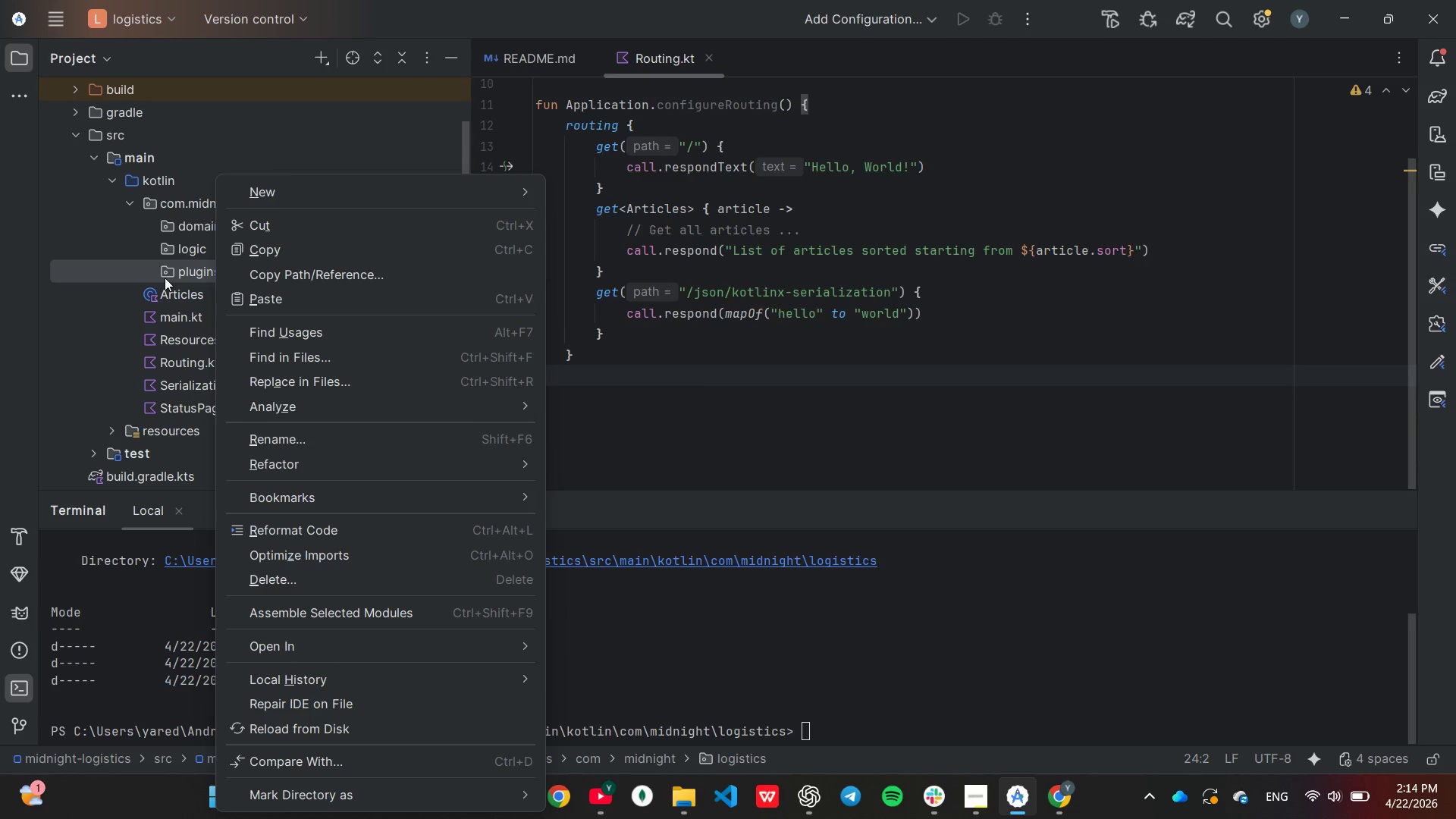 
wait(8.62)
 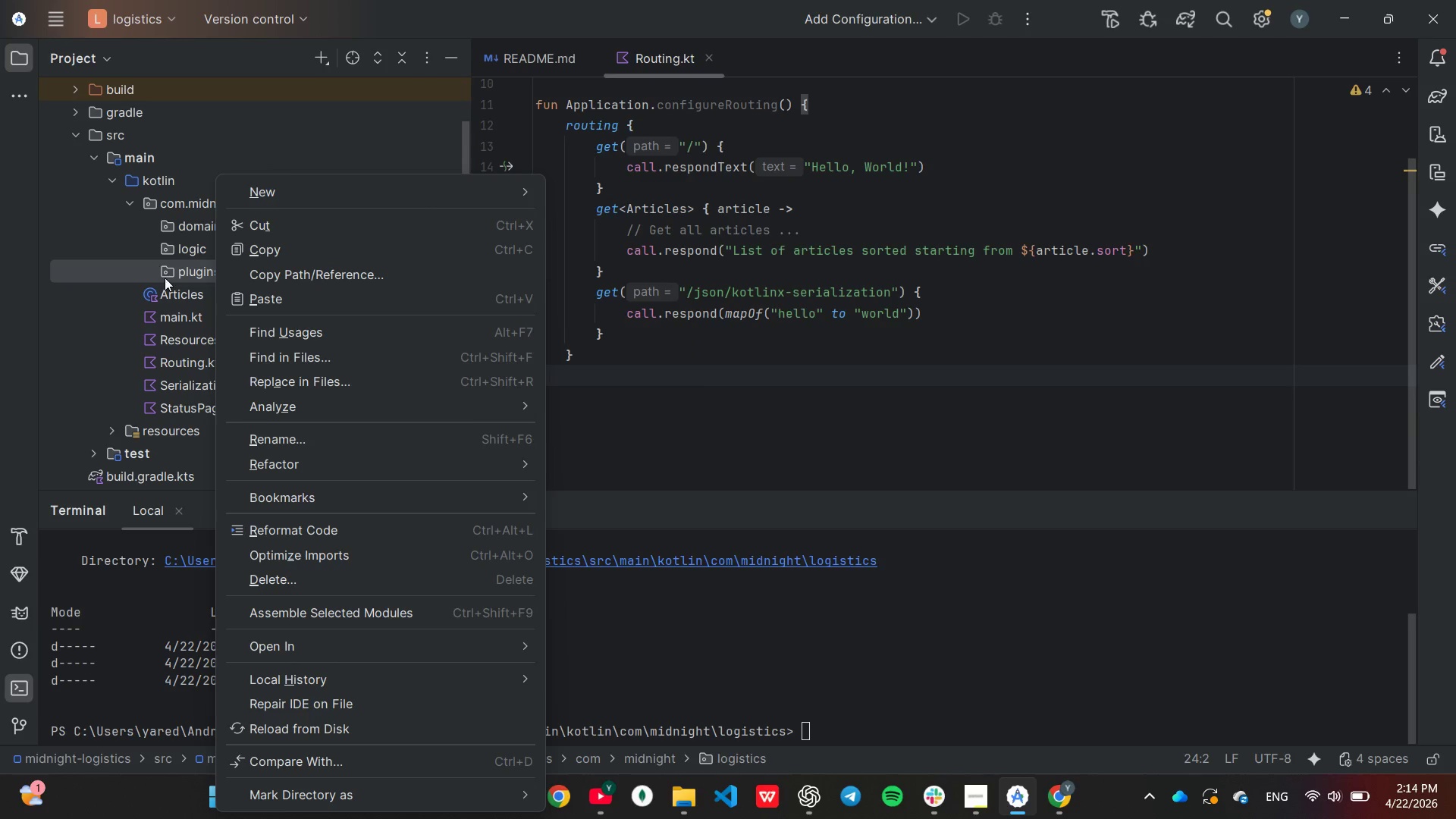 
left_click([312, 574])
 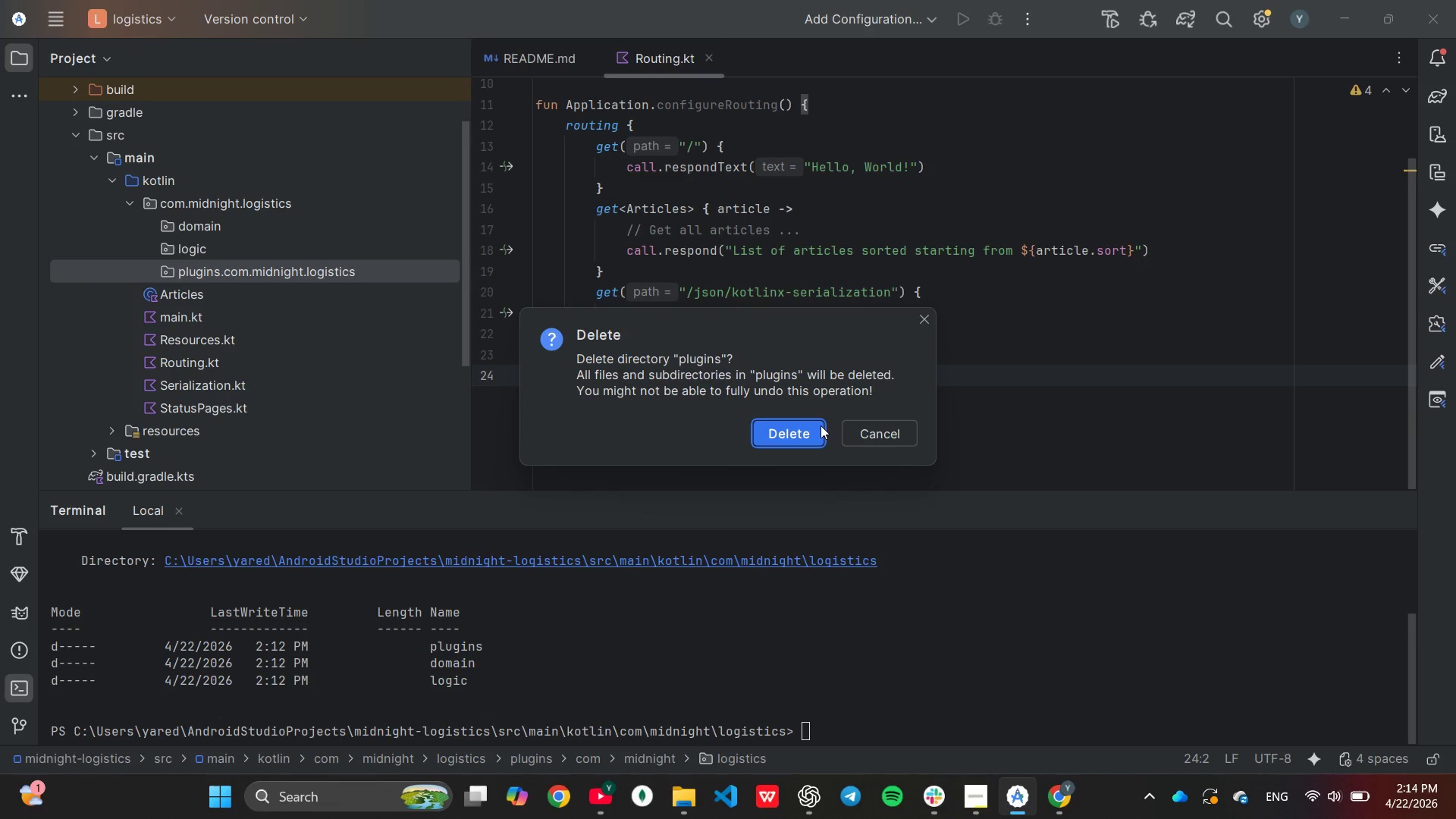 
left_click([795, 436])
 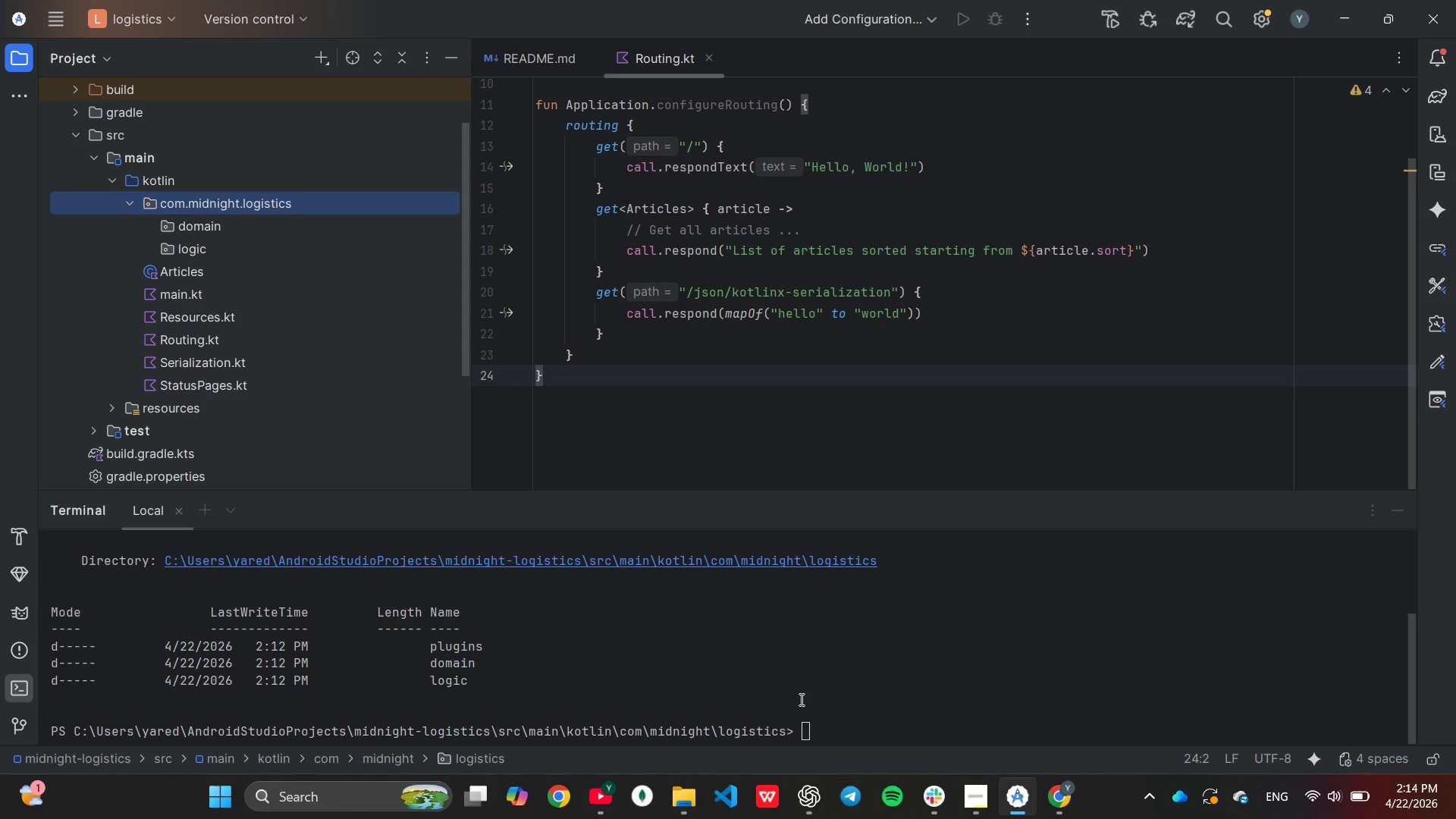 
left_click([798, 690])
 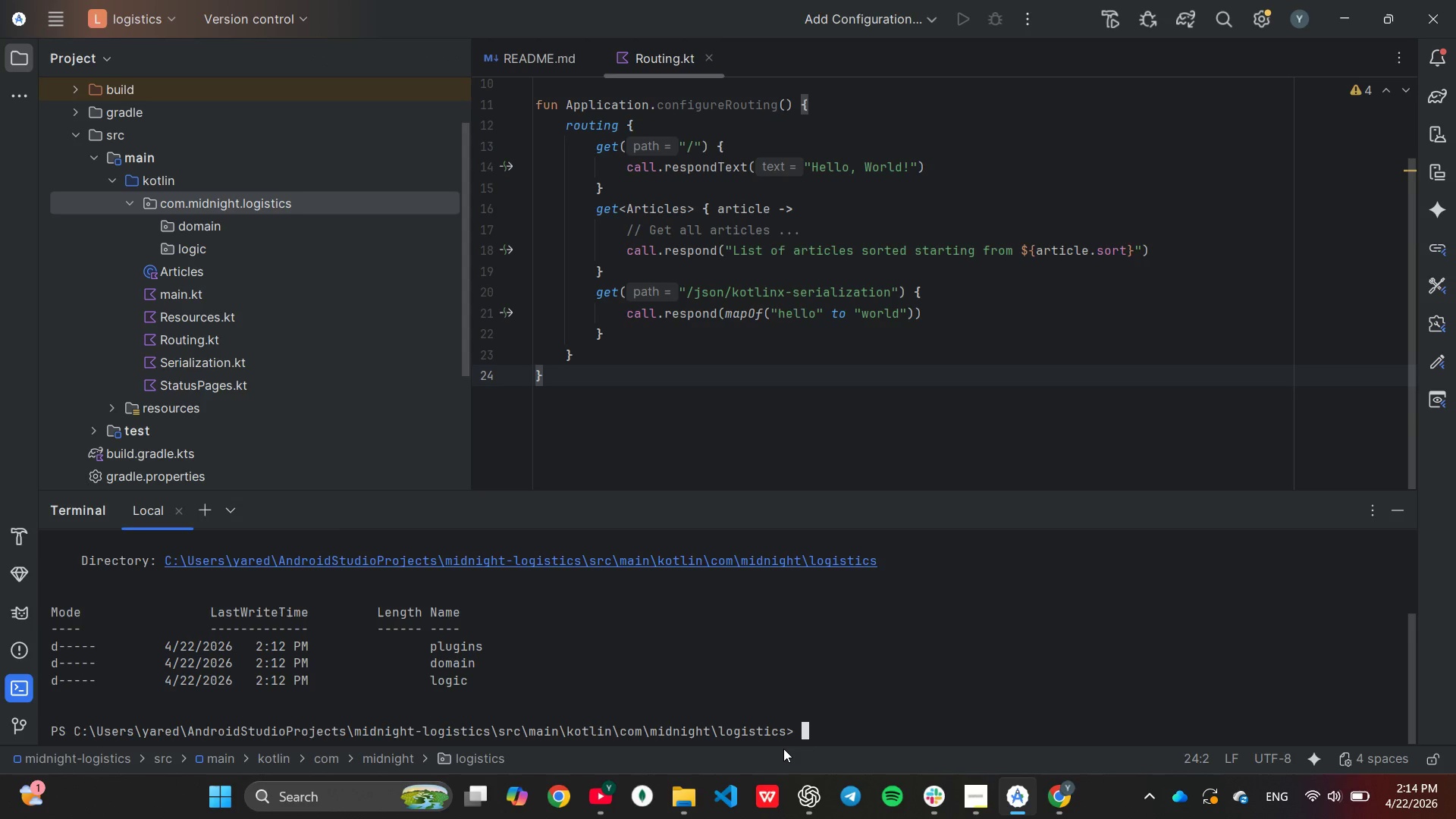 
type(c )
key(Backspace)
key(Backspace)
key(Backspace)
key(Backspace)
type(mkir plugins)
 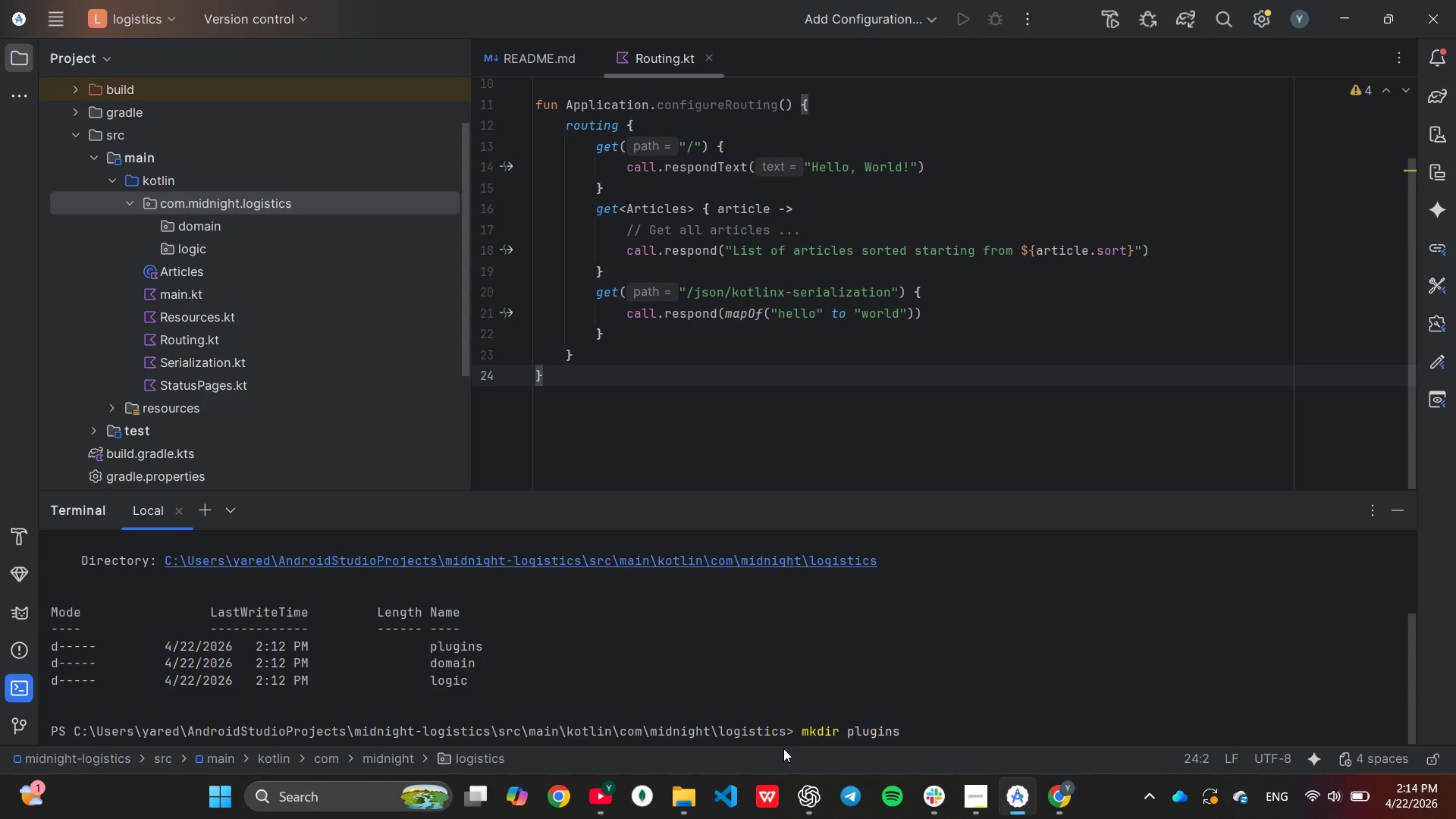 
hold_key(key=D, duration=2.67)
 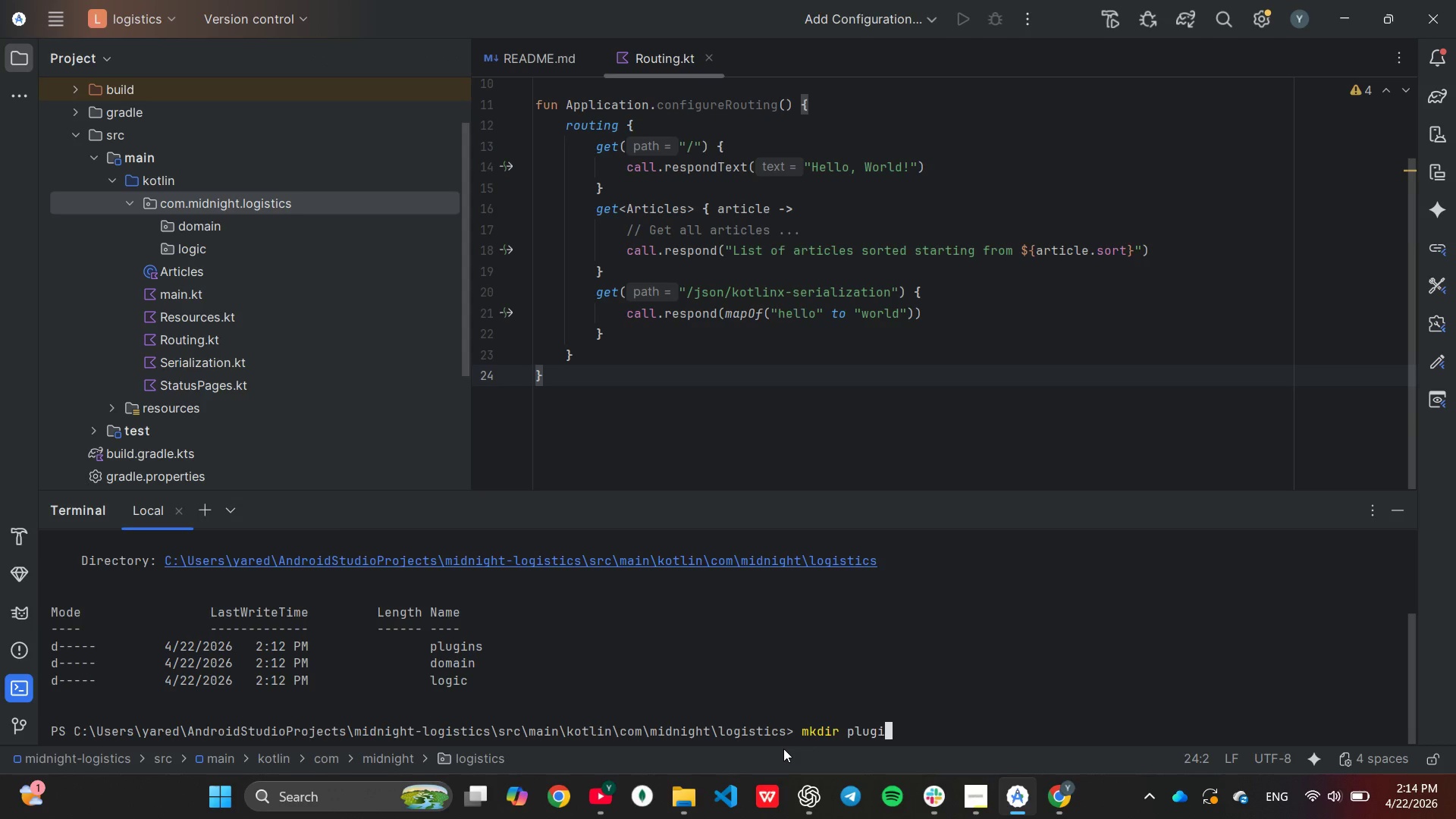 
key(Enter)
 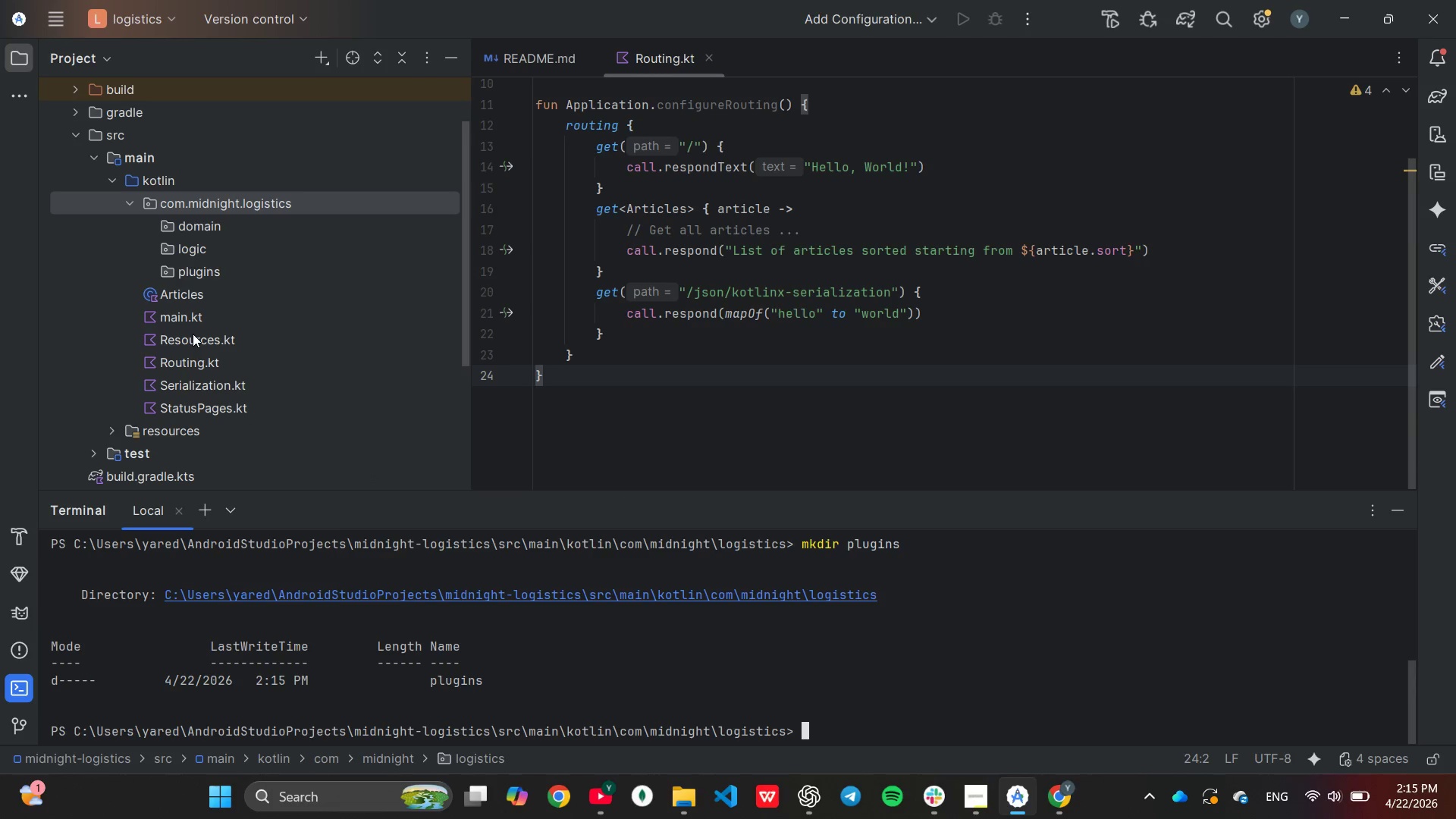 
wait(5.47)
 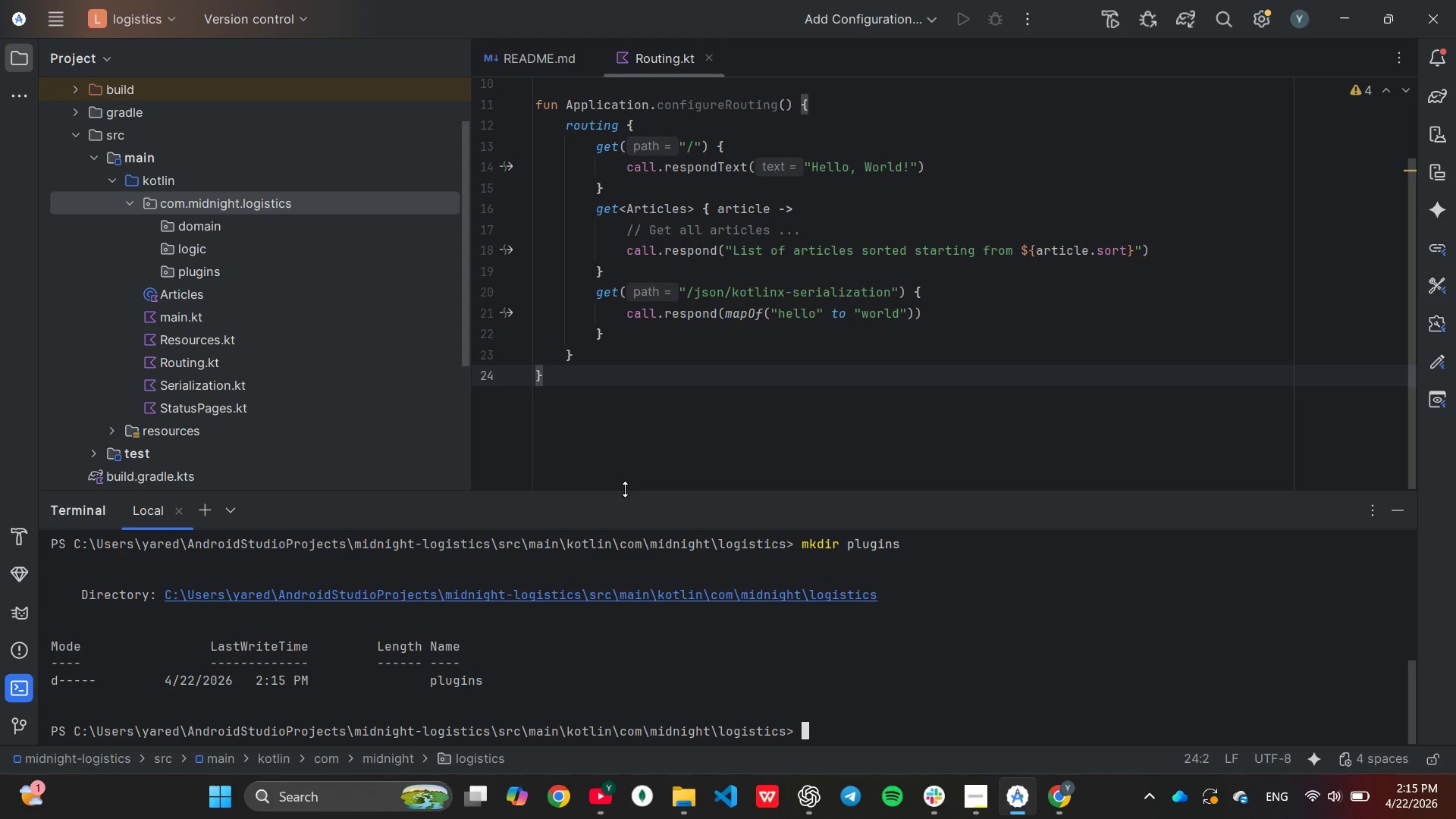 
mouse_move([216, 274])
 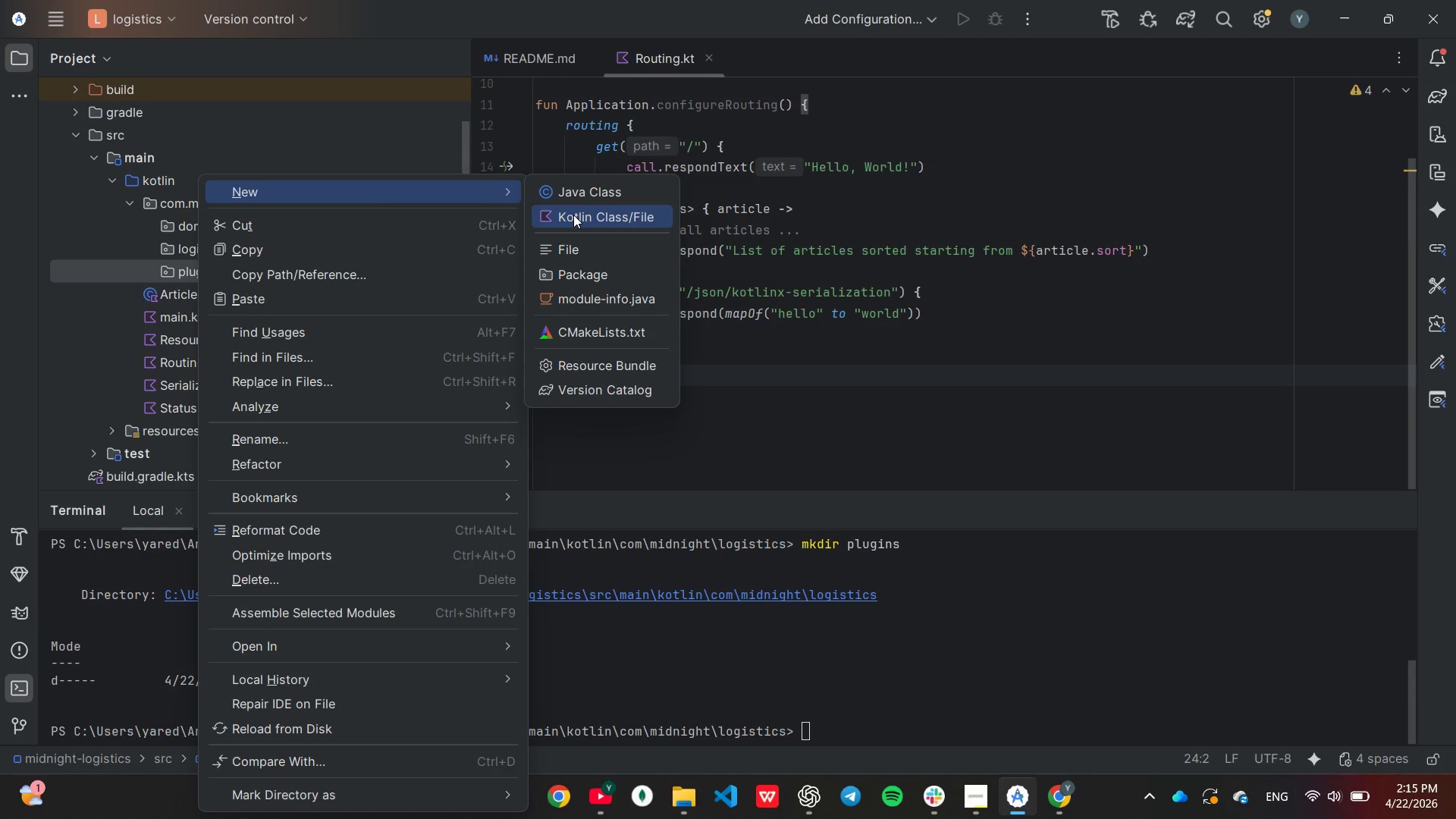 
left_click([574, 217])
 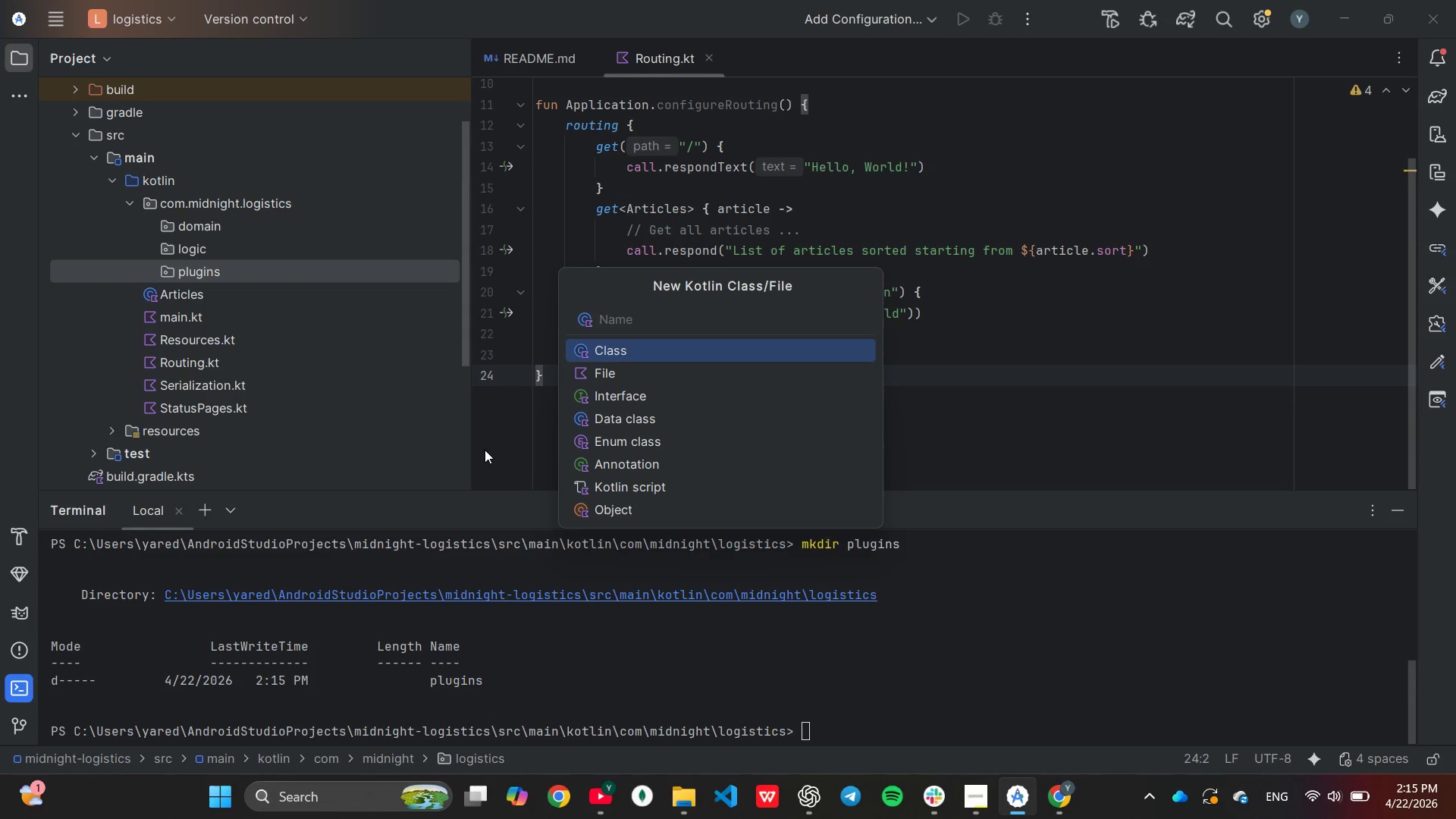 
type(Routing)
 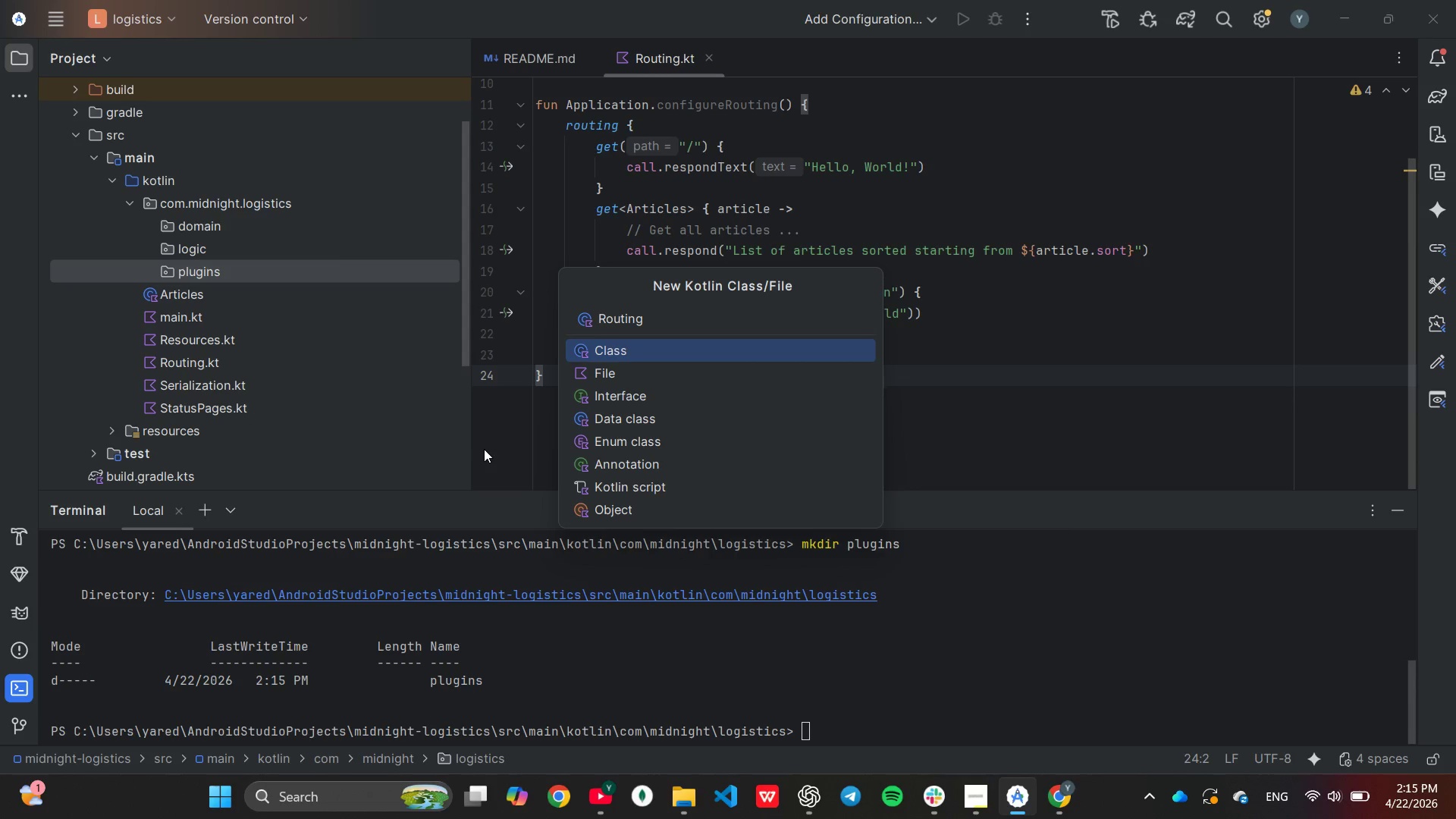 
key(Enter)
 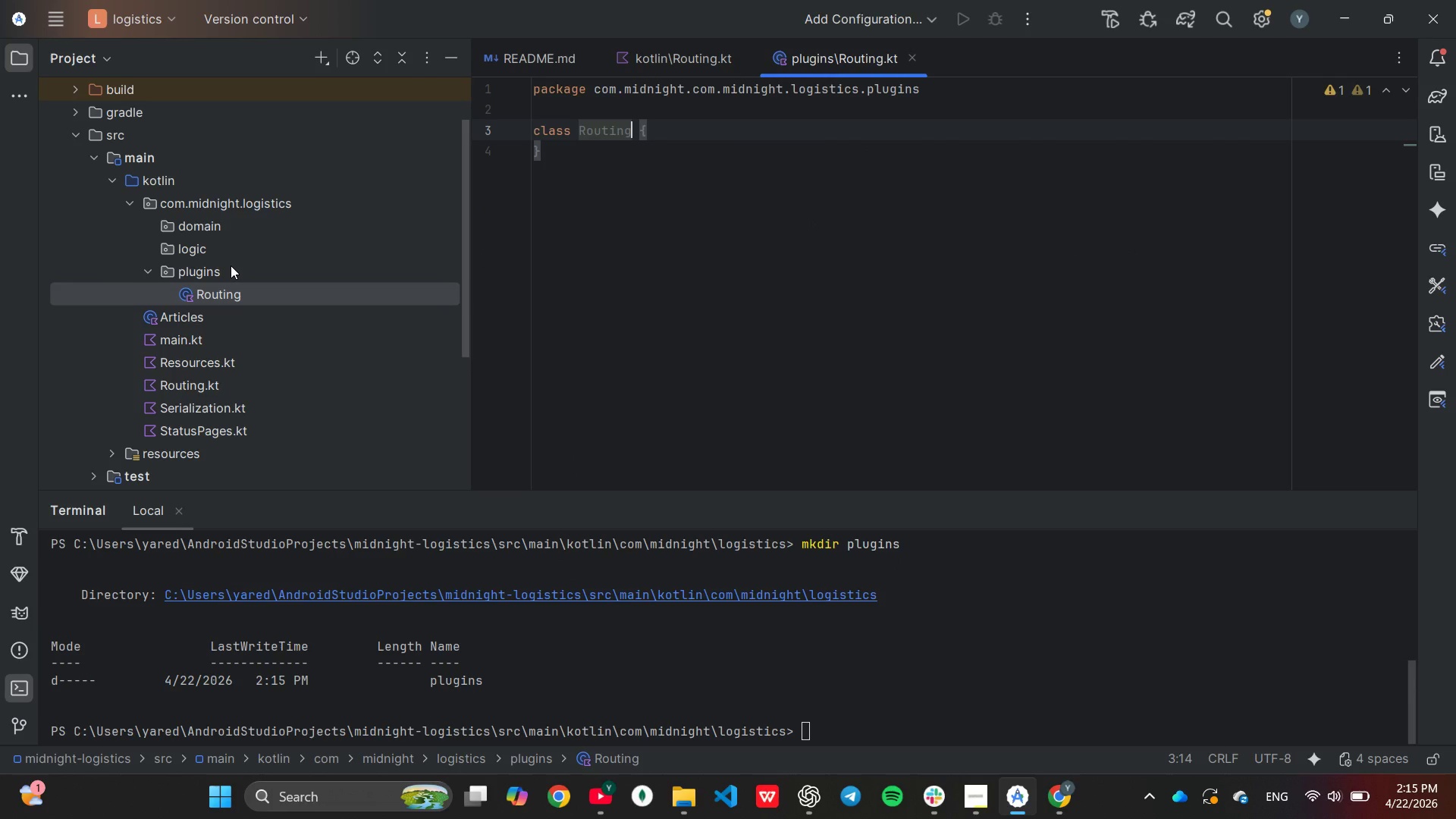 
right_click([231, 265])
 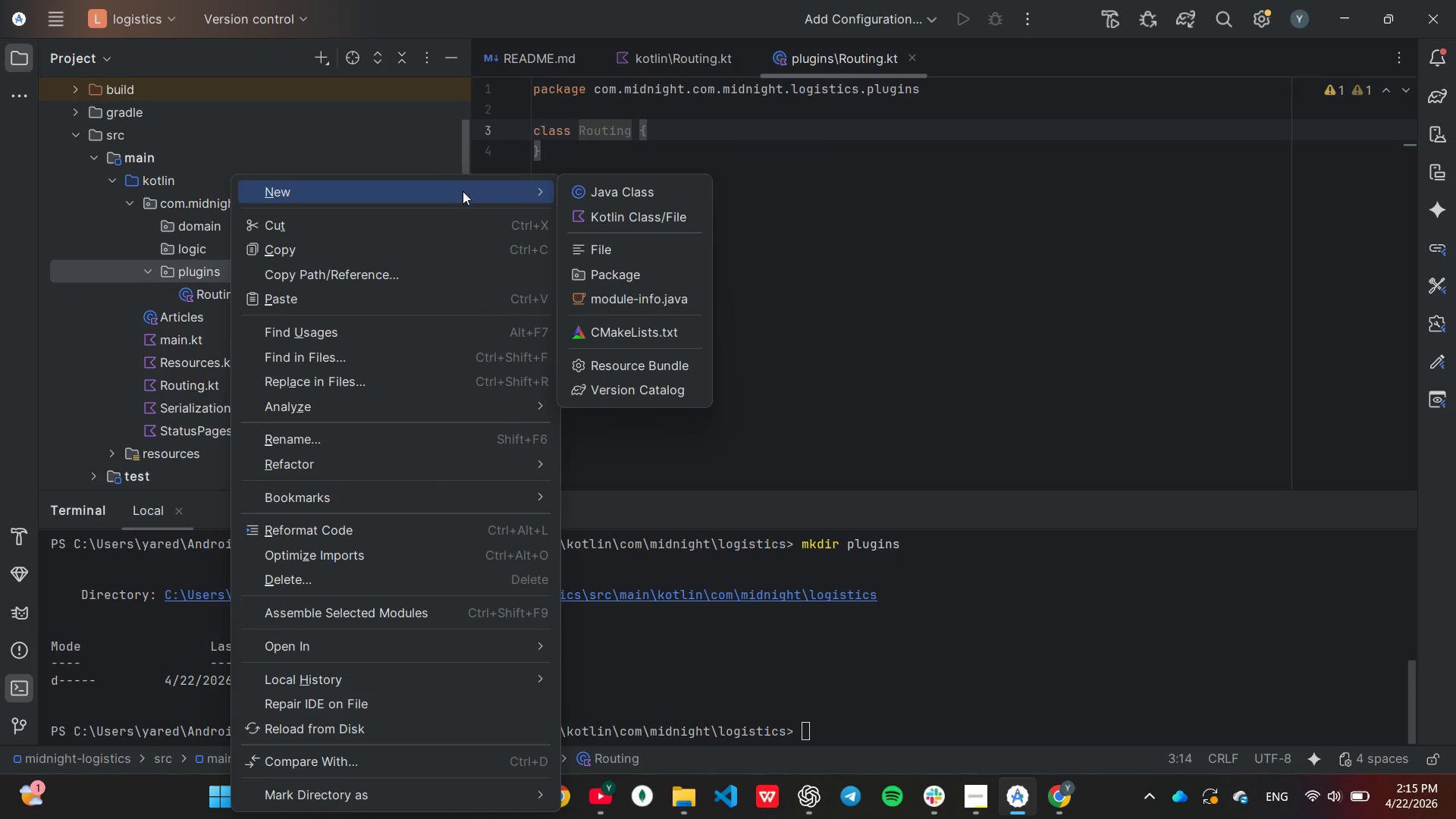 
left_click([602, 208])
 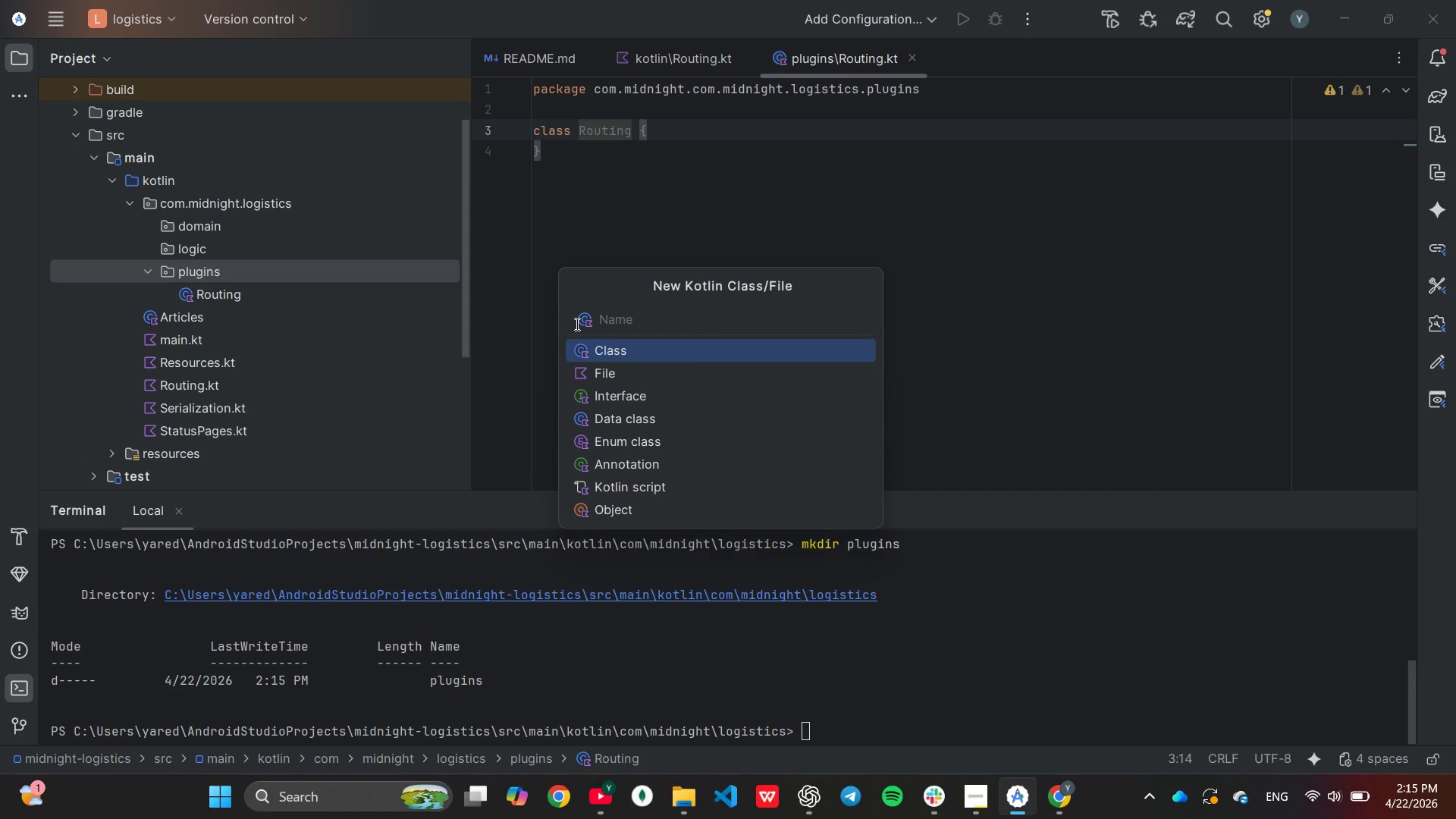 
type(Serialization)
 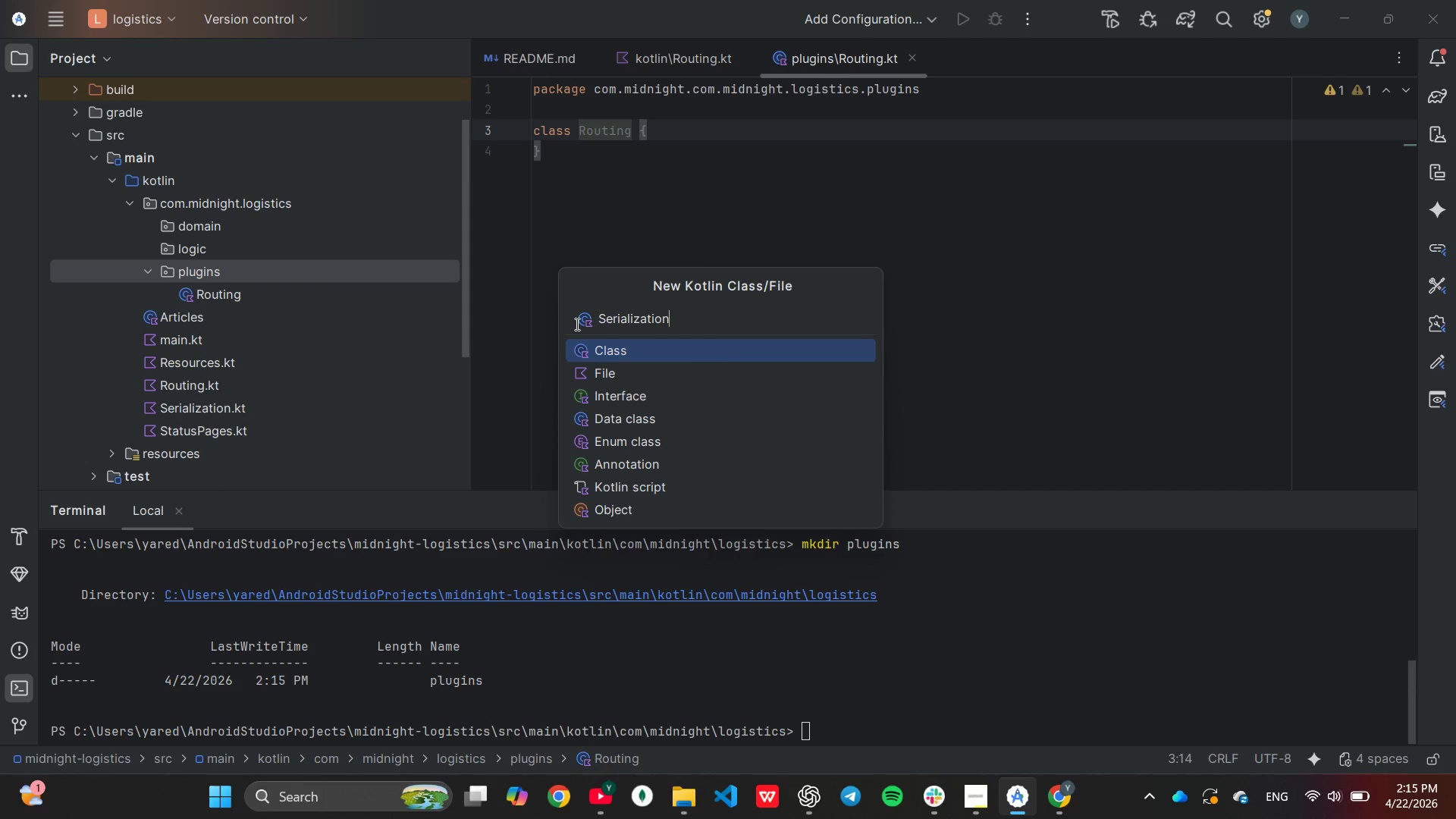 
key(Enter)
 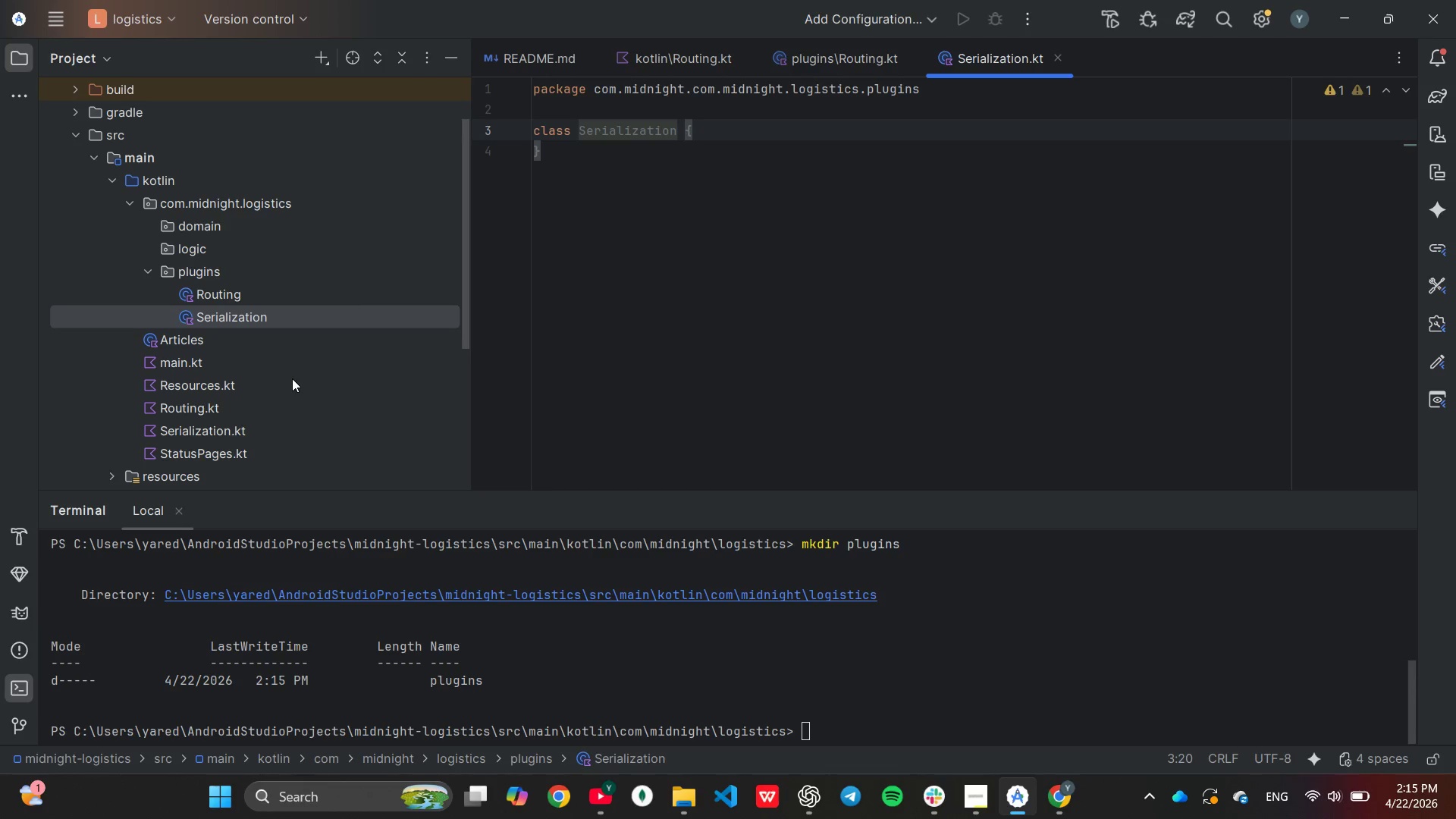 
wait(6.59)
 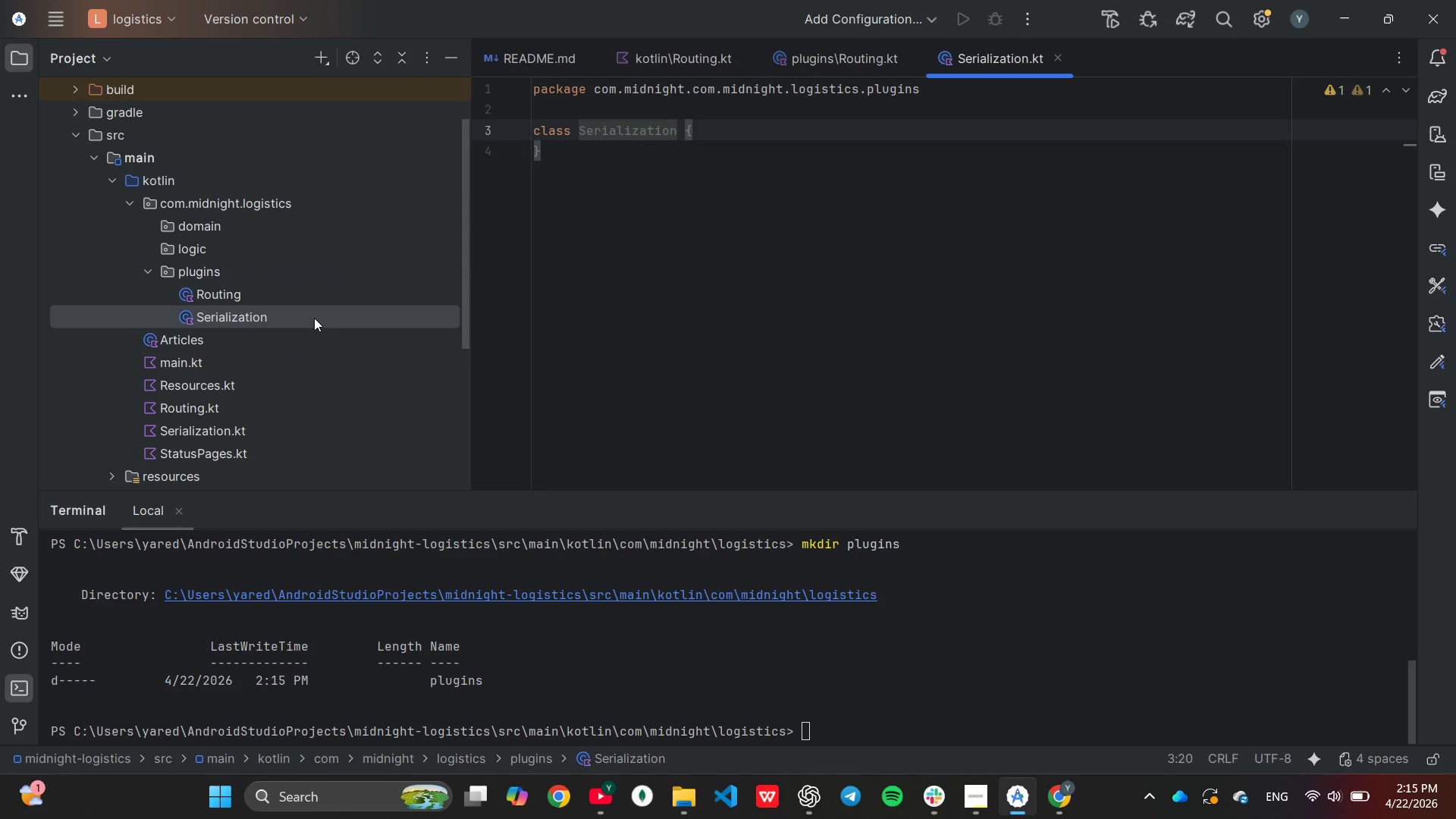 
right_click([231, 265])
 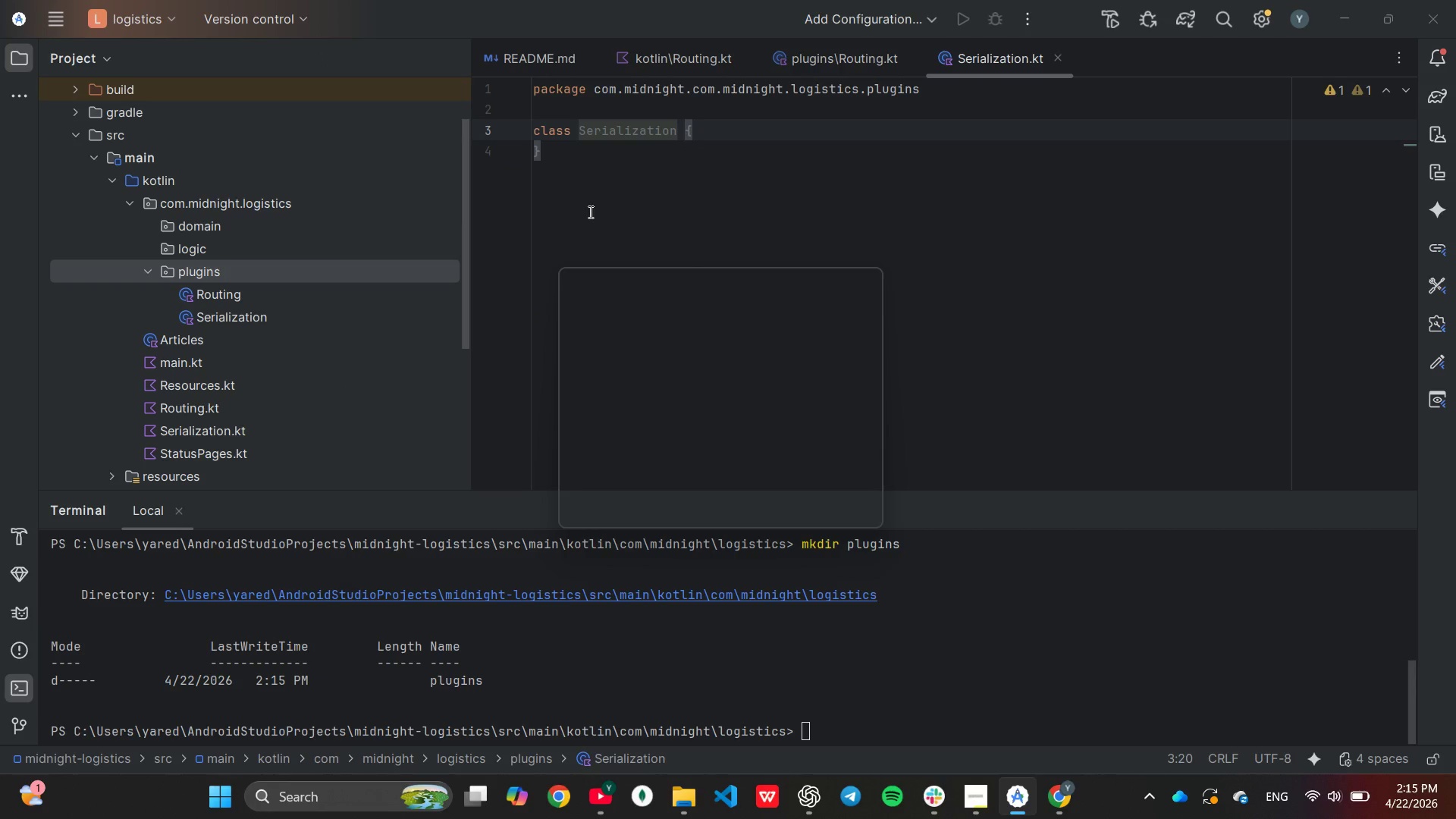 
type(StatusPages)
 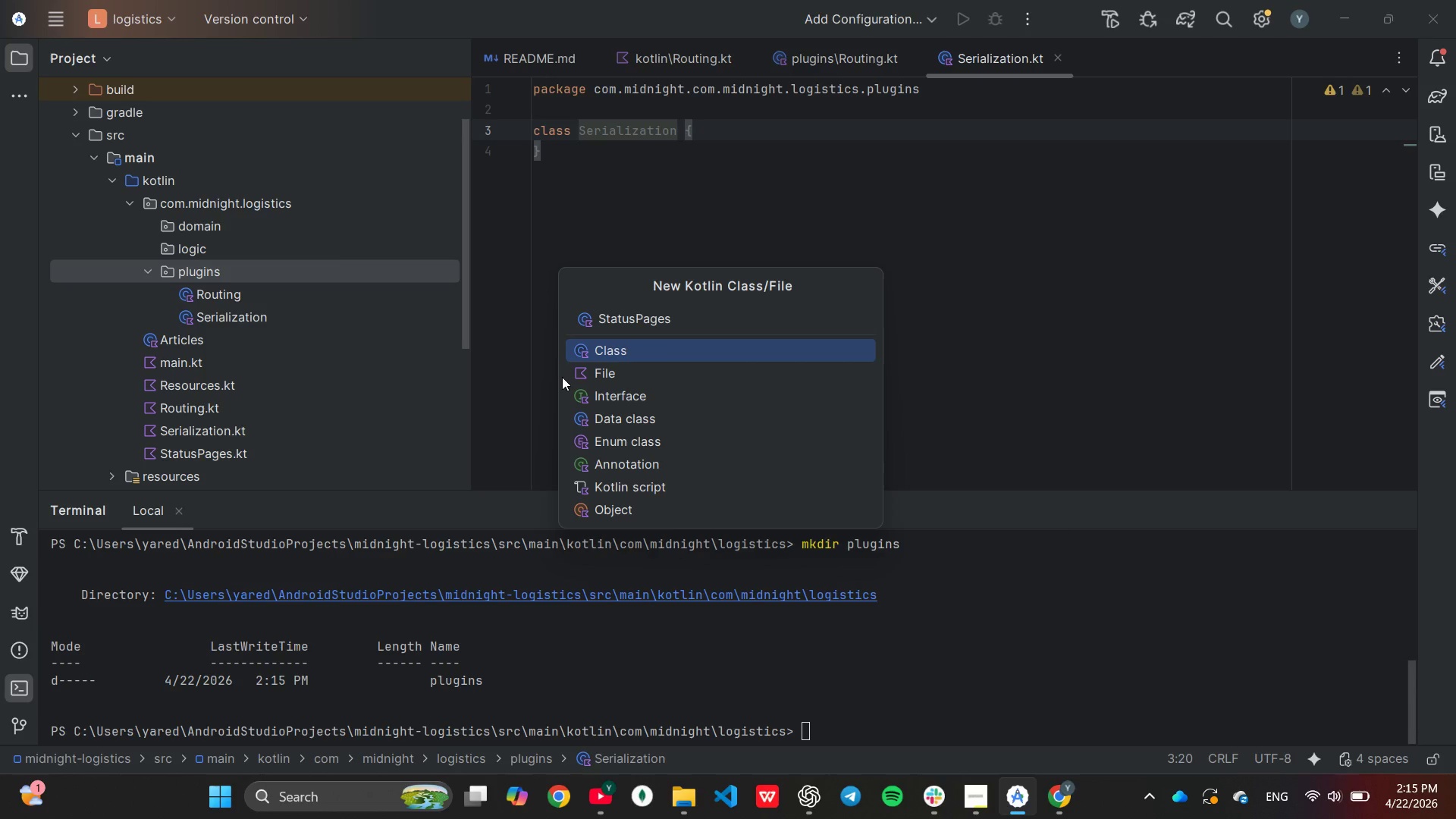 
key(Enter)
 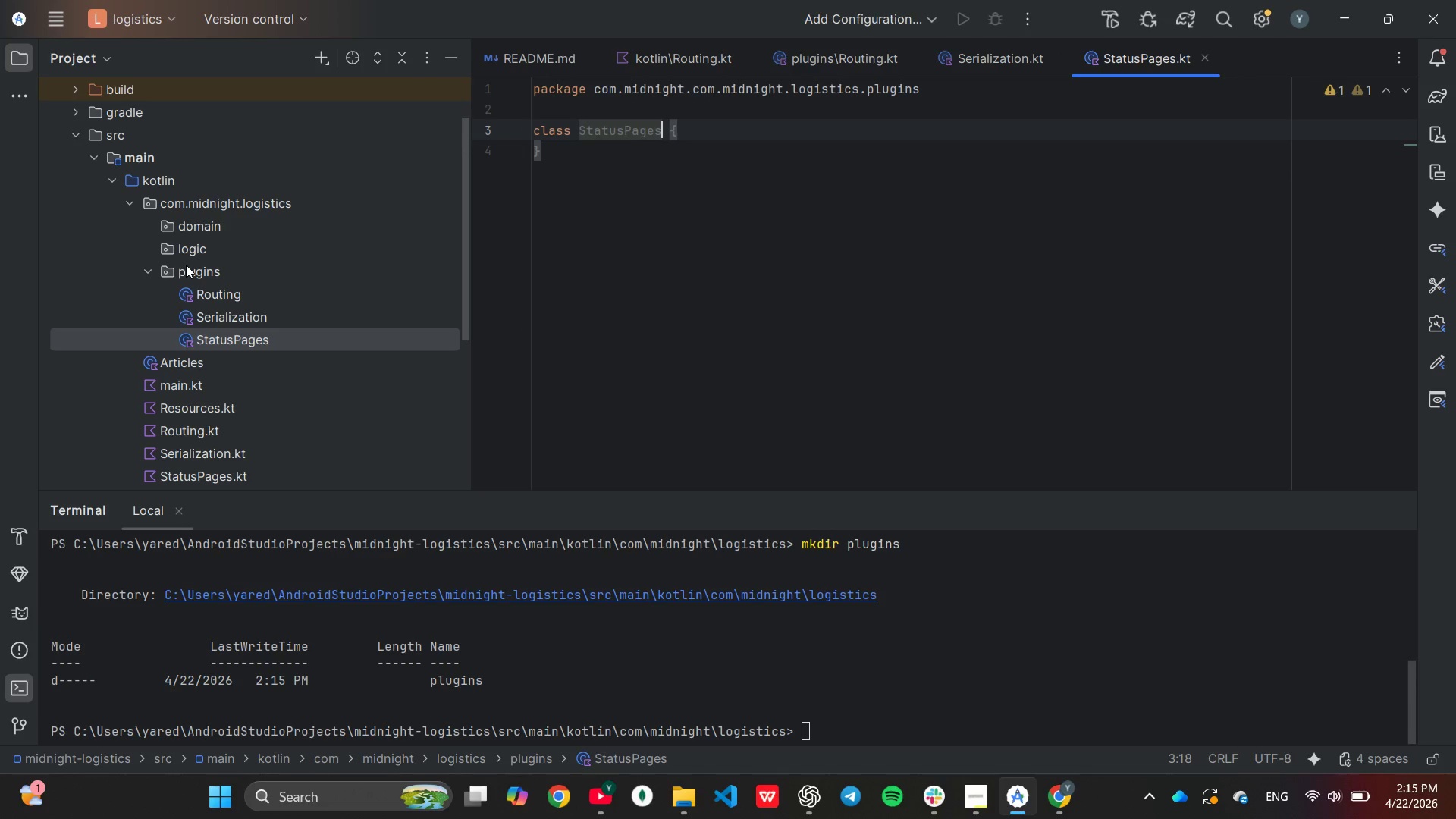 
left_click([178, 222])
 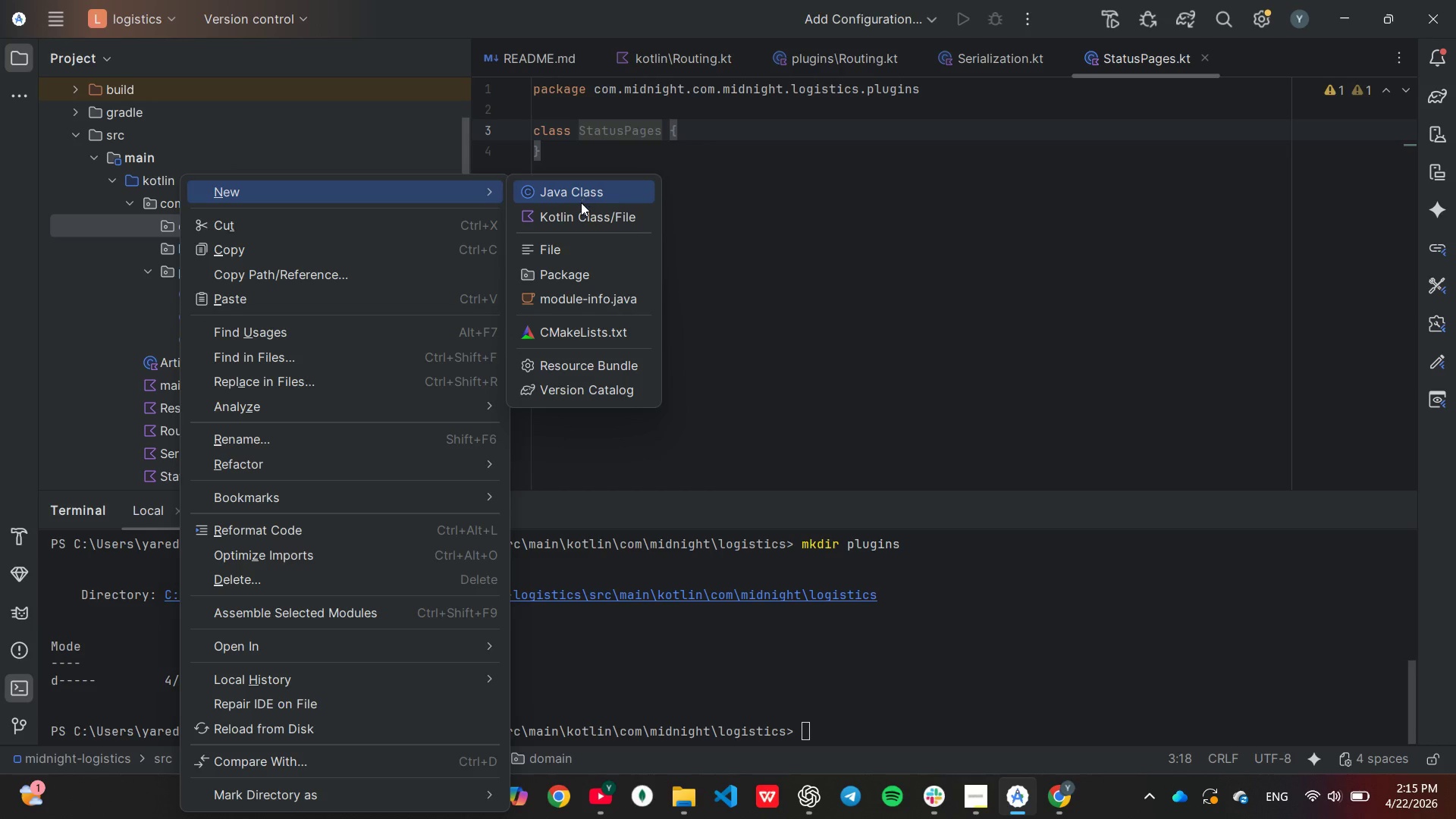 
left_click([581, 215])
 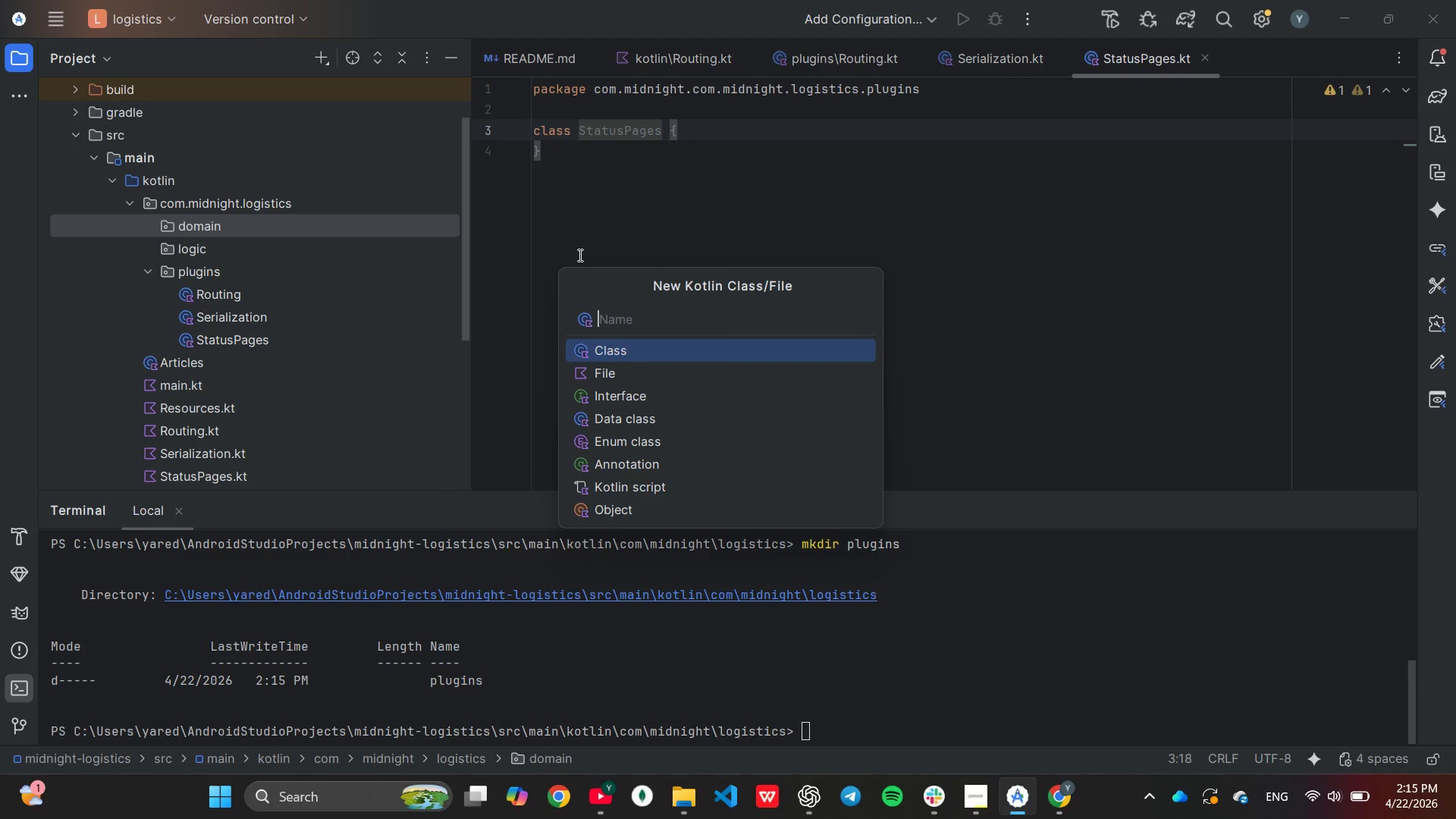 
type(QuoteModels)
 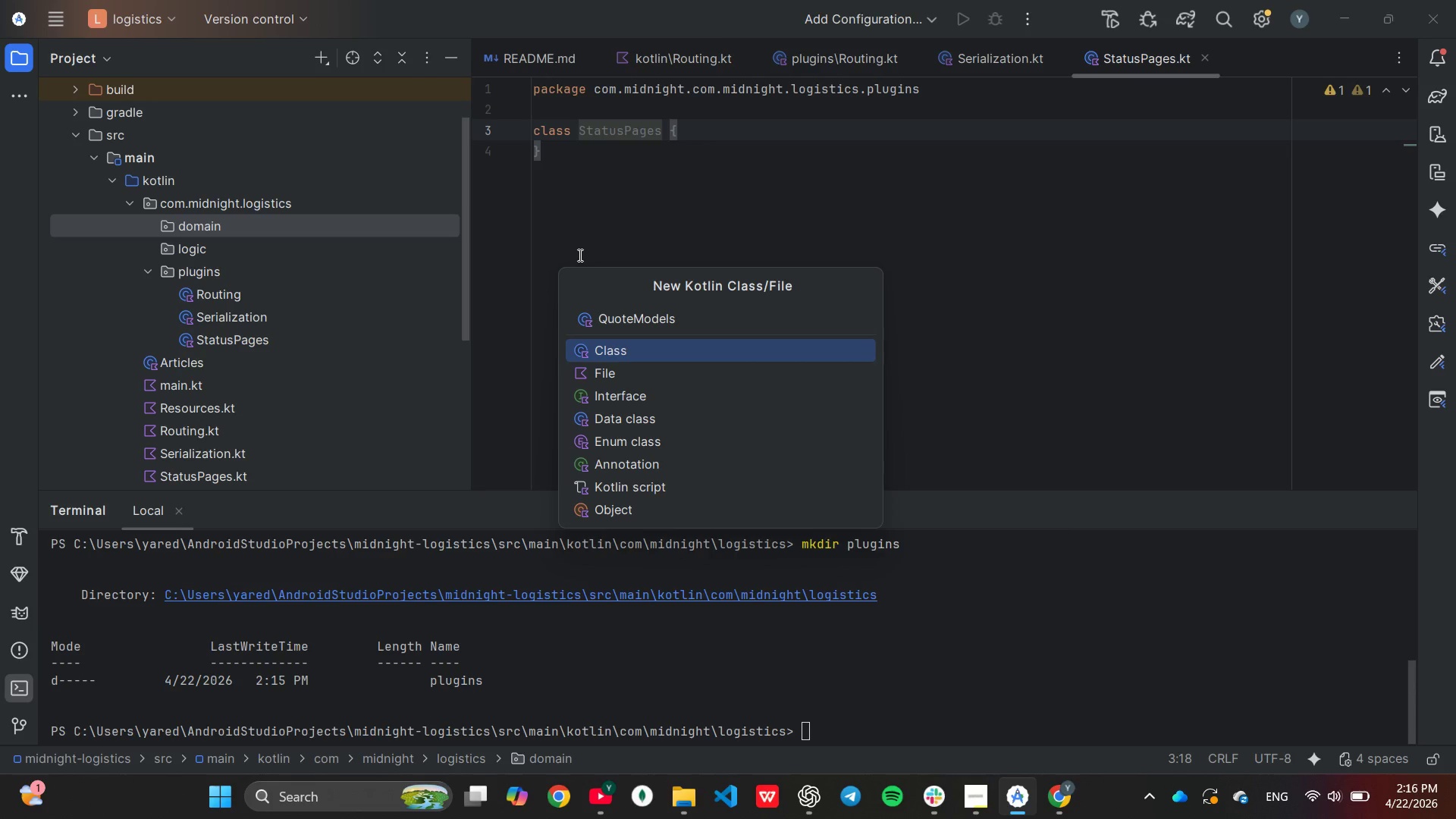 
key(Enter)
 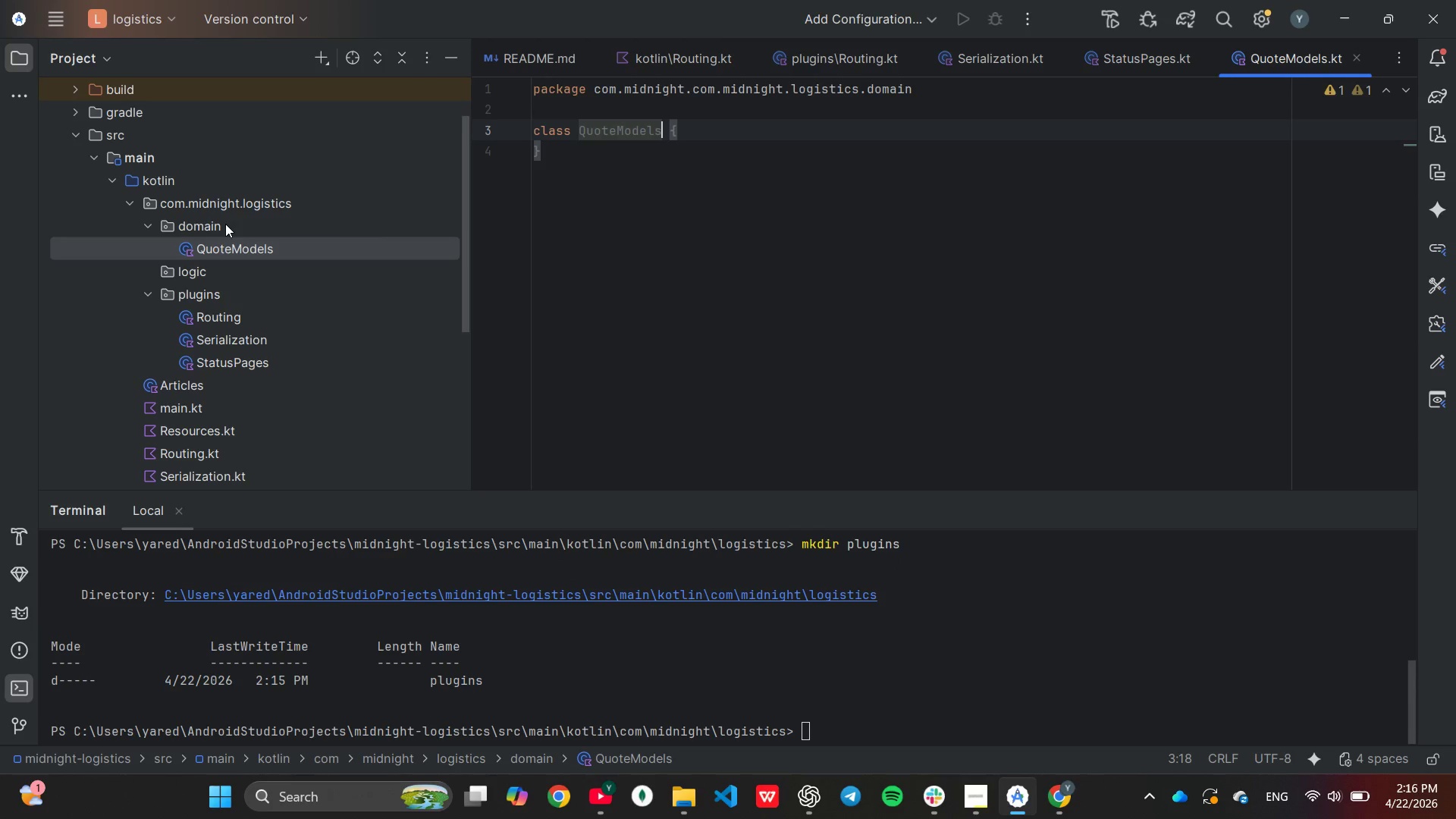 
right_click([225, 224])
 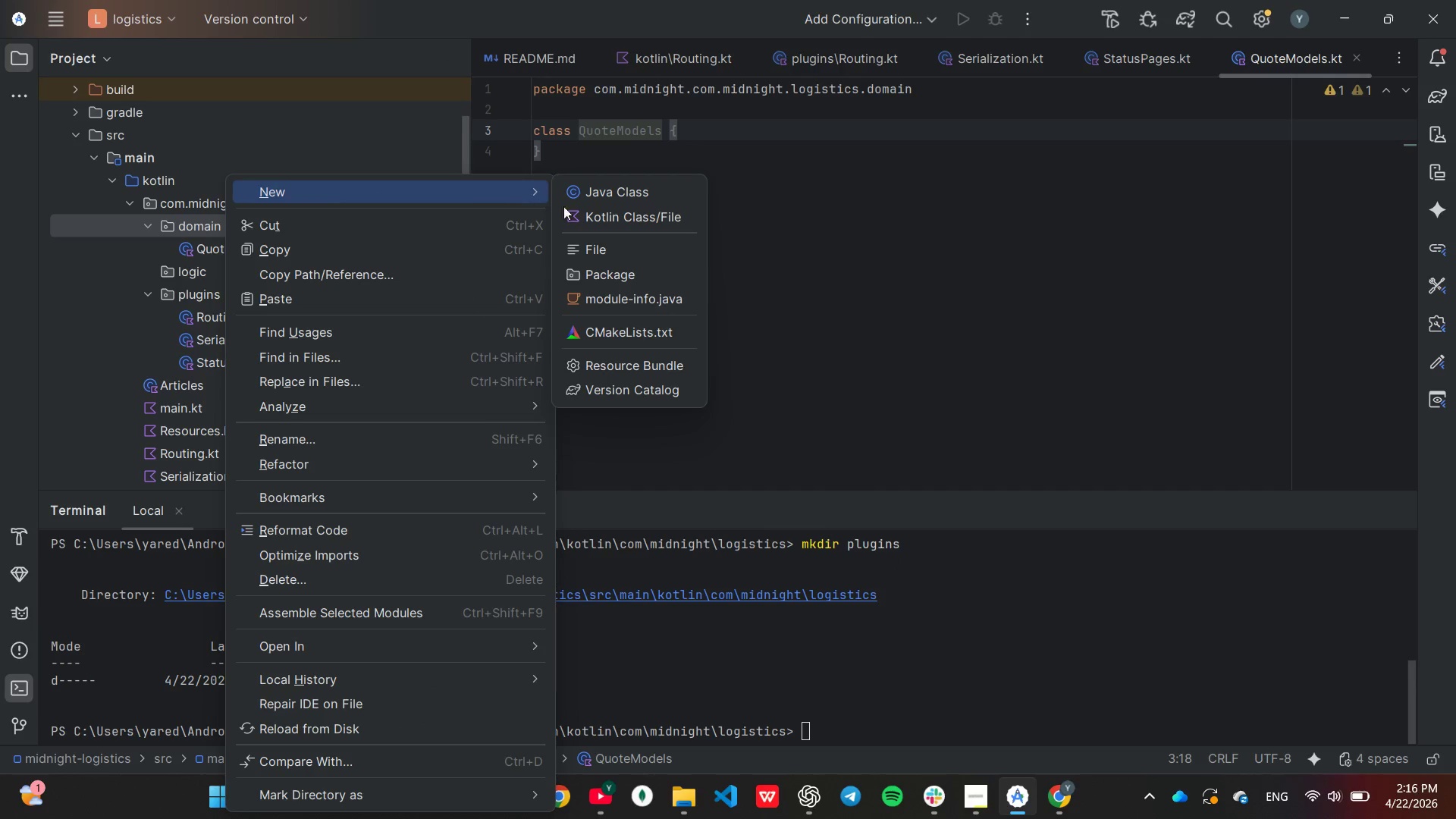 
left_click([578, 212])
 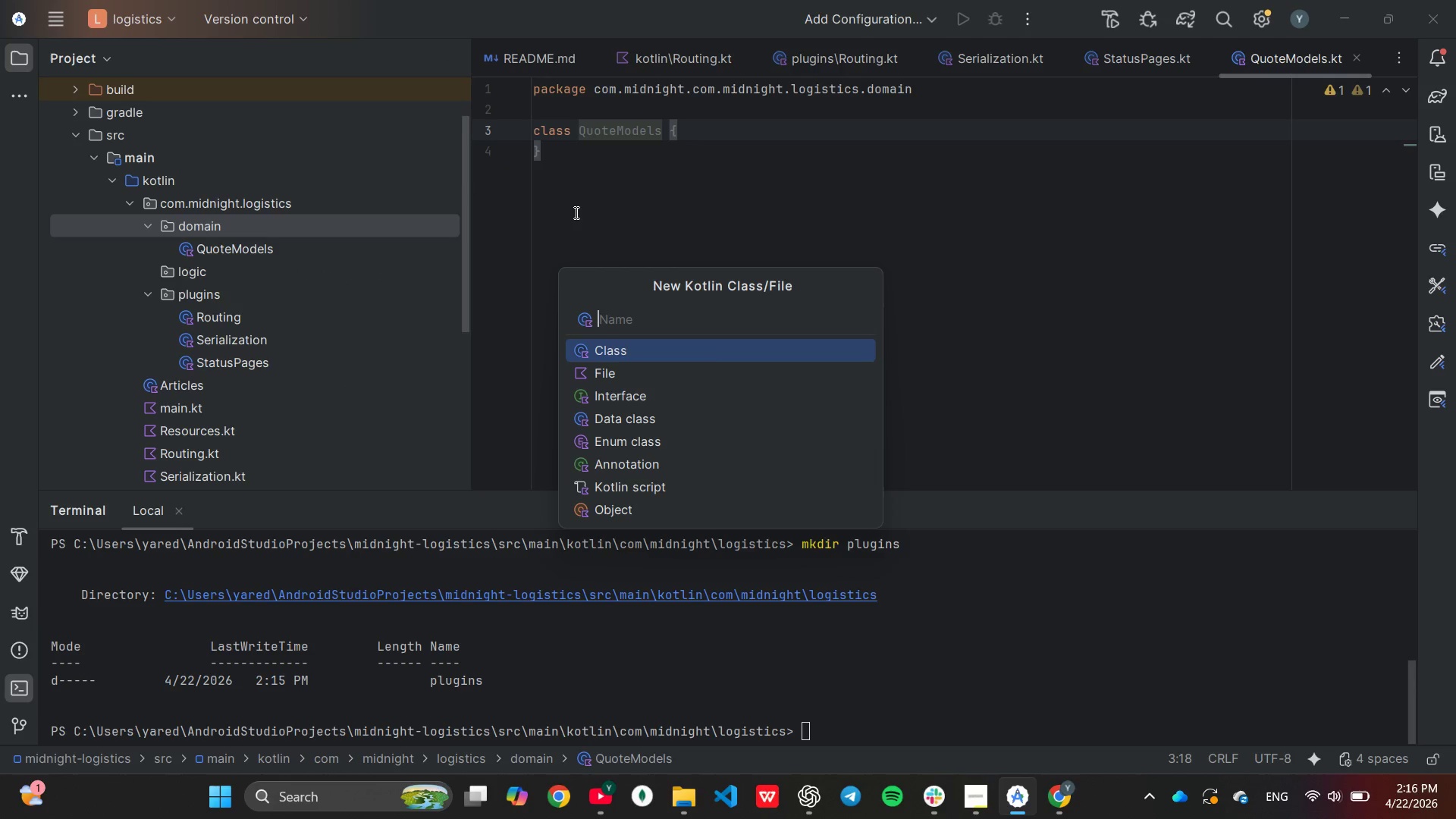 
type(VehicleClass)
 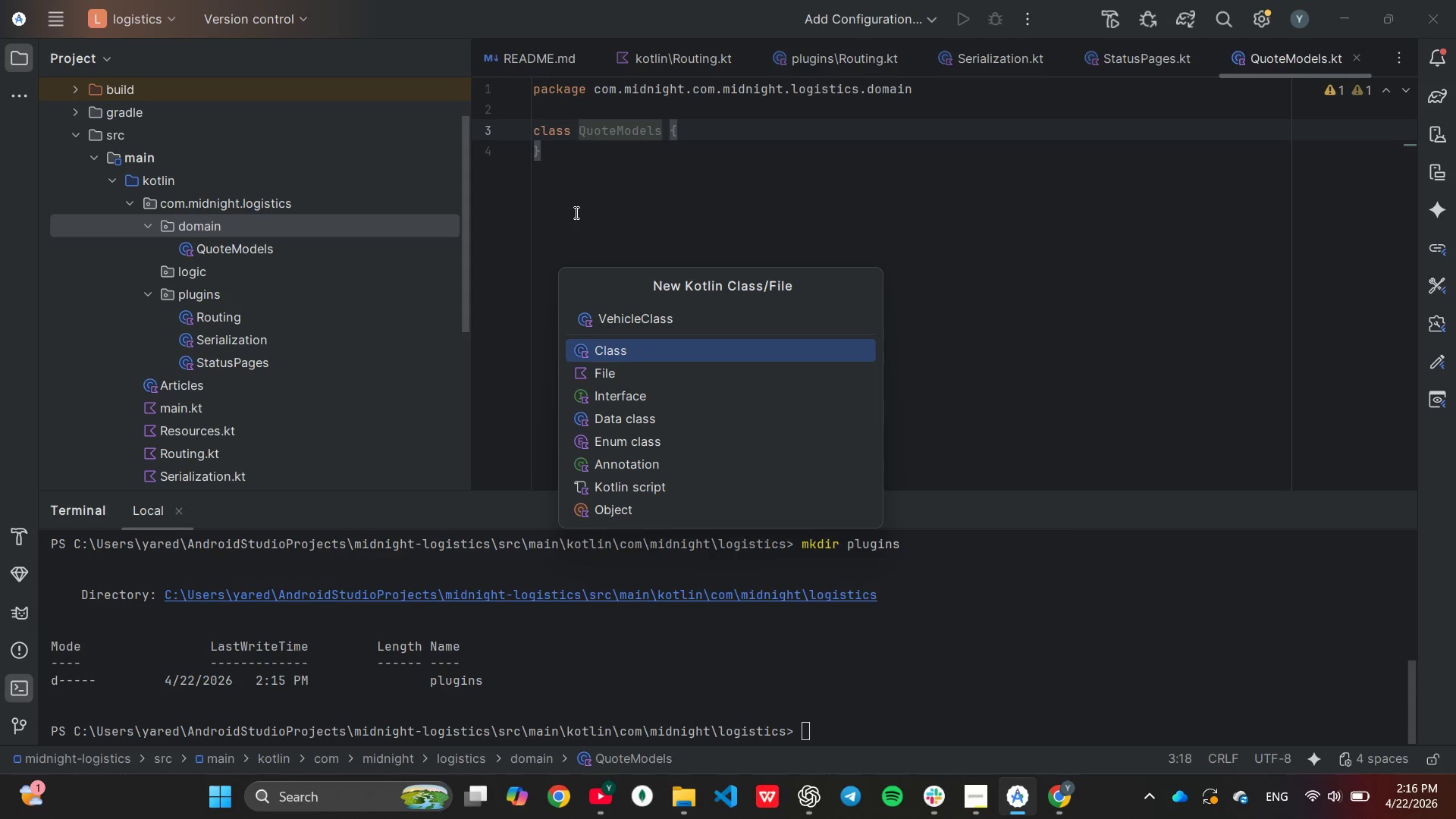 
key(Enter)
 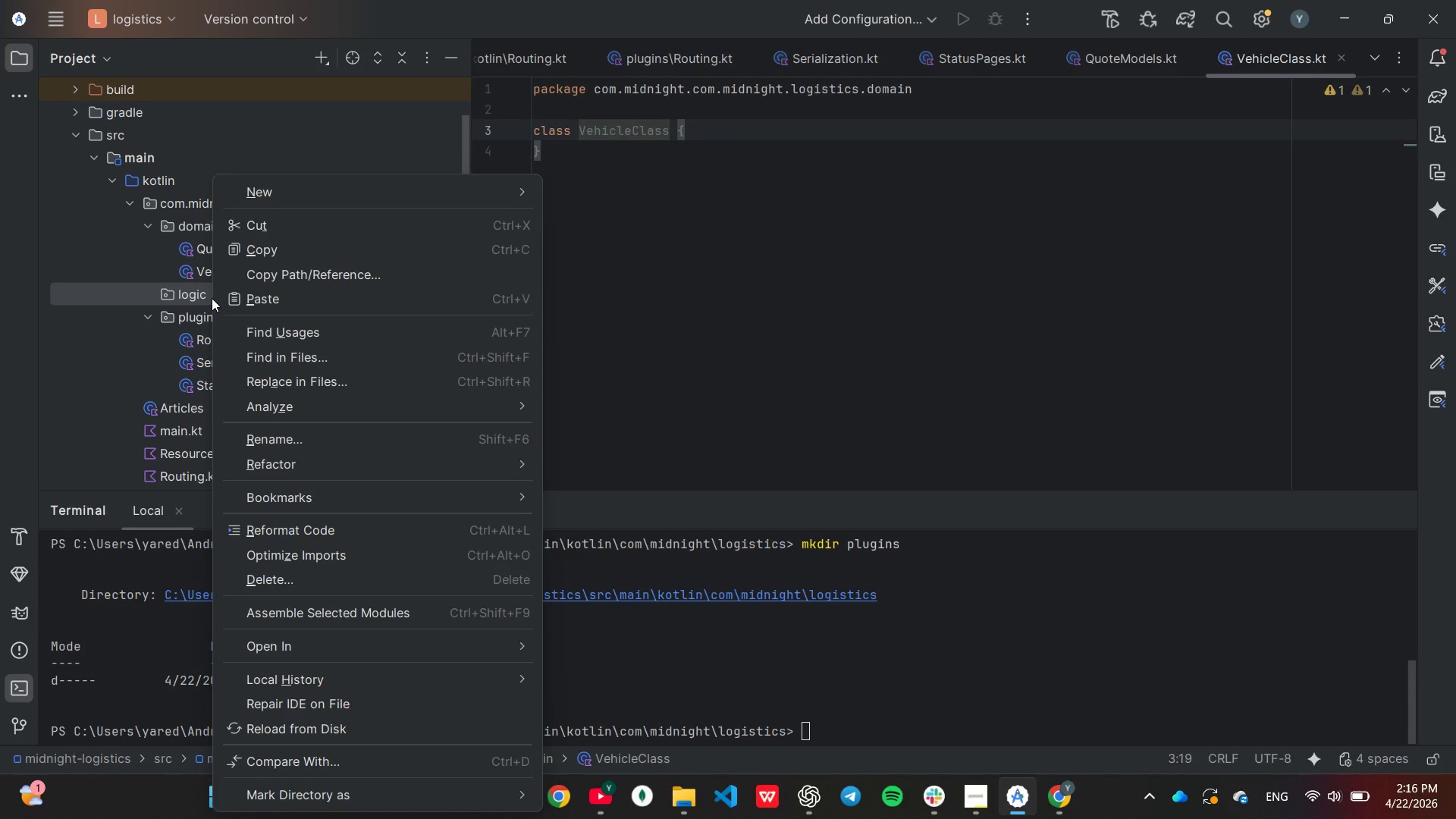 
wait(6.27)
 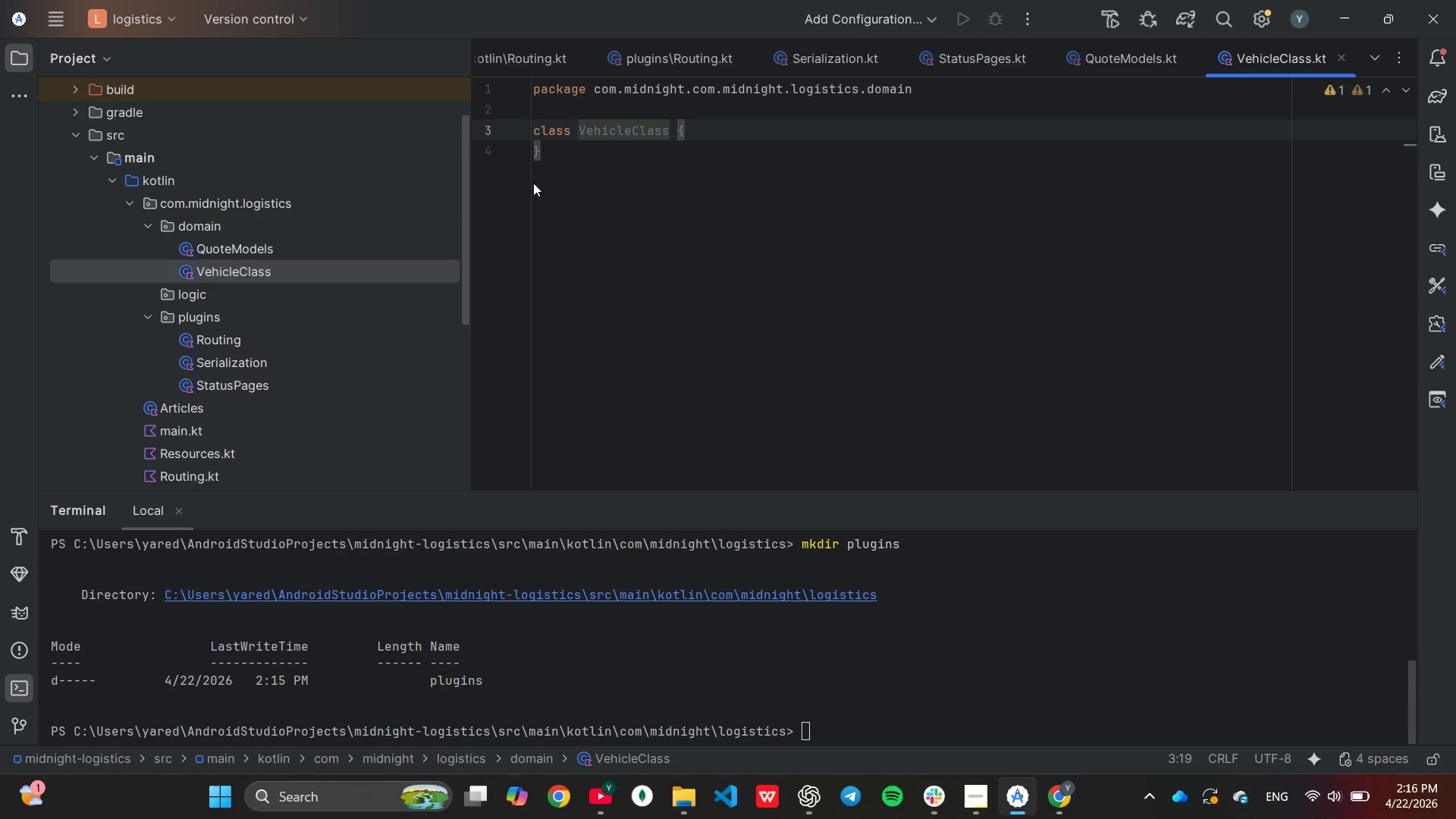 
left_click([595, 209])
 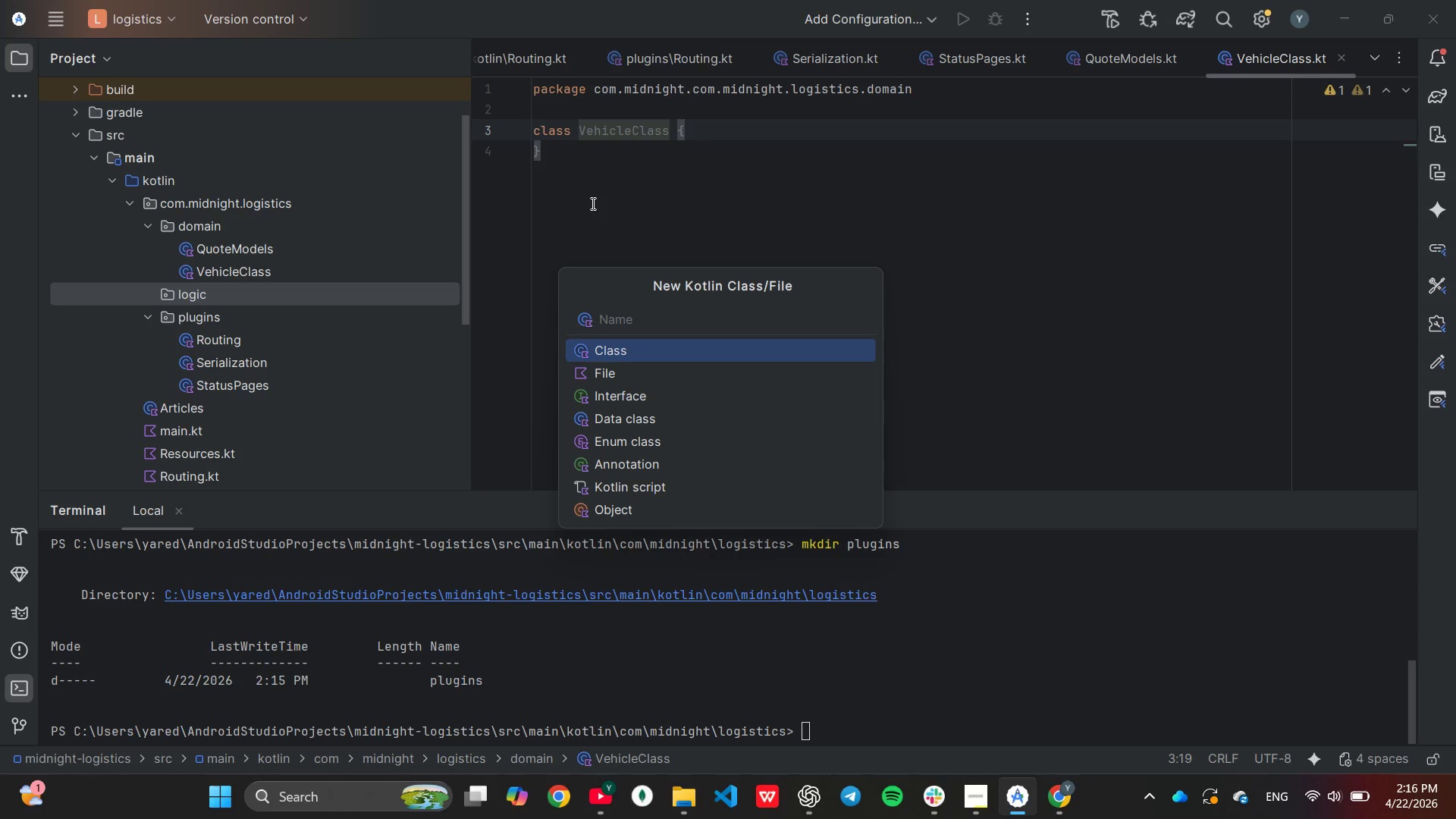 
type(PricingEngine)
 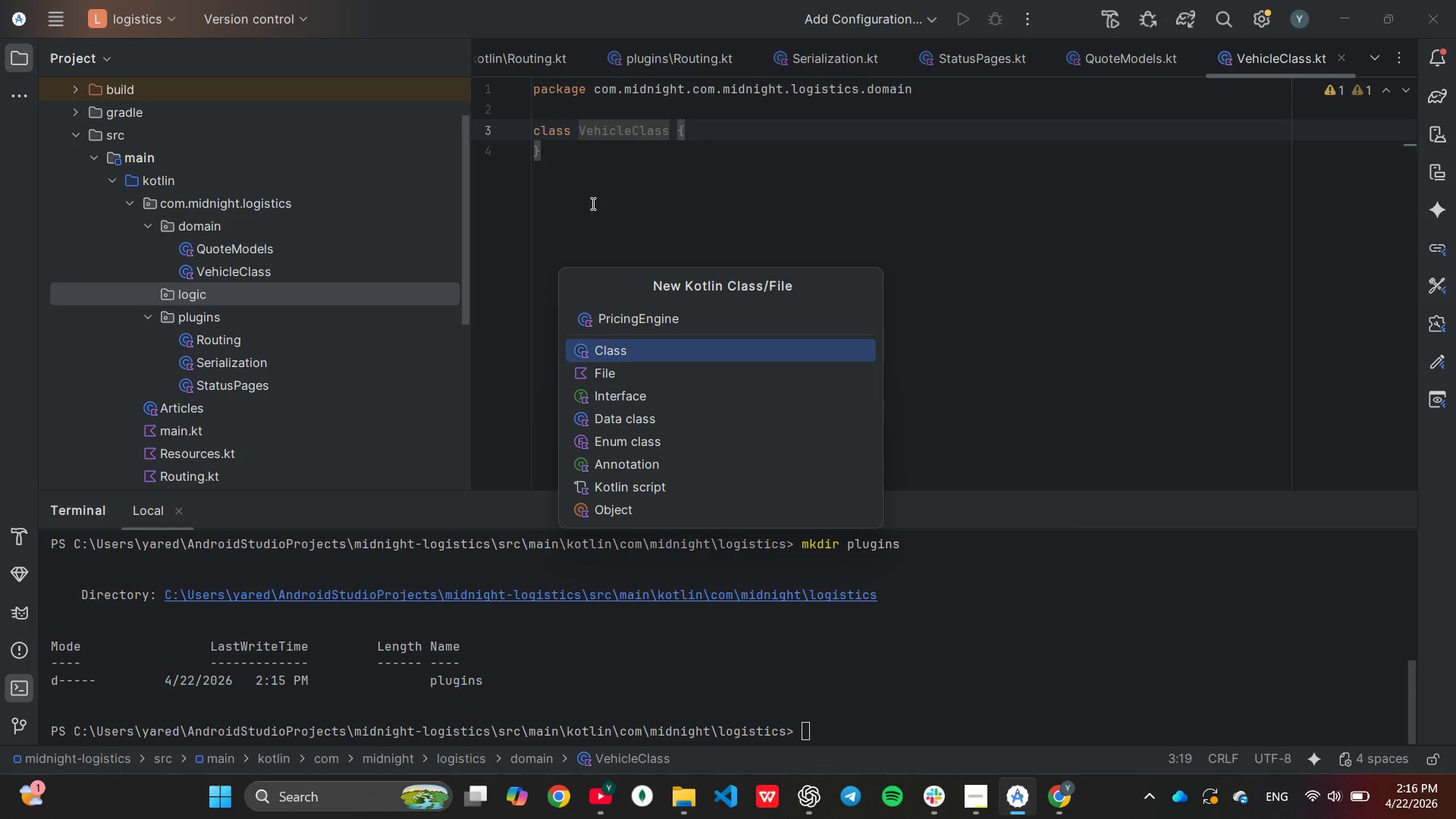 
wait(5.39)
 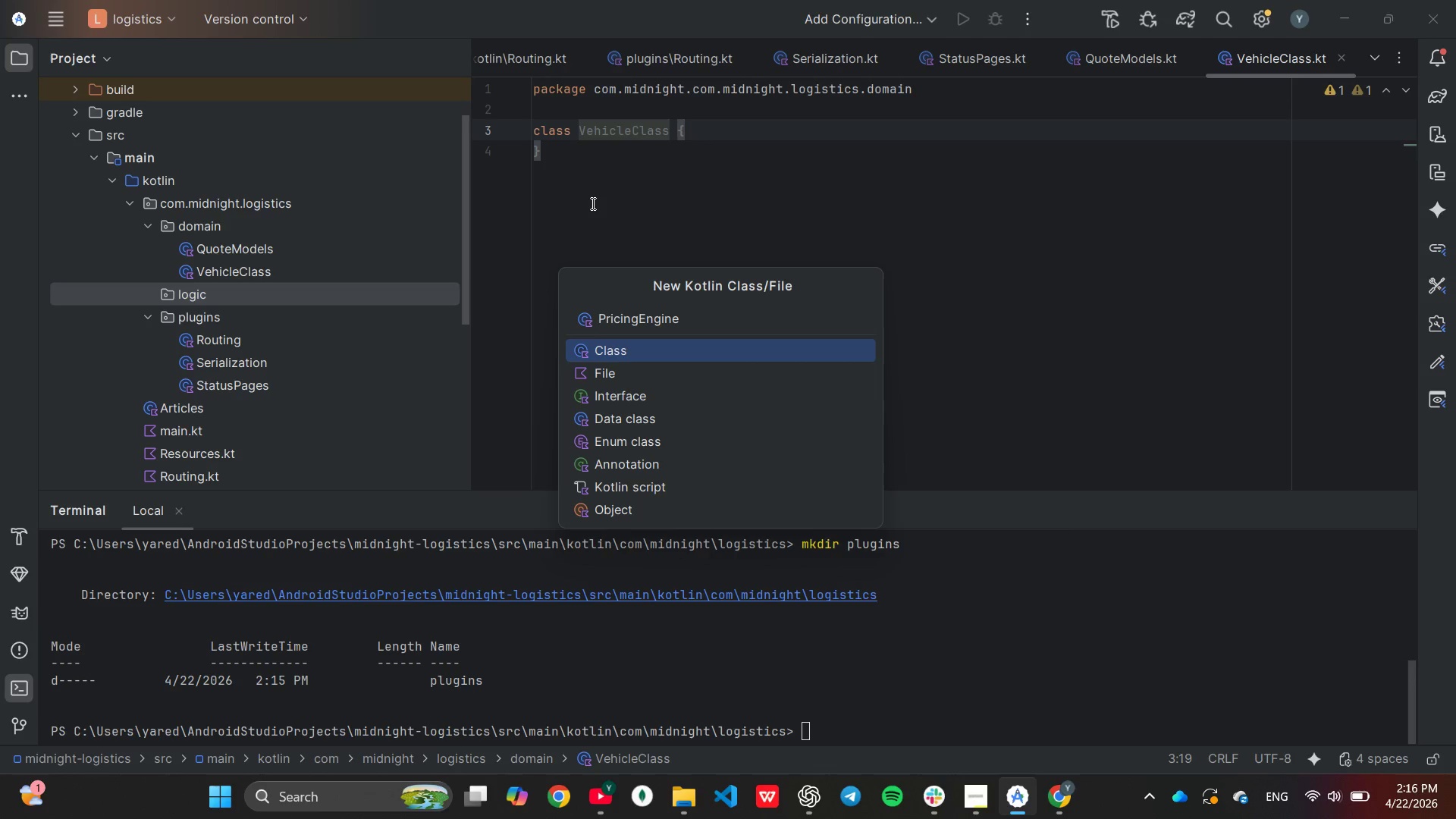 
key(Enter)
 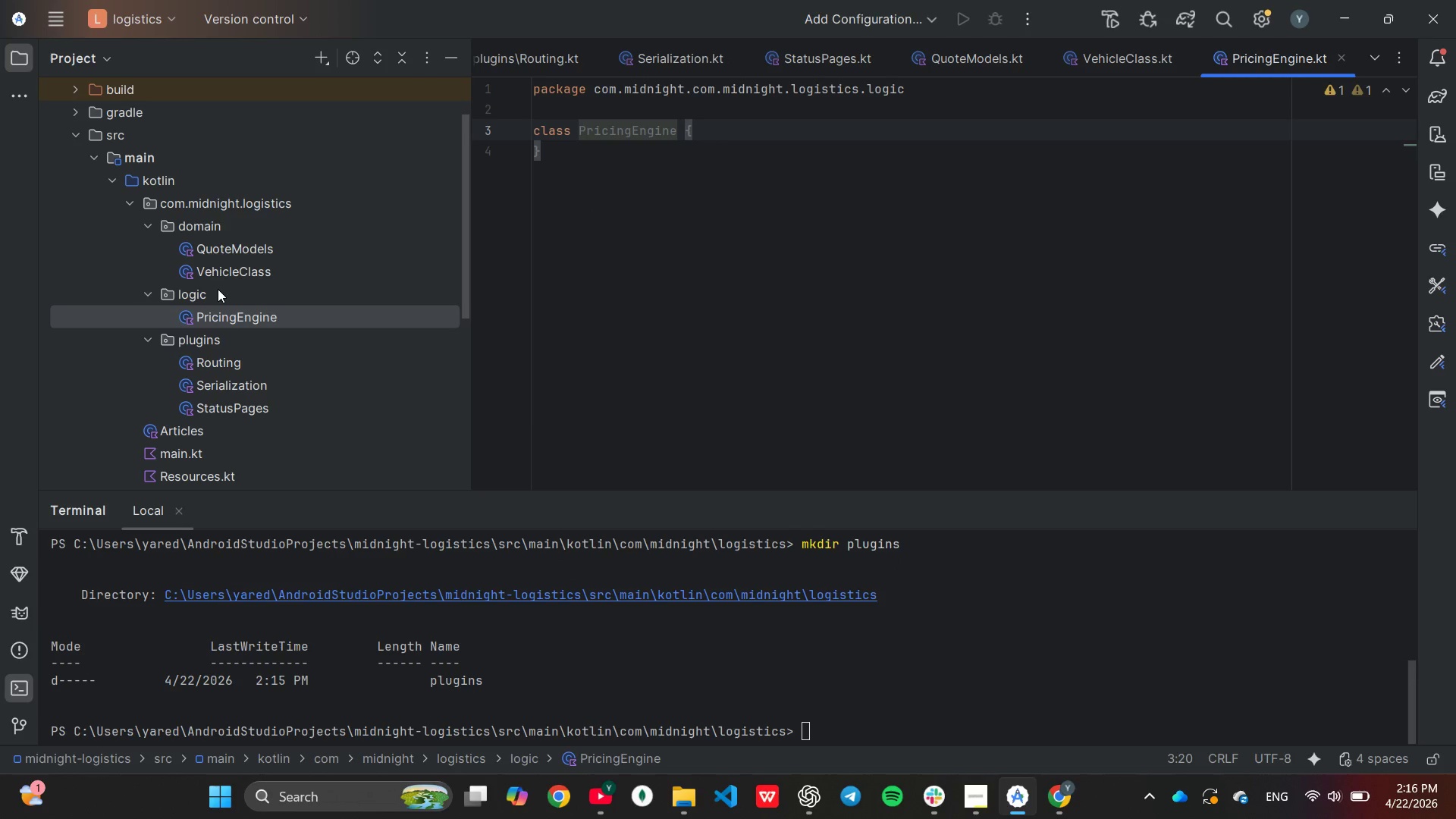 
right_click([215, 288])
 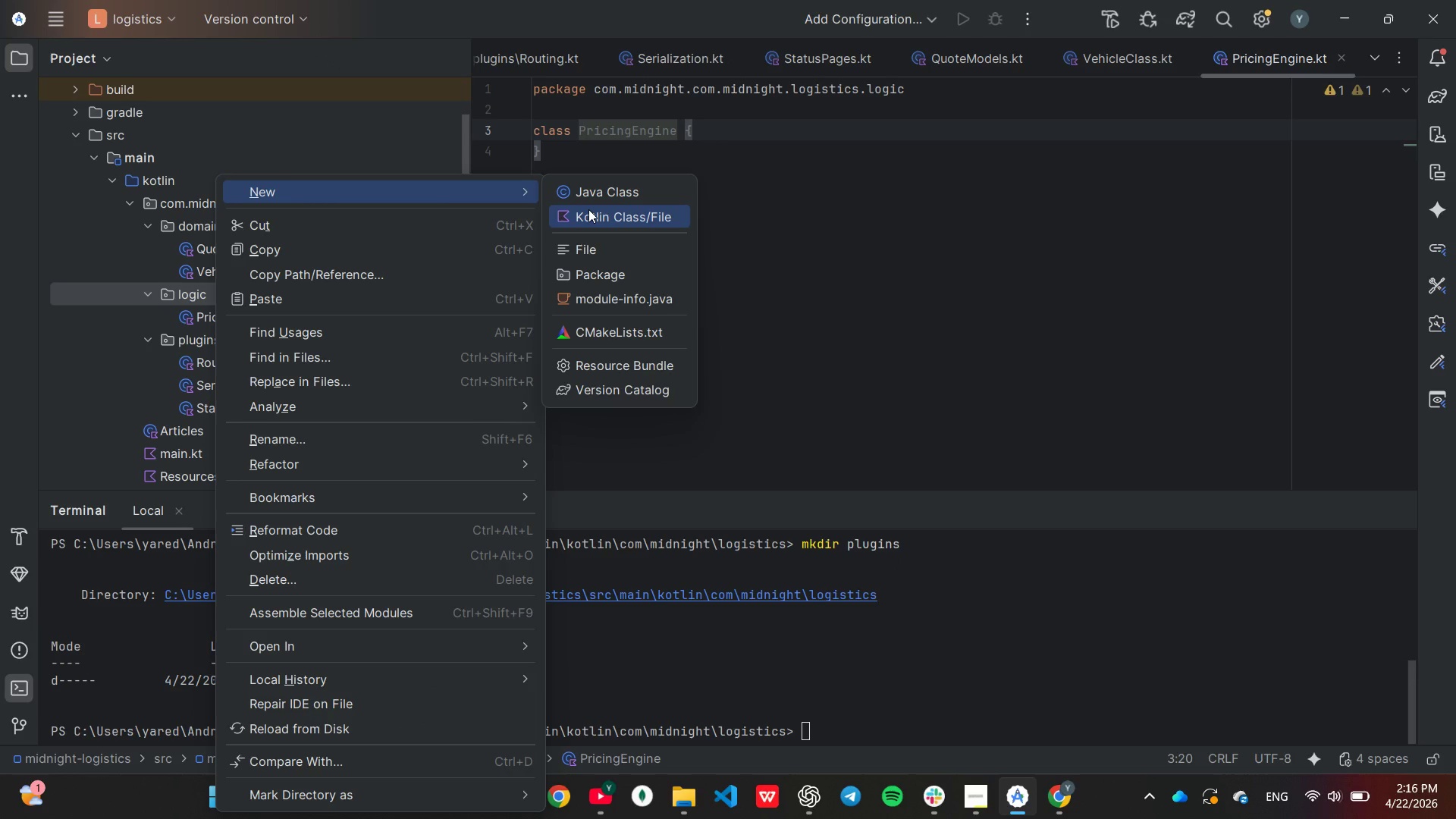 
left_click([588, 209])
 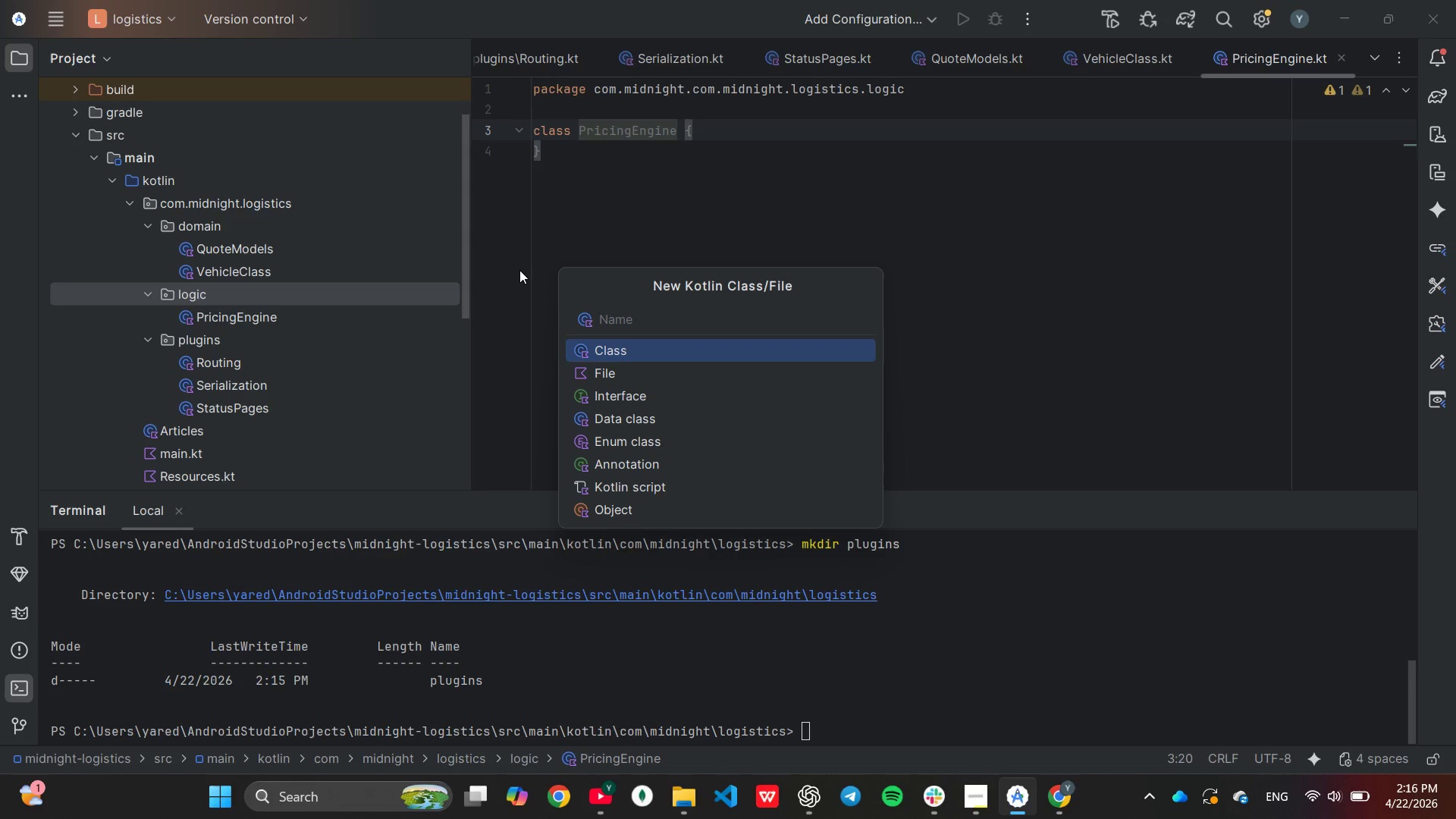 
type(Distn)
key(Backspace)
type(anceMatrix)
 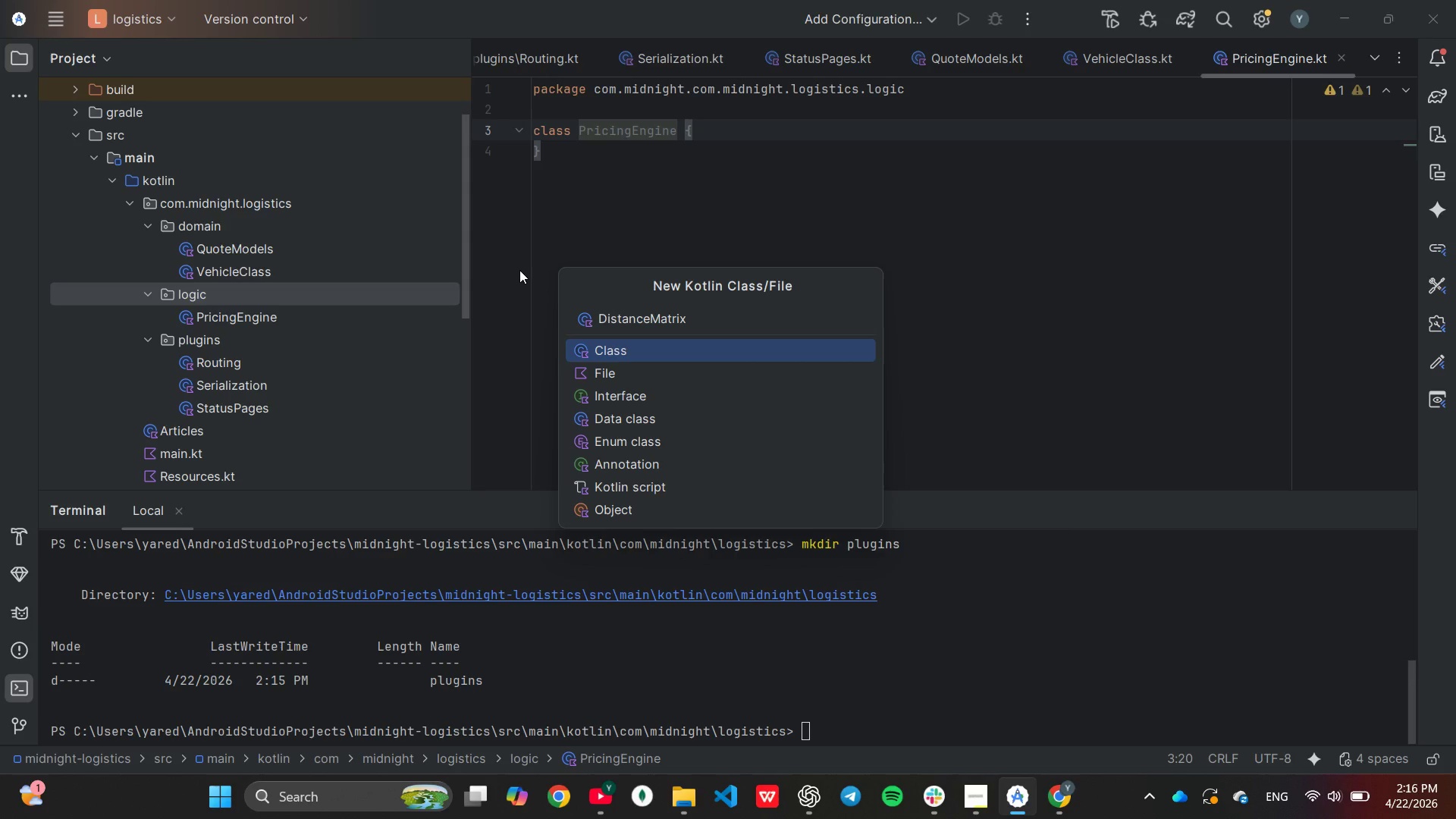 
key(Enter)
 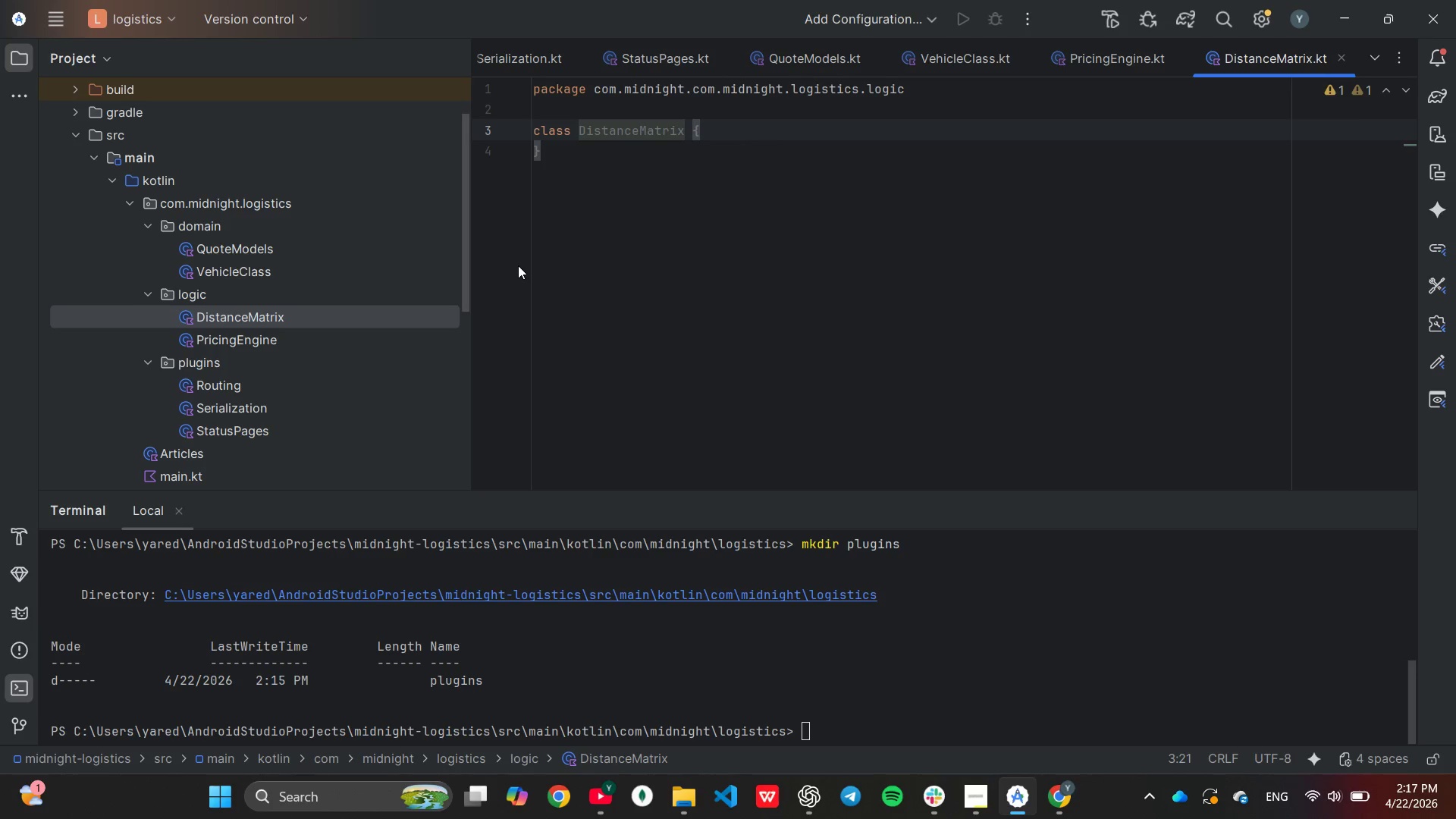 
scroll: coordinate [227, 394], scroll_direction: down, amount: 1.0
 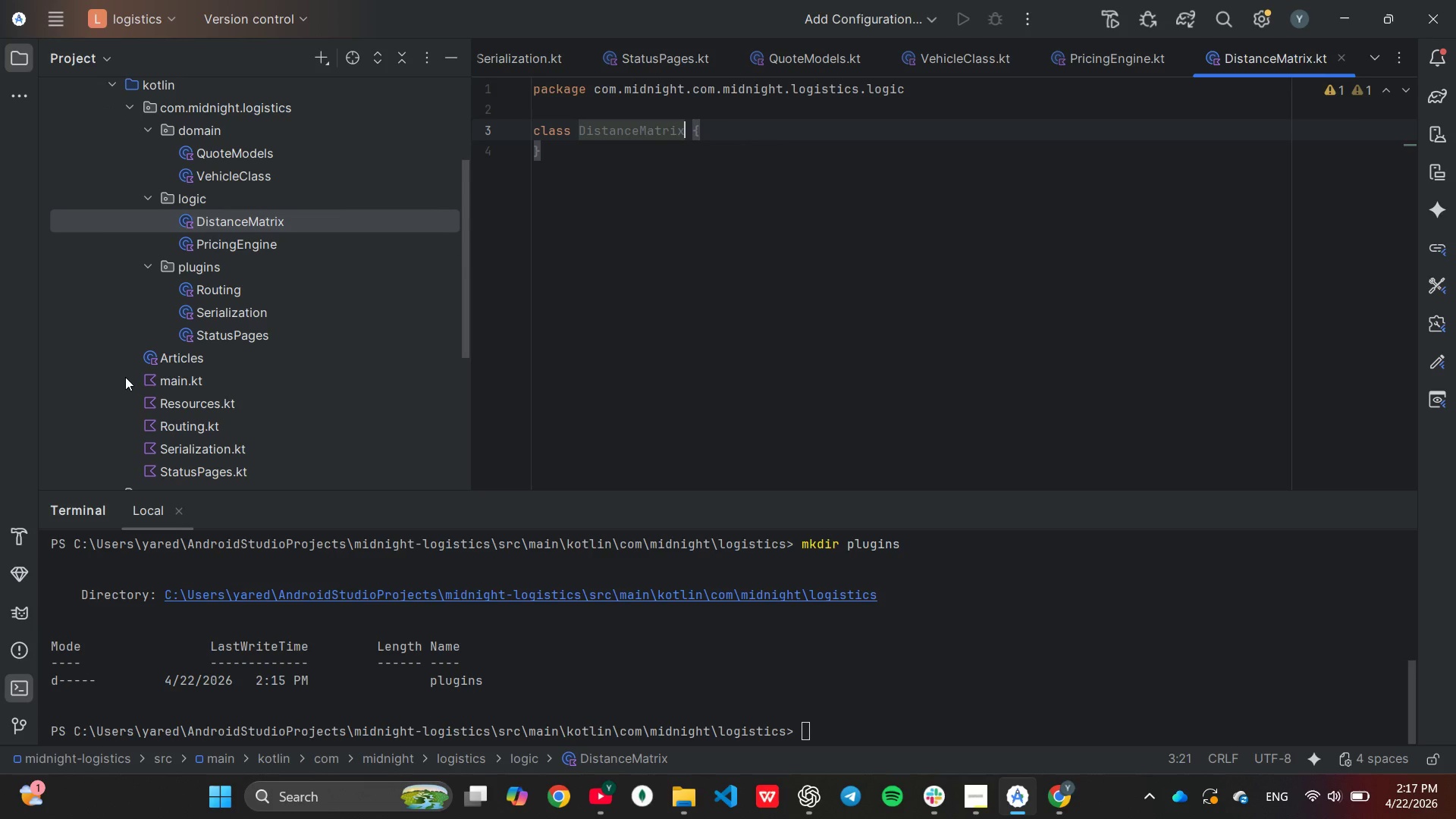 
left_click_drag(start_coordinate=[59, 358], to_coordinate=[165, 367])
 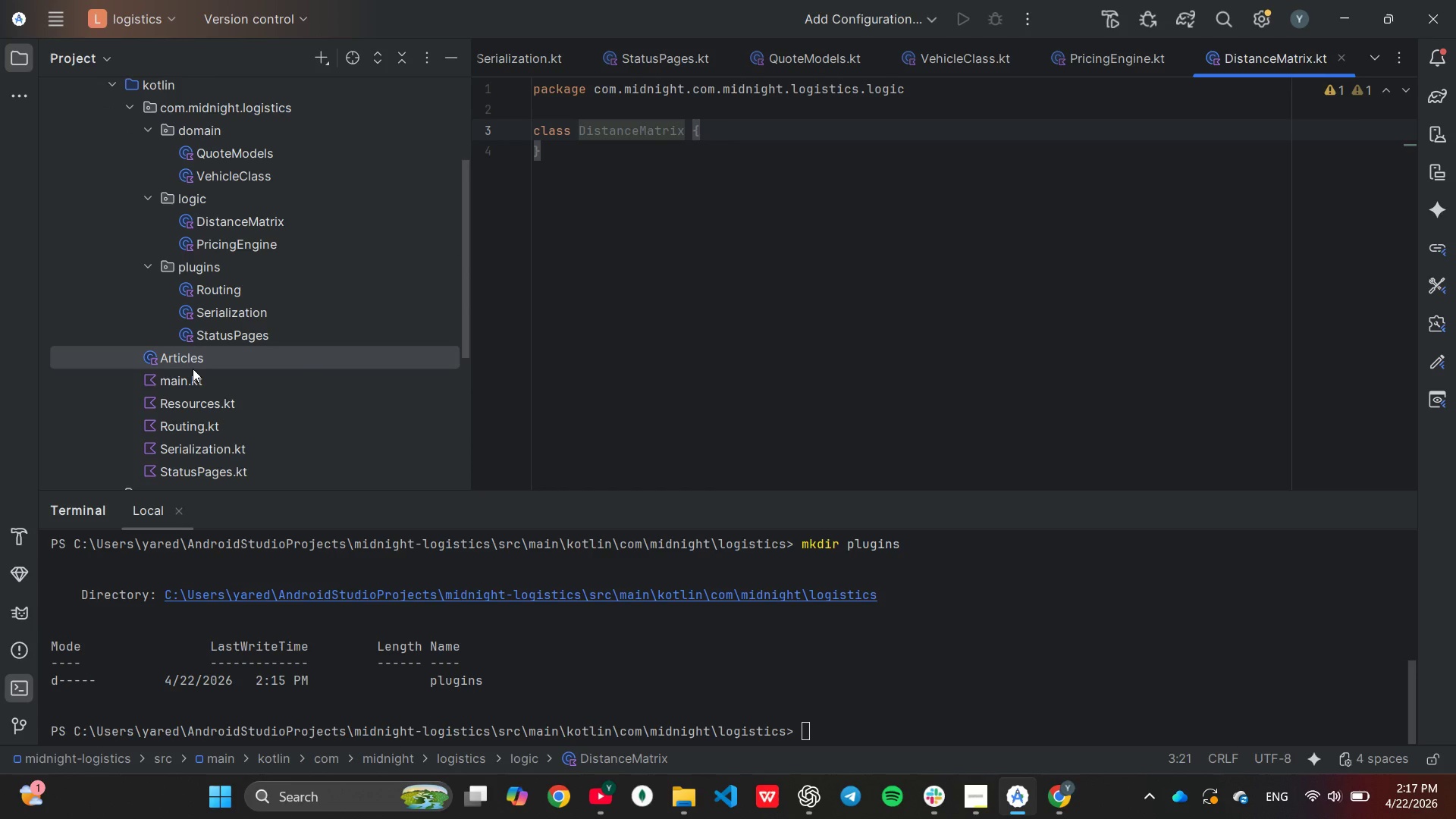 
scroll: coordinate [193, 369], scroll_direction: down, amount: 1.0
 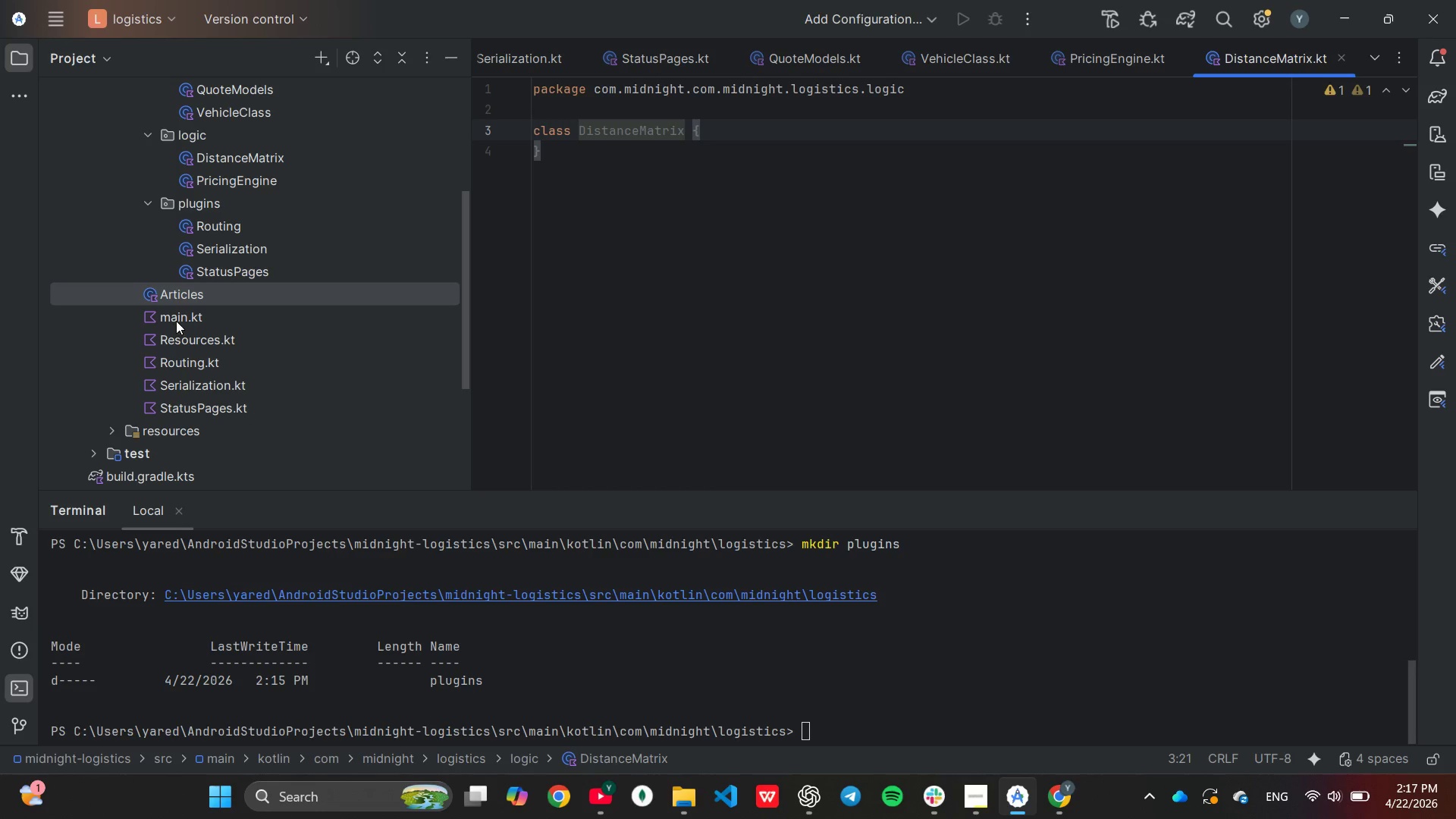 
scroll: coordinate [175, 319], scroll_direction: up, amount: 2.0
 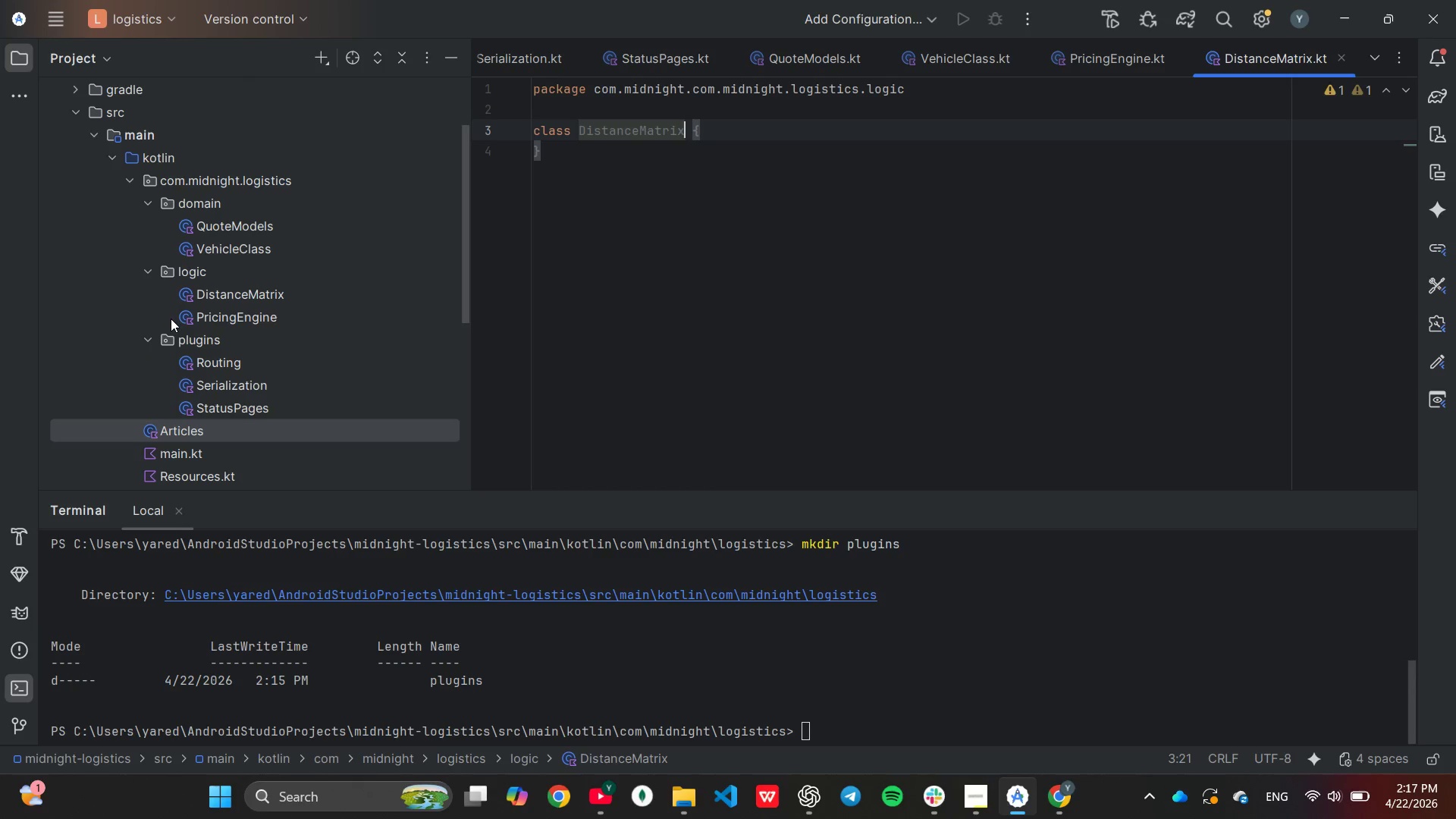 
scroll: coordinate [171, 318], scroll_direction: down, amount: 1.0
 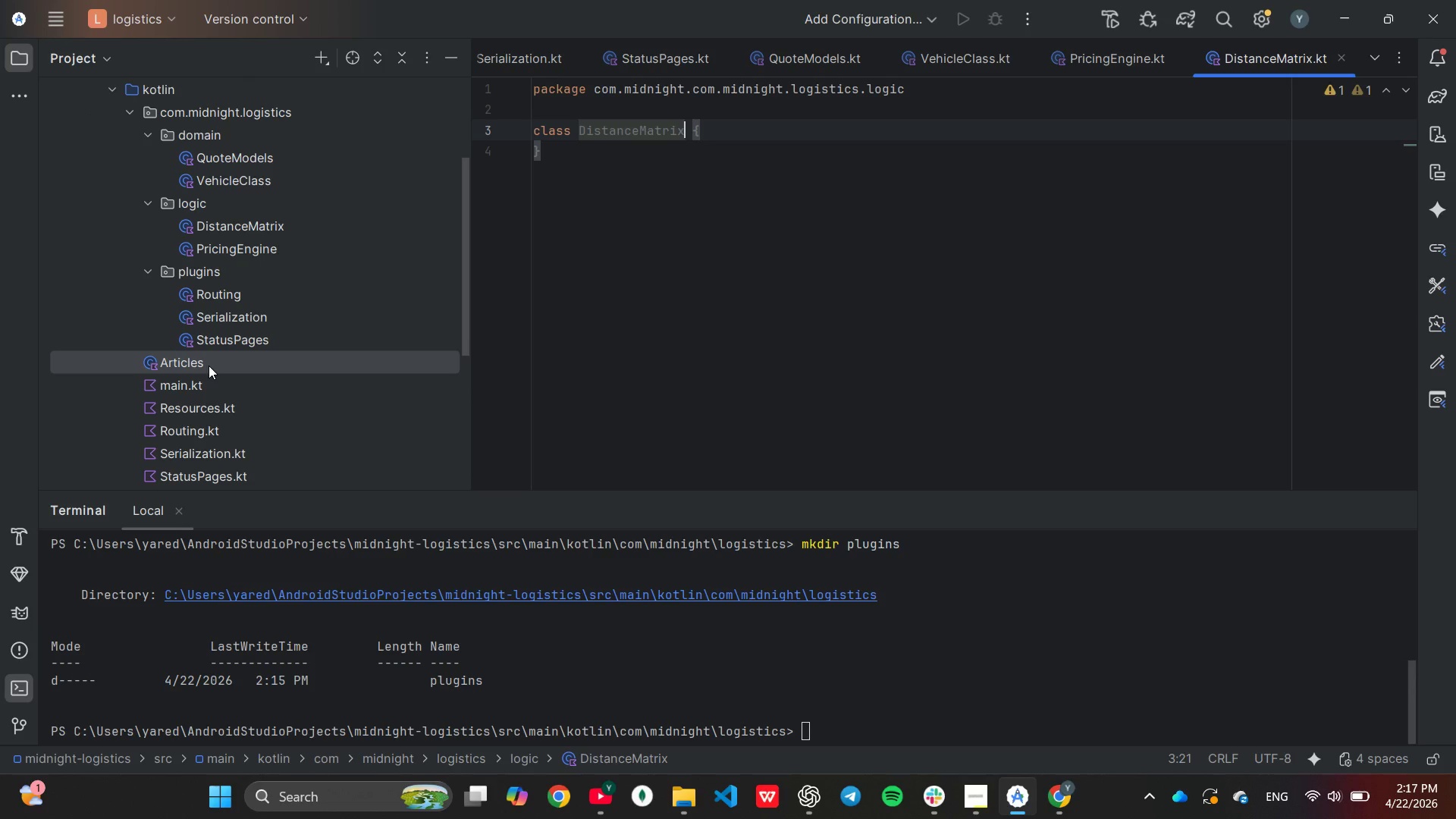 
key(Delete)
 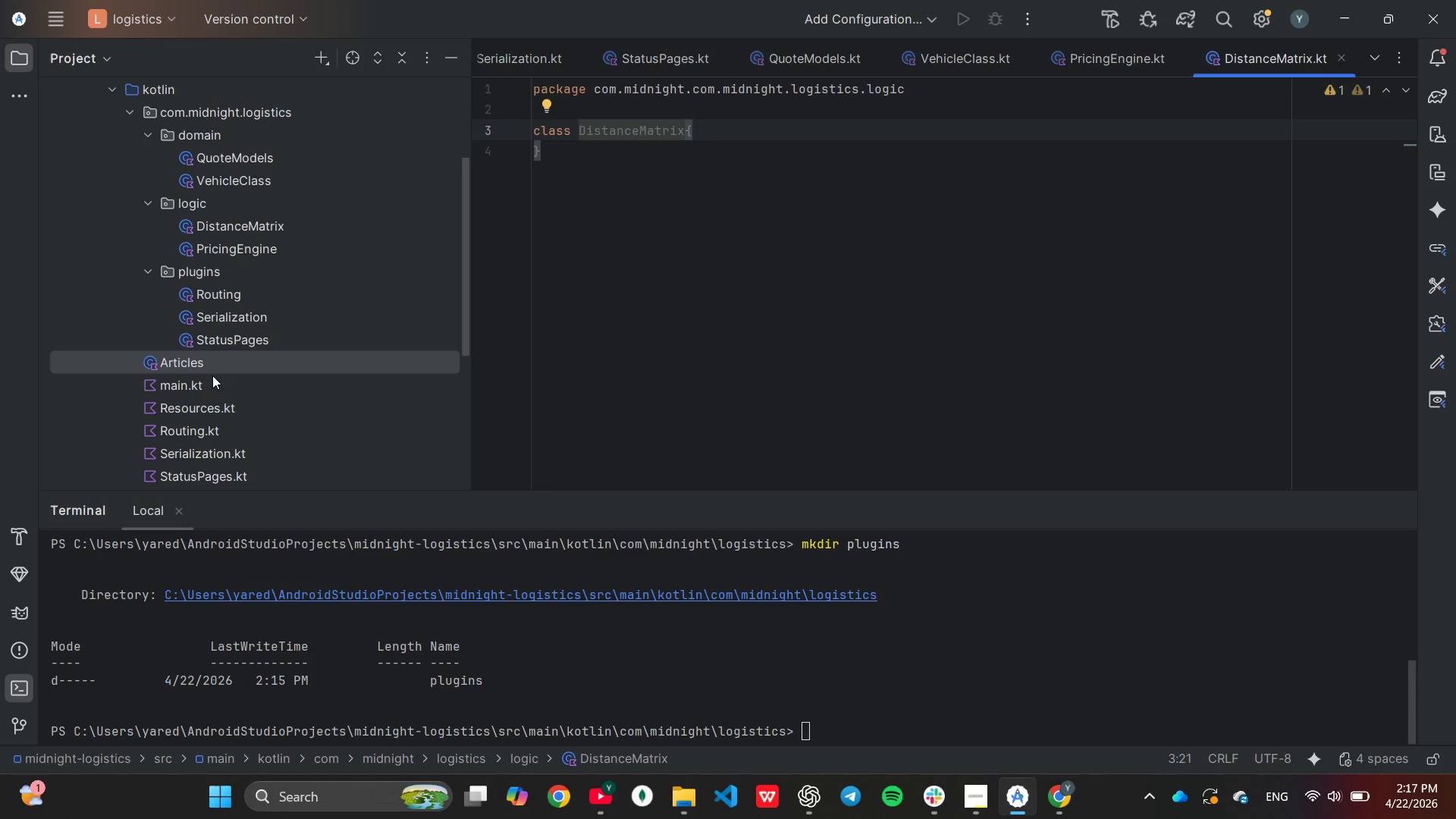 
key(Delete)
 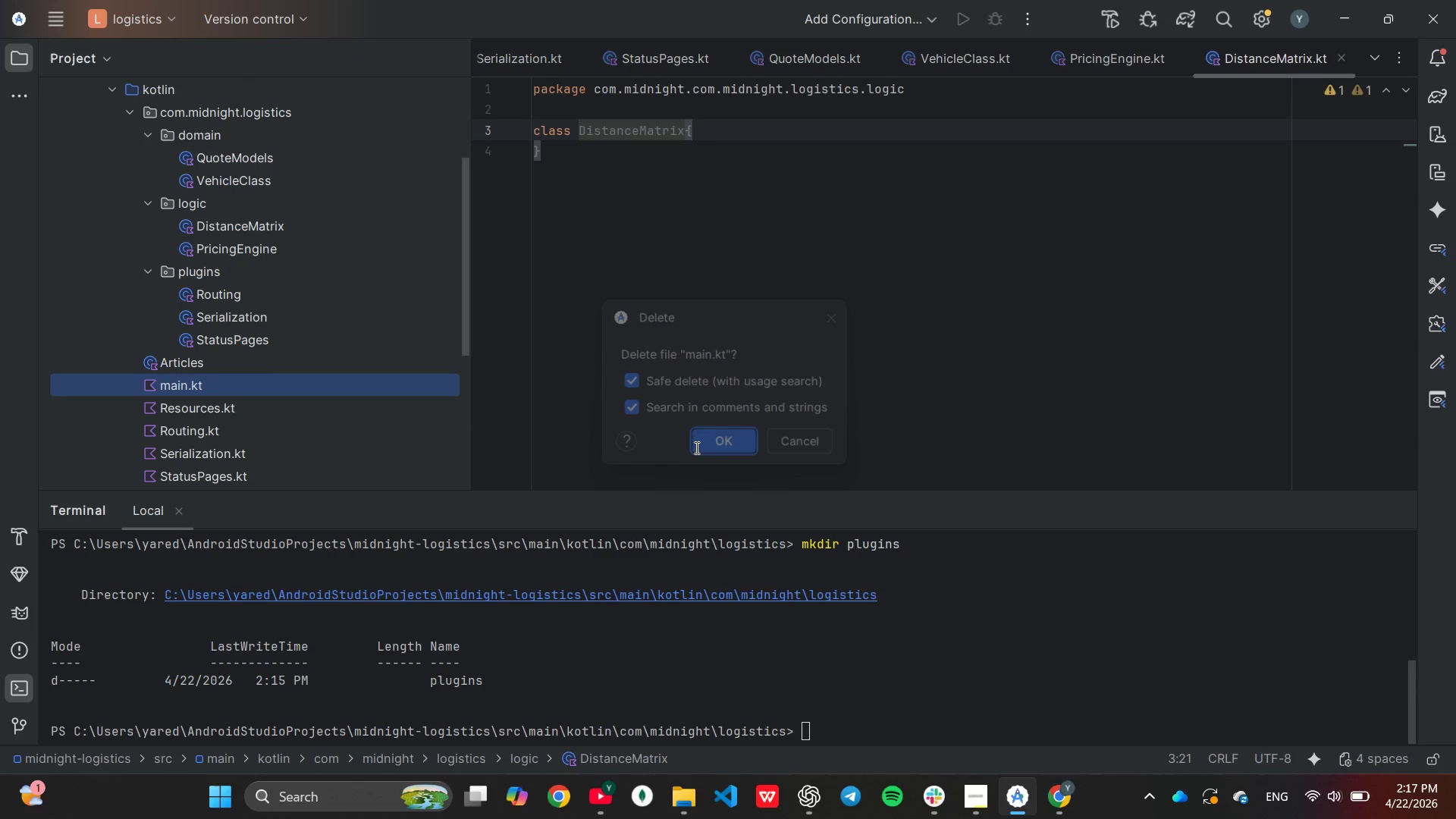 
left_click([243, 366])
 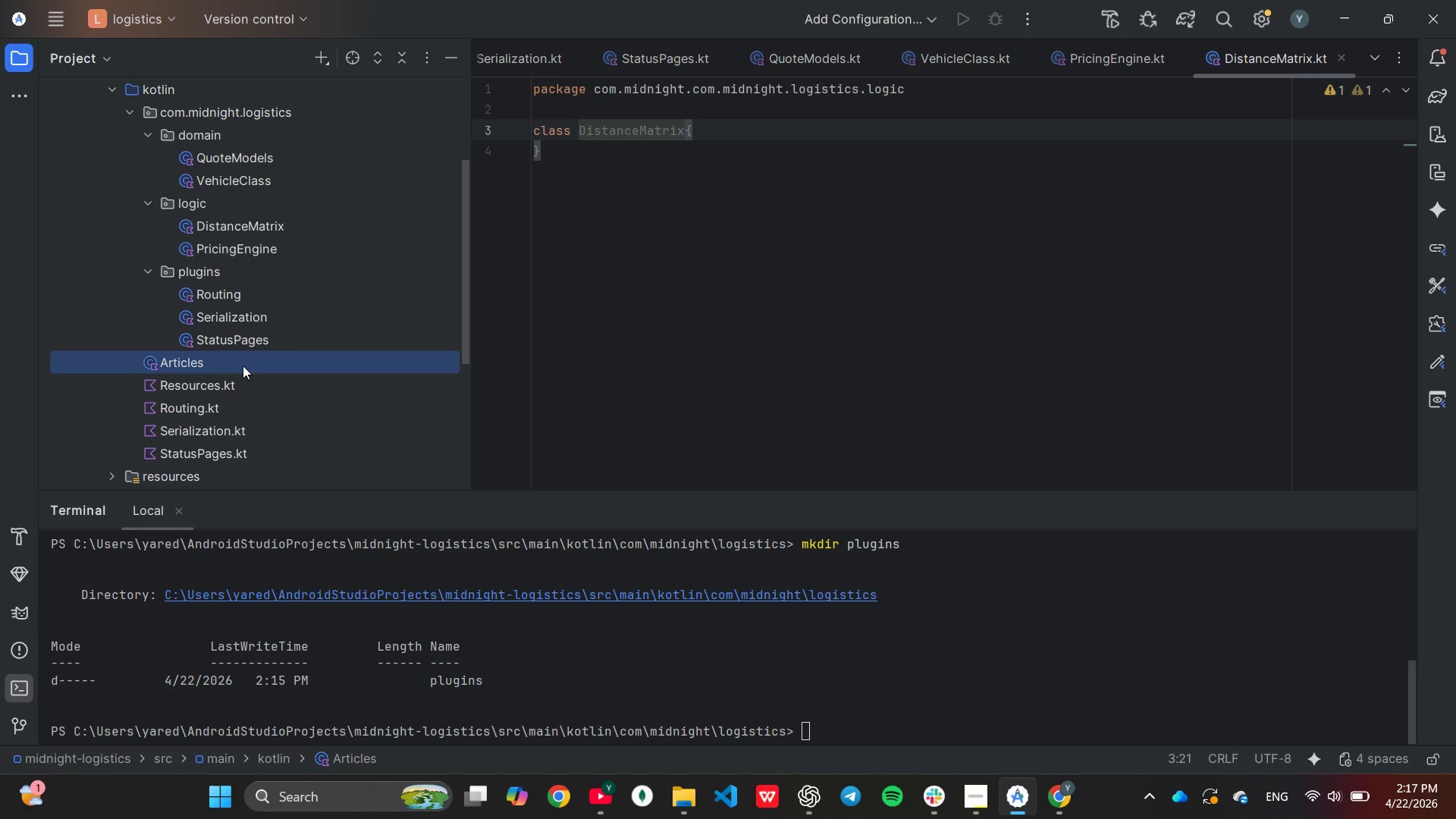 
key(Delete)
 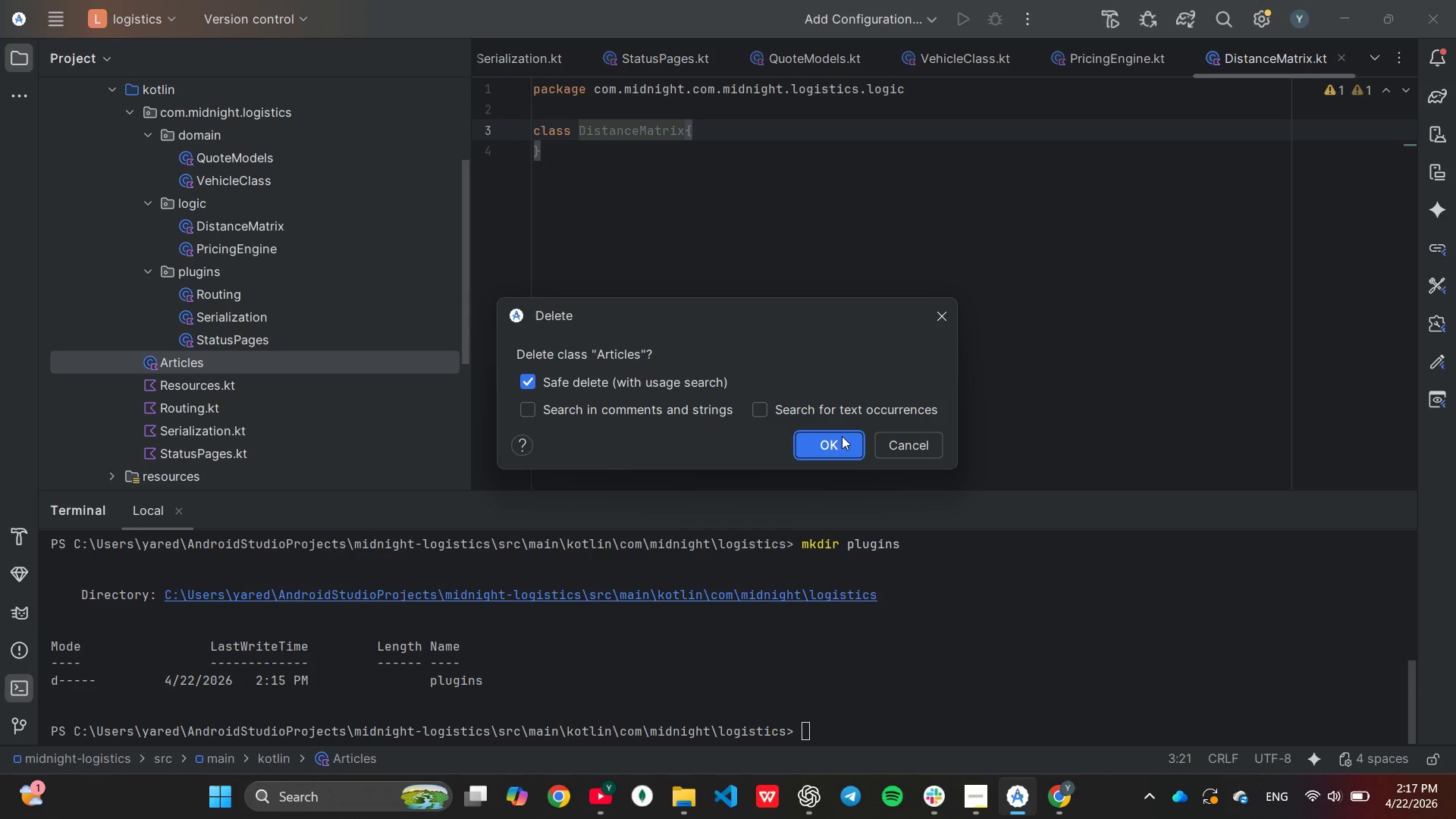 
left_click([843, 436])
 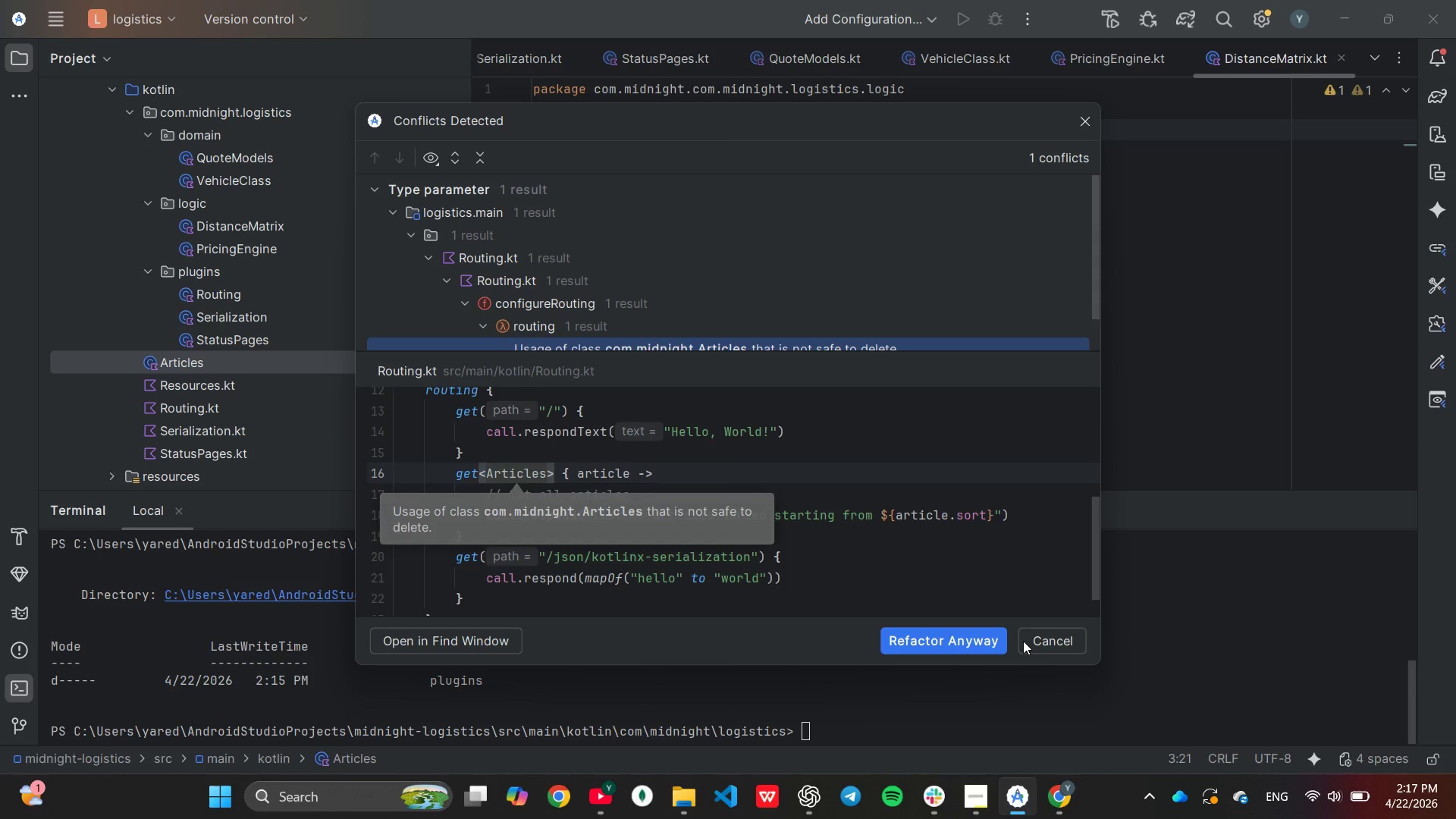 
wait(10.05)
 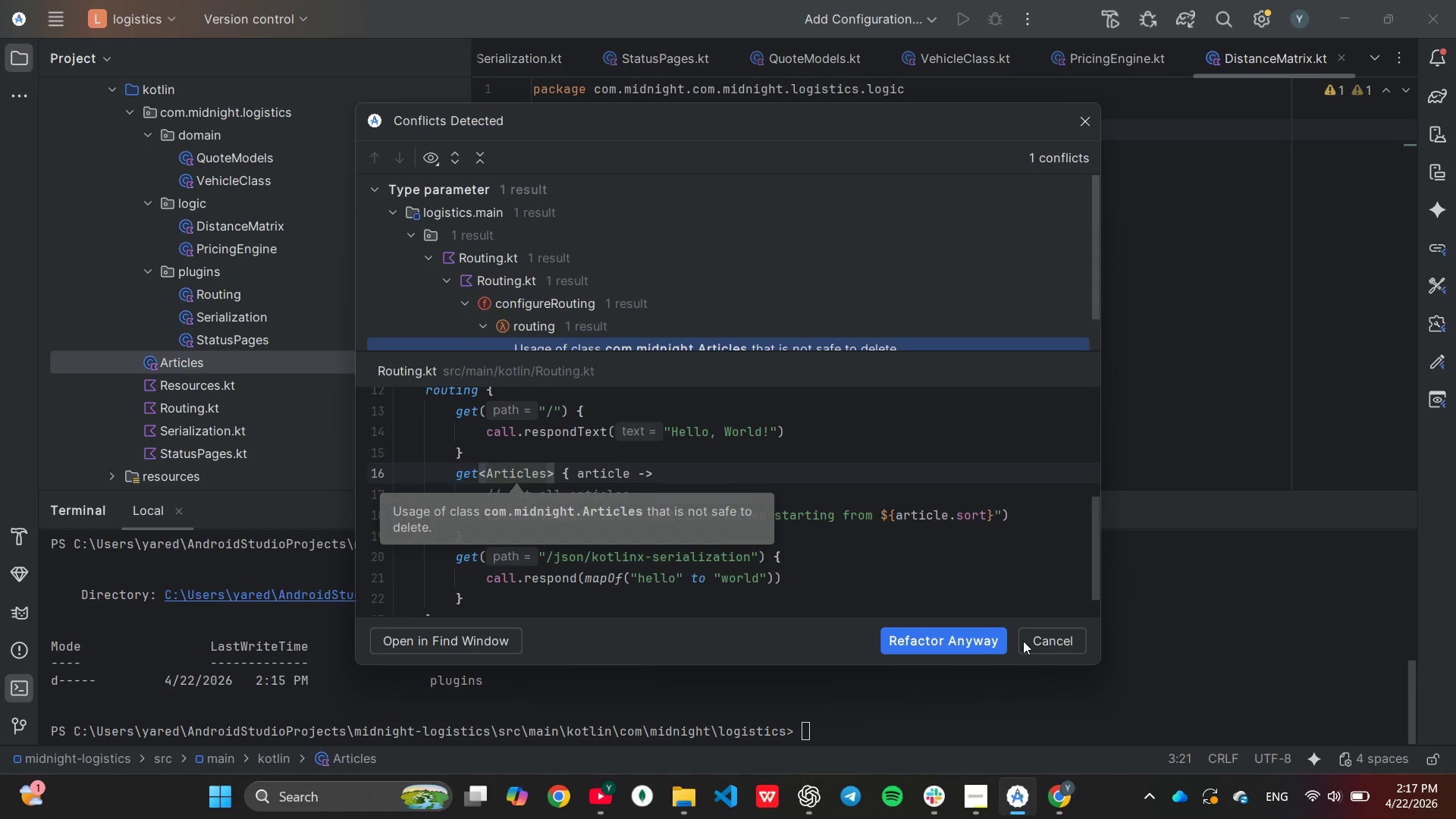 
left_click([982, 638])
 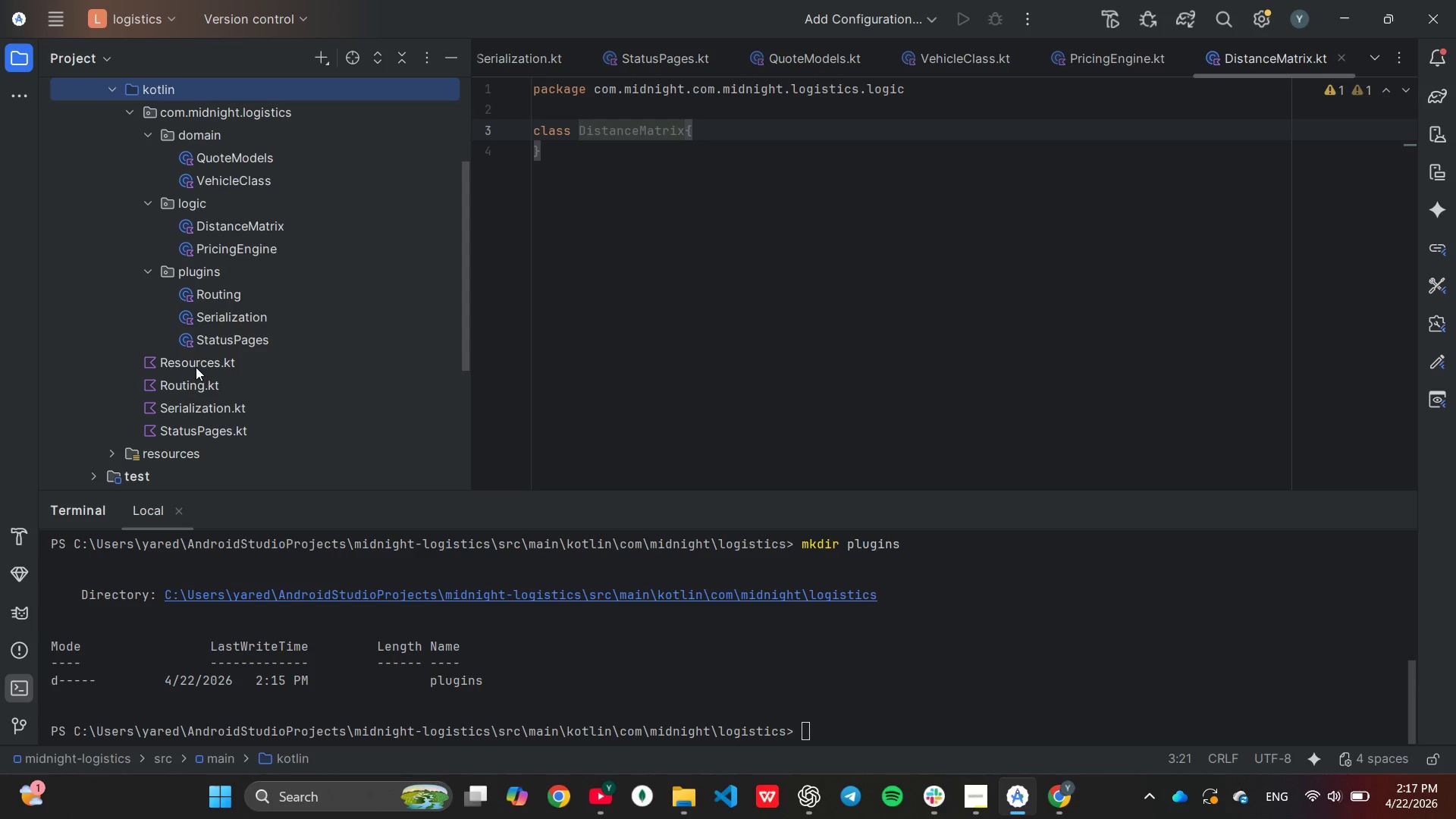 
right_click([196, 366])
 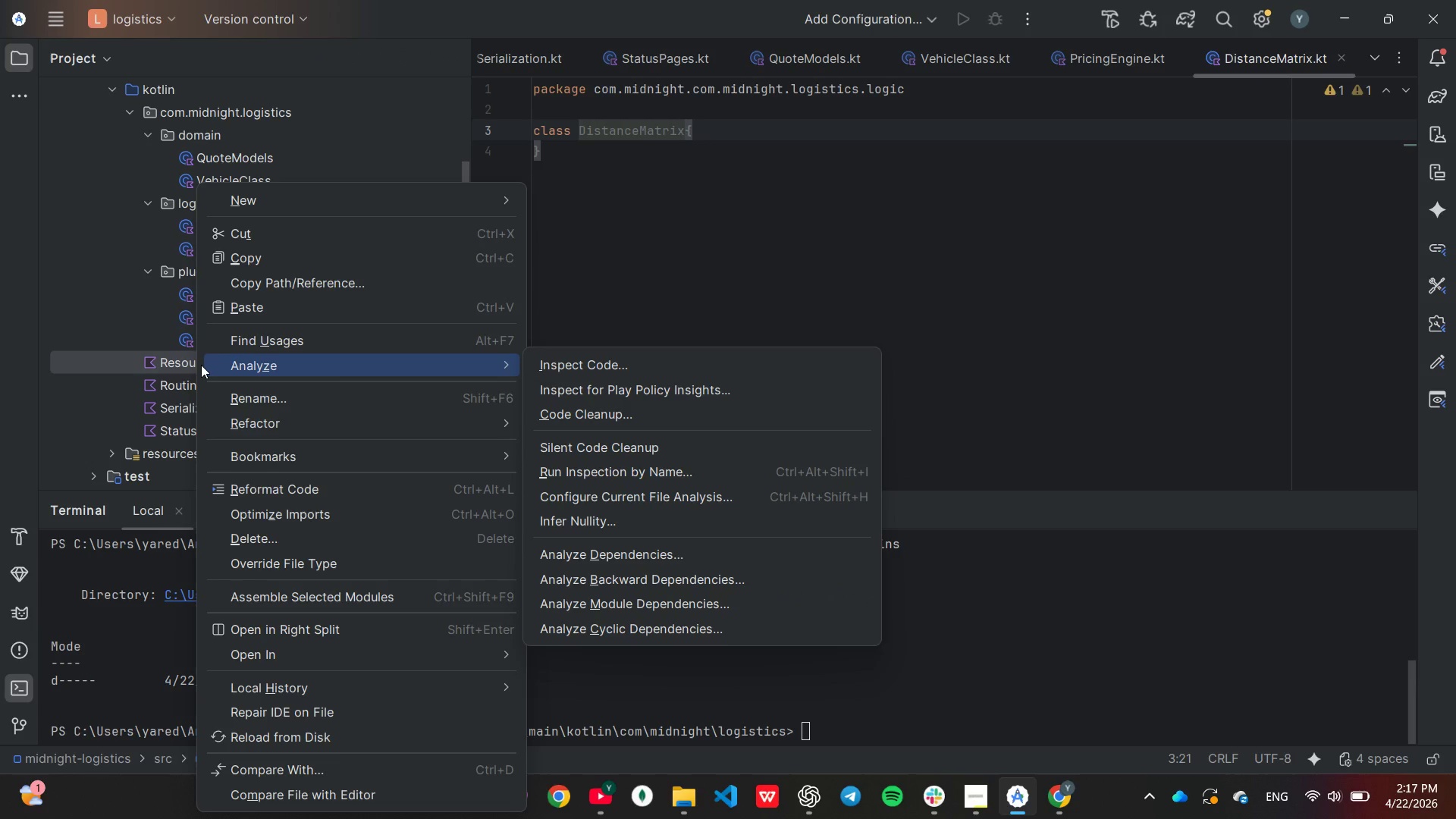 
key(Delete)
 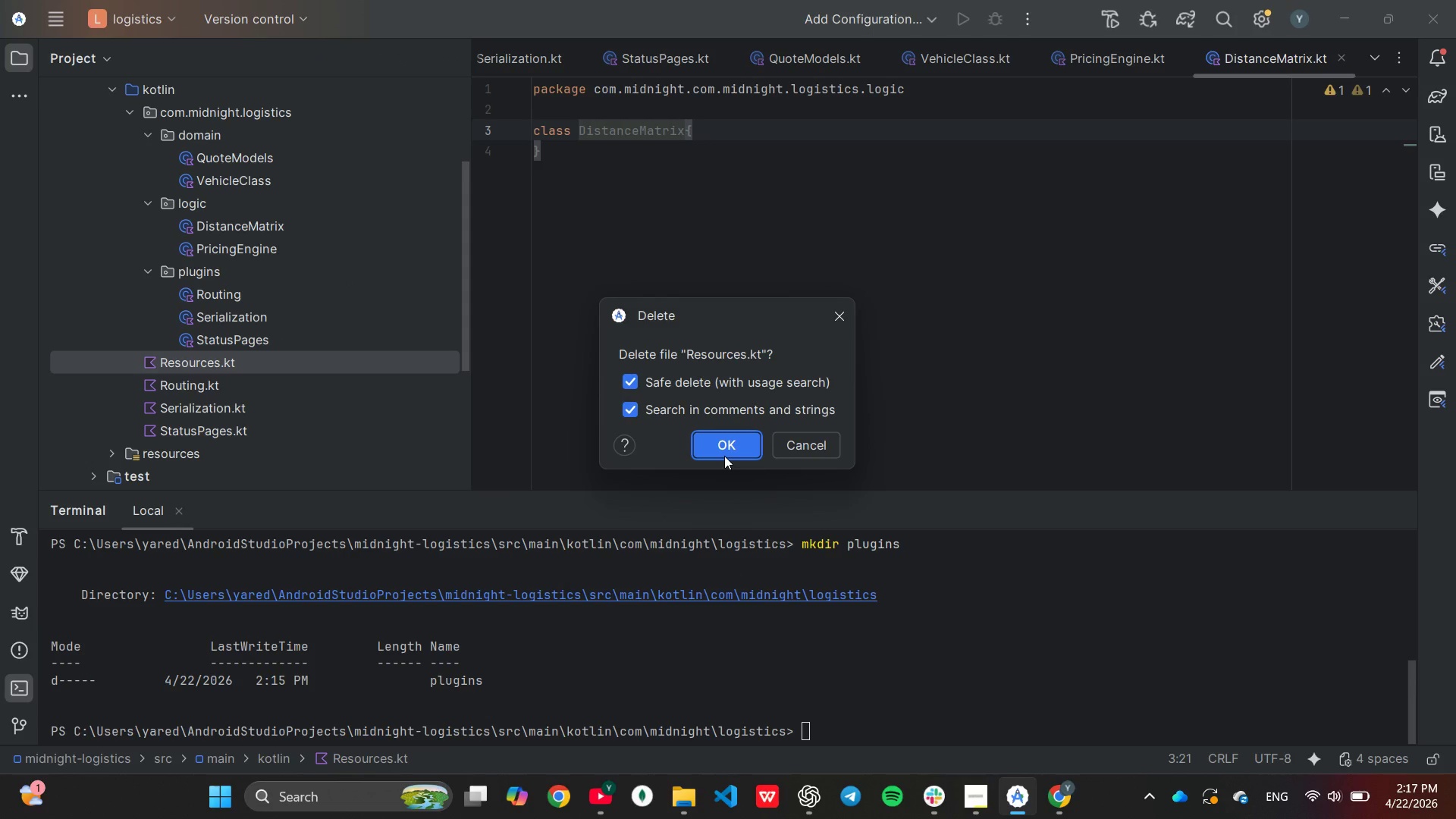 
left_click([724, 456])
 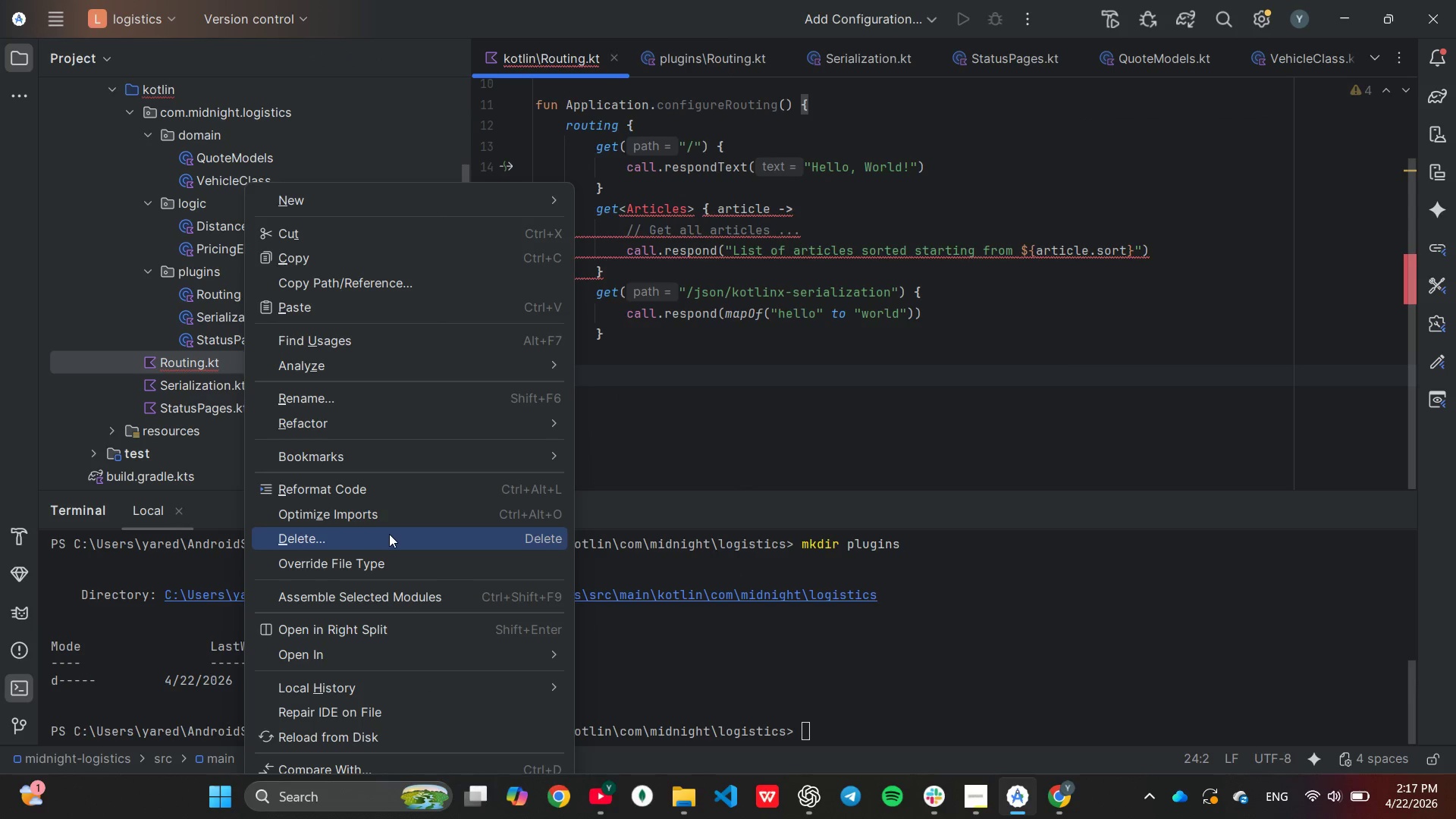 
key(Delete)
 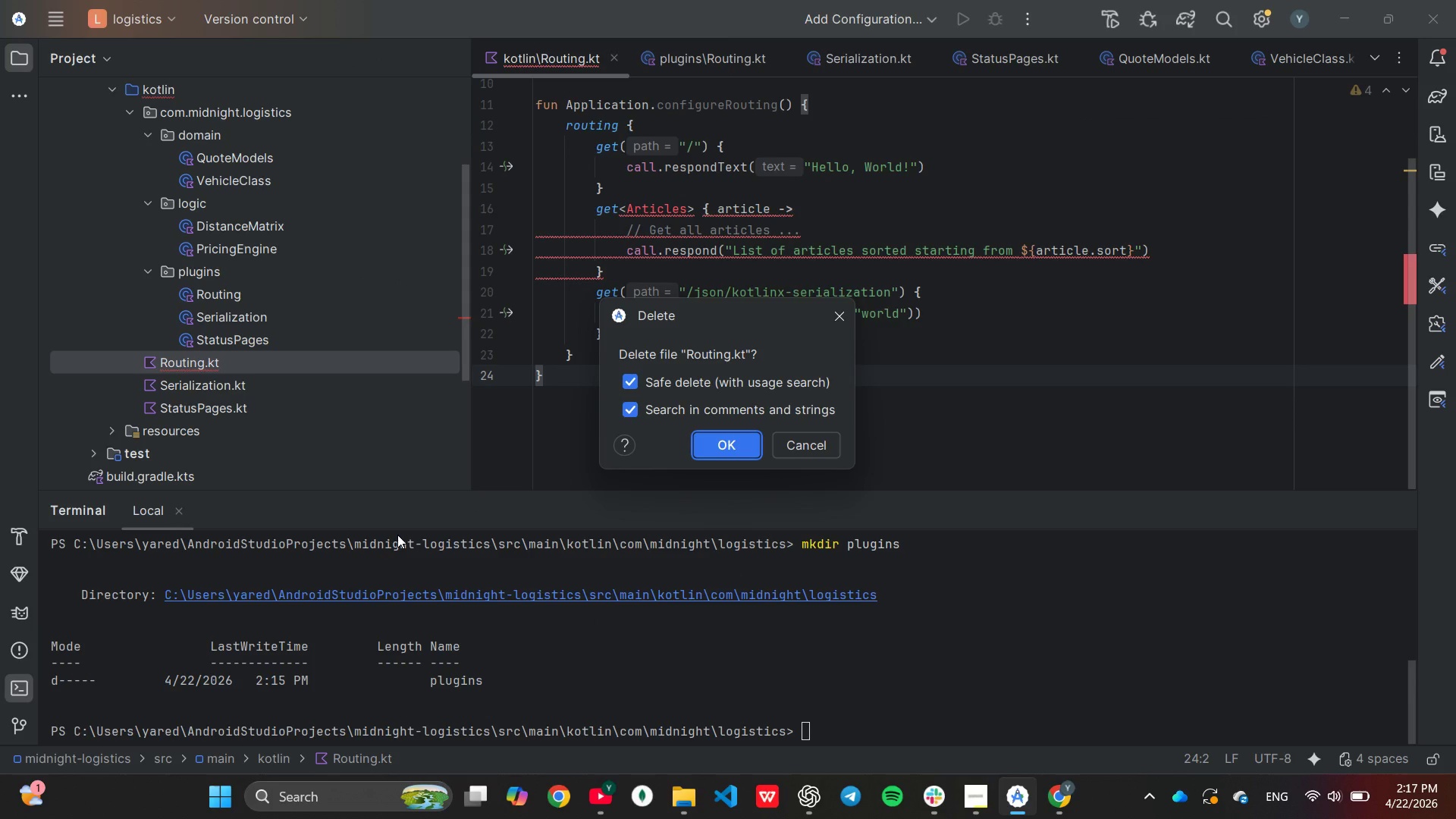 
key(Enter)
 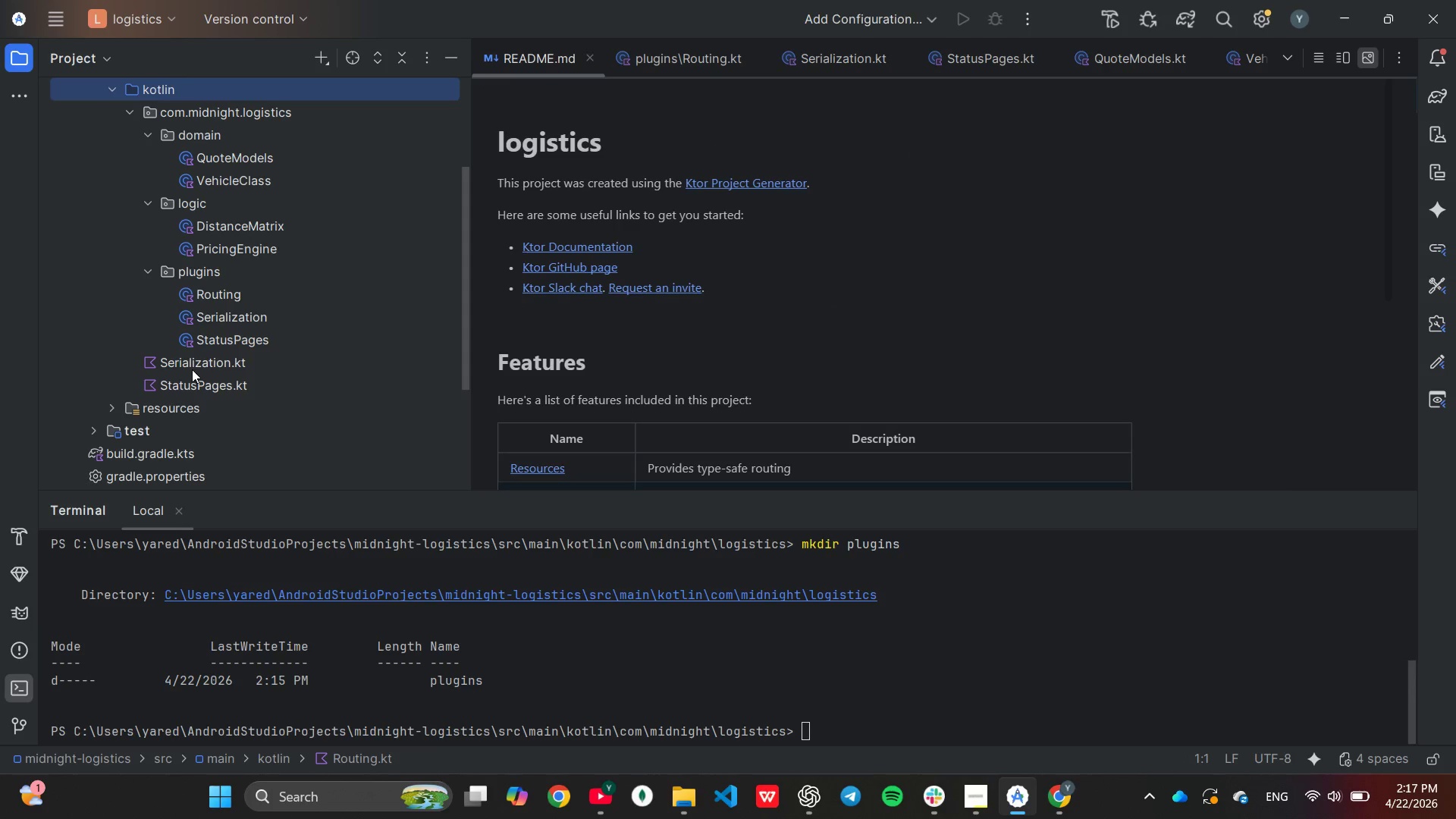 
right_click([192, 366])
 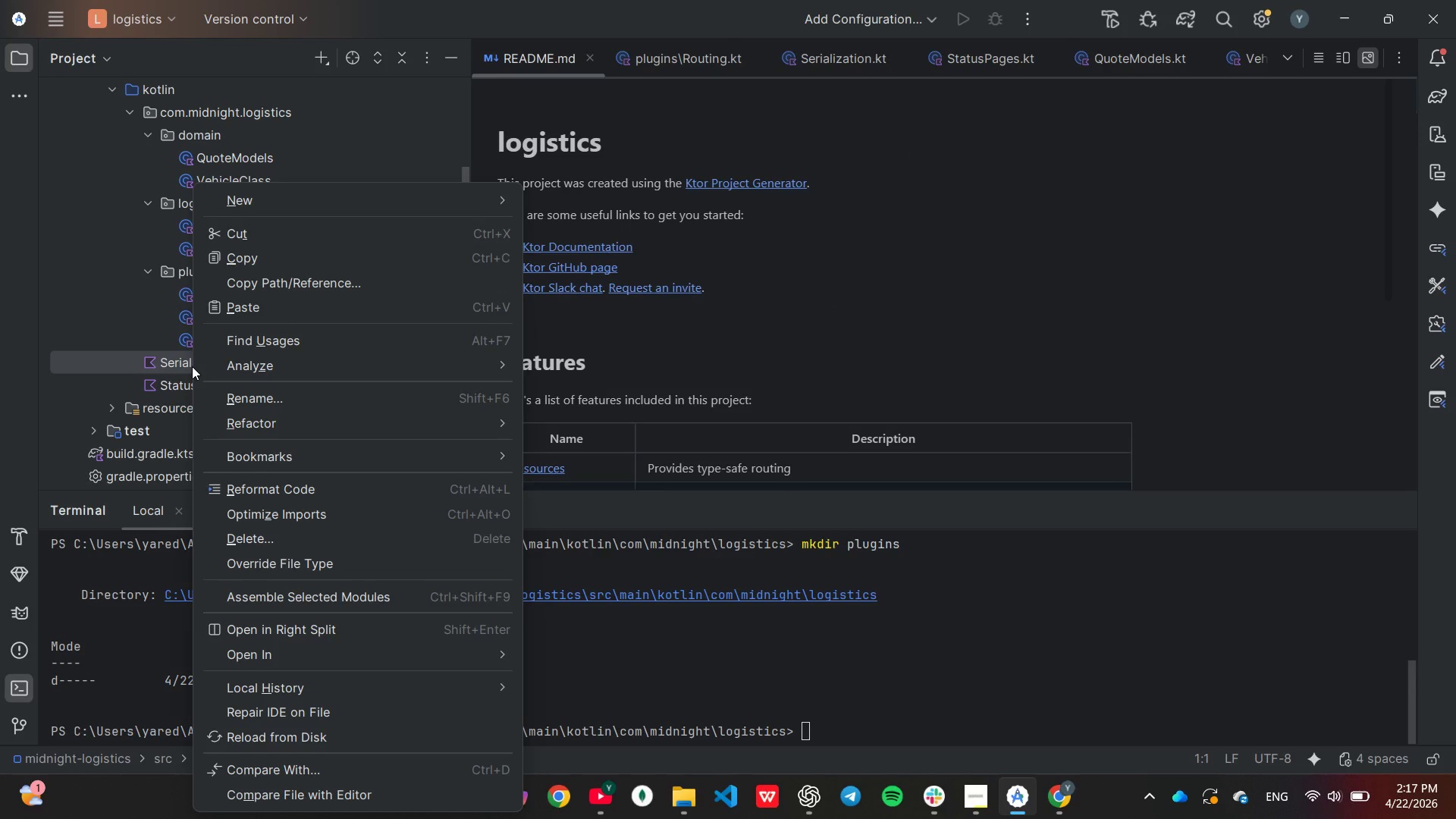 
key(Delete)
 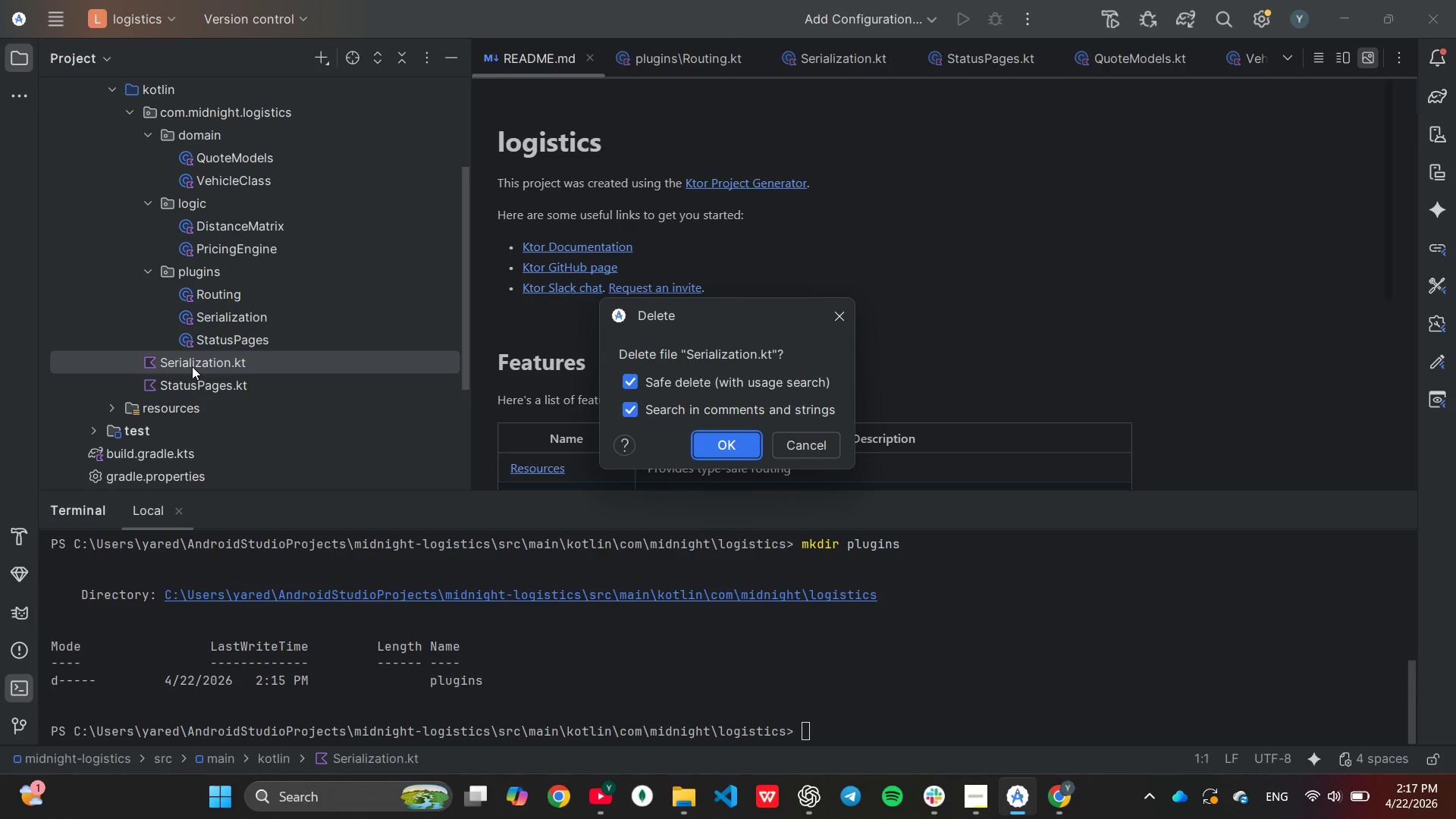 
key(Enter)
 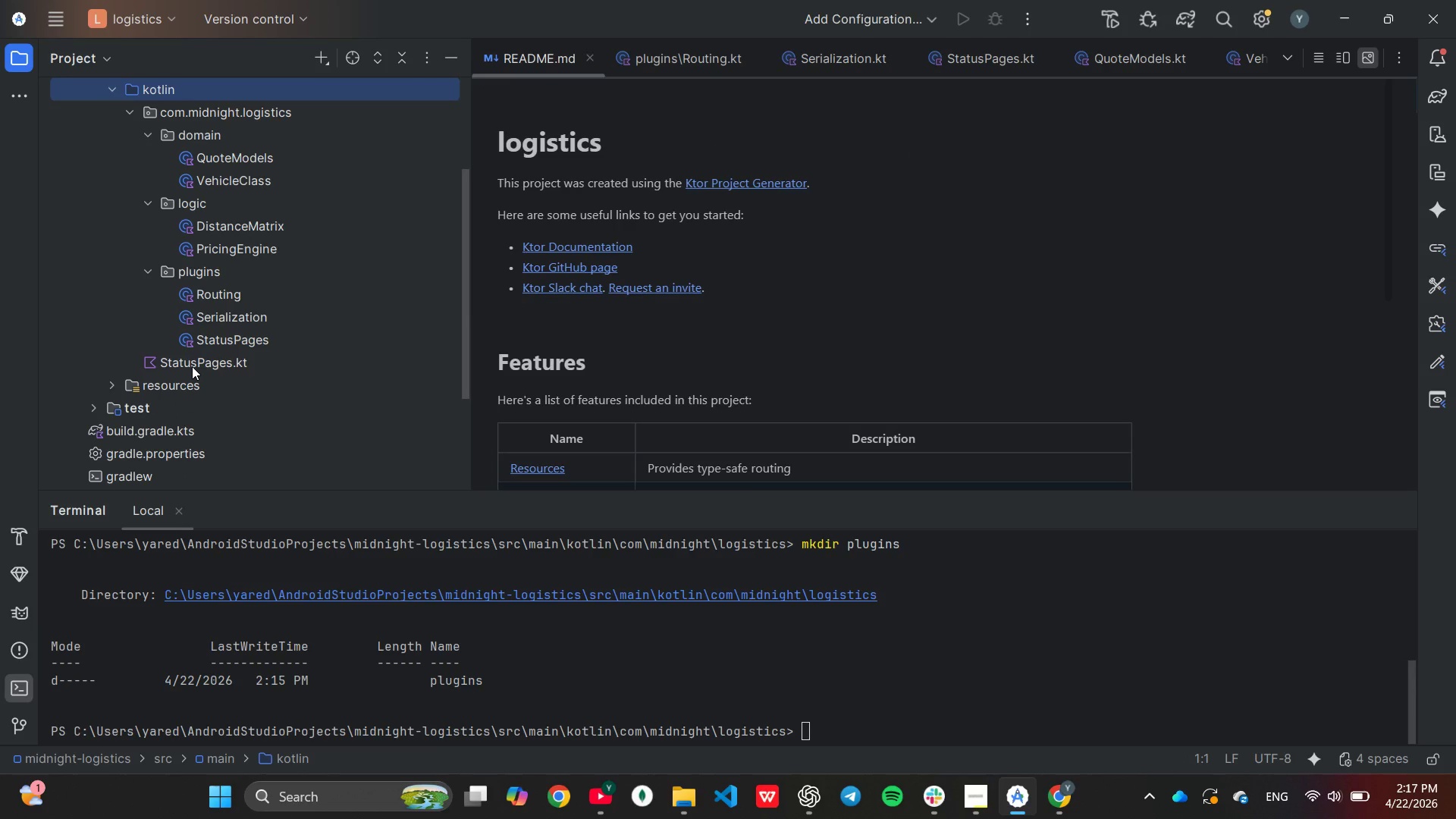 
right_click([192, 366])
 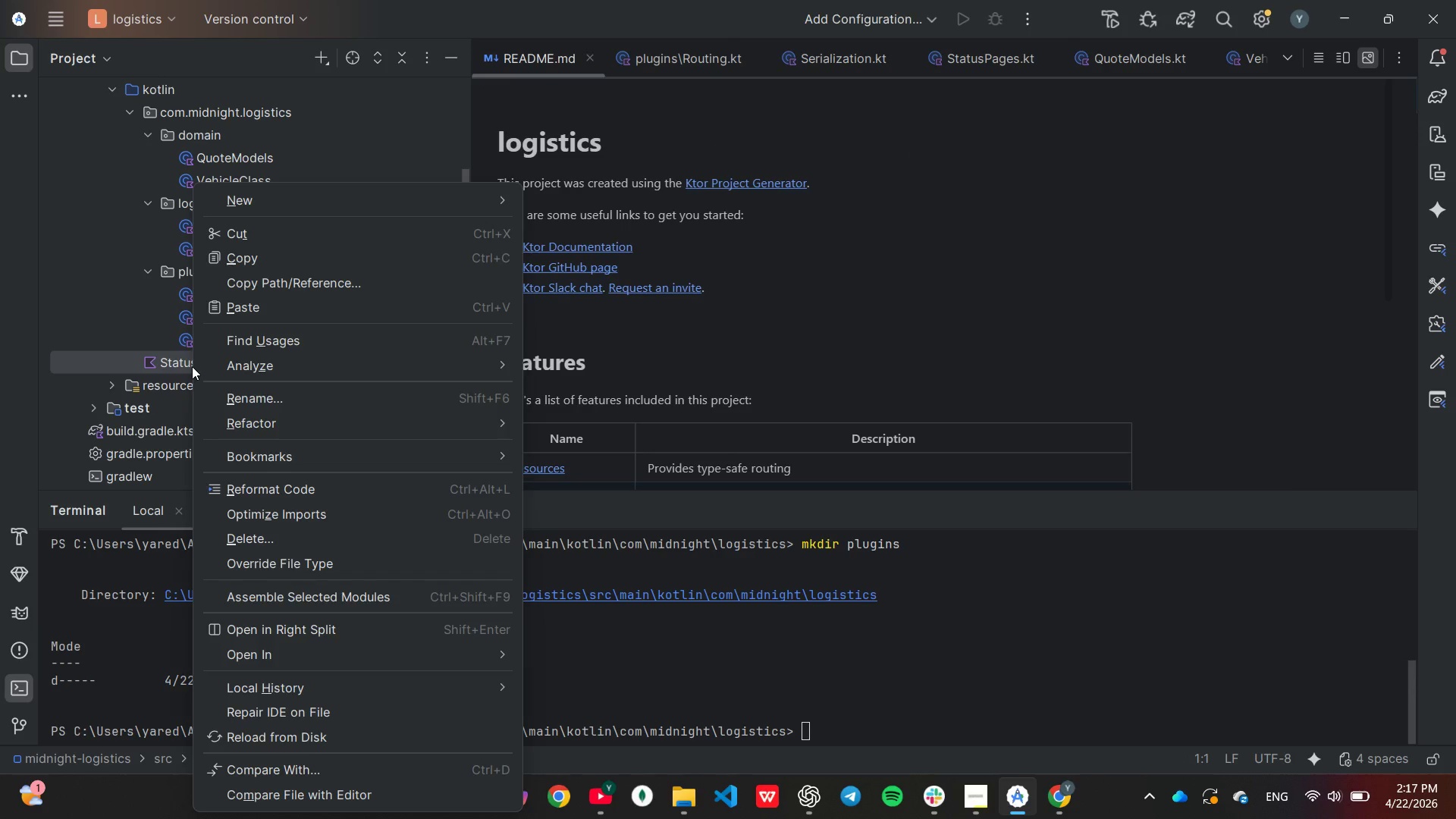 
key(Delete)
 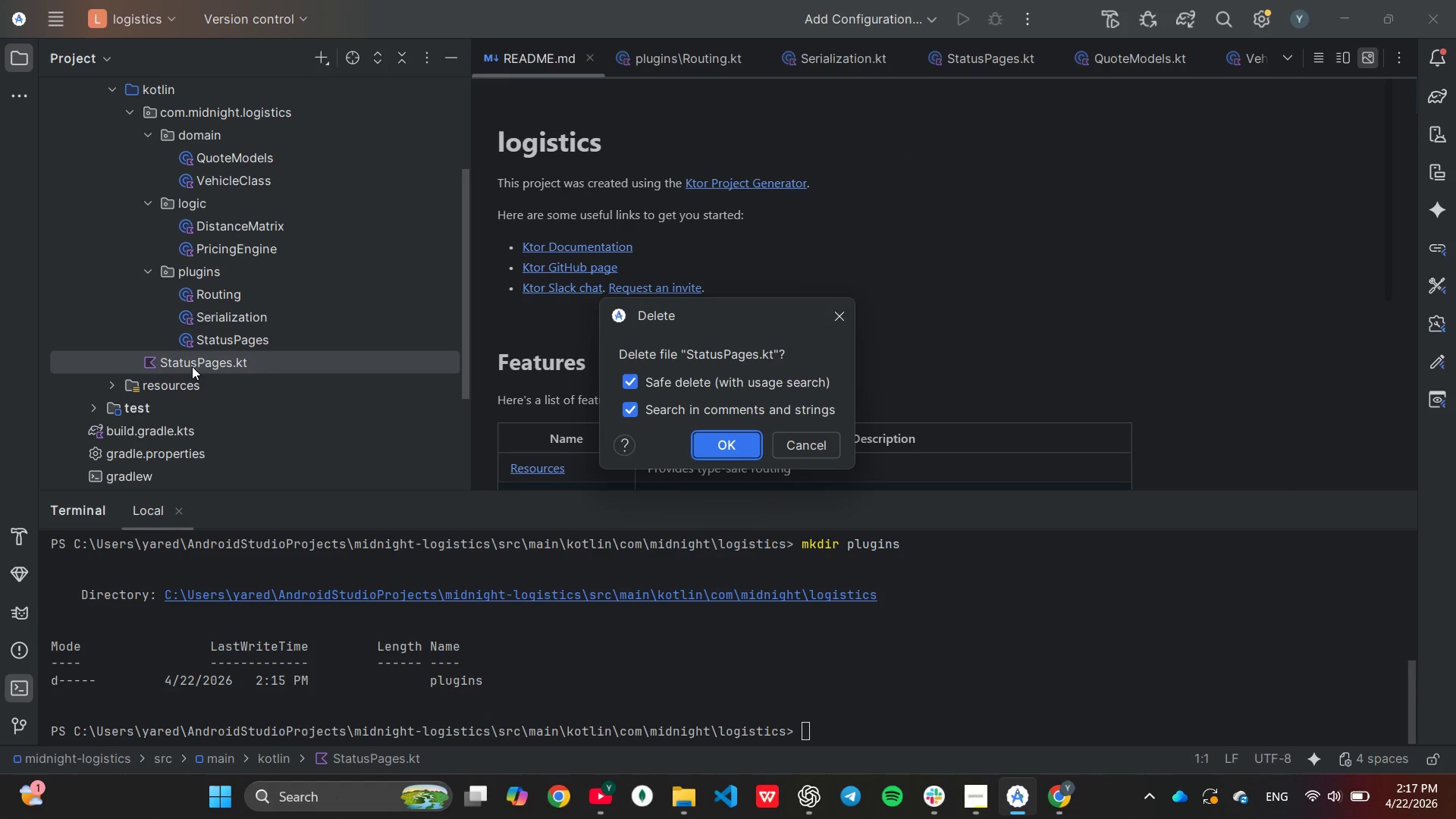 
key(Enter)
 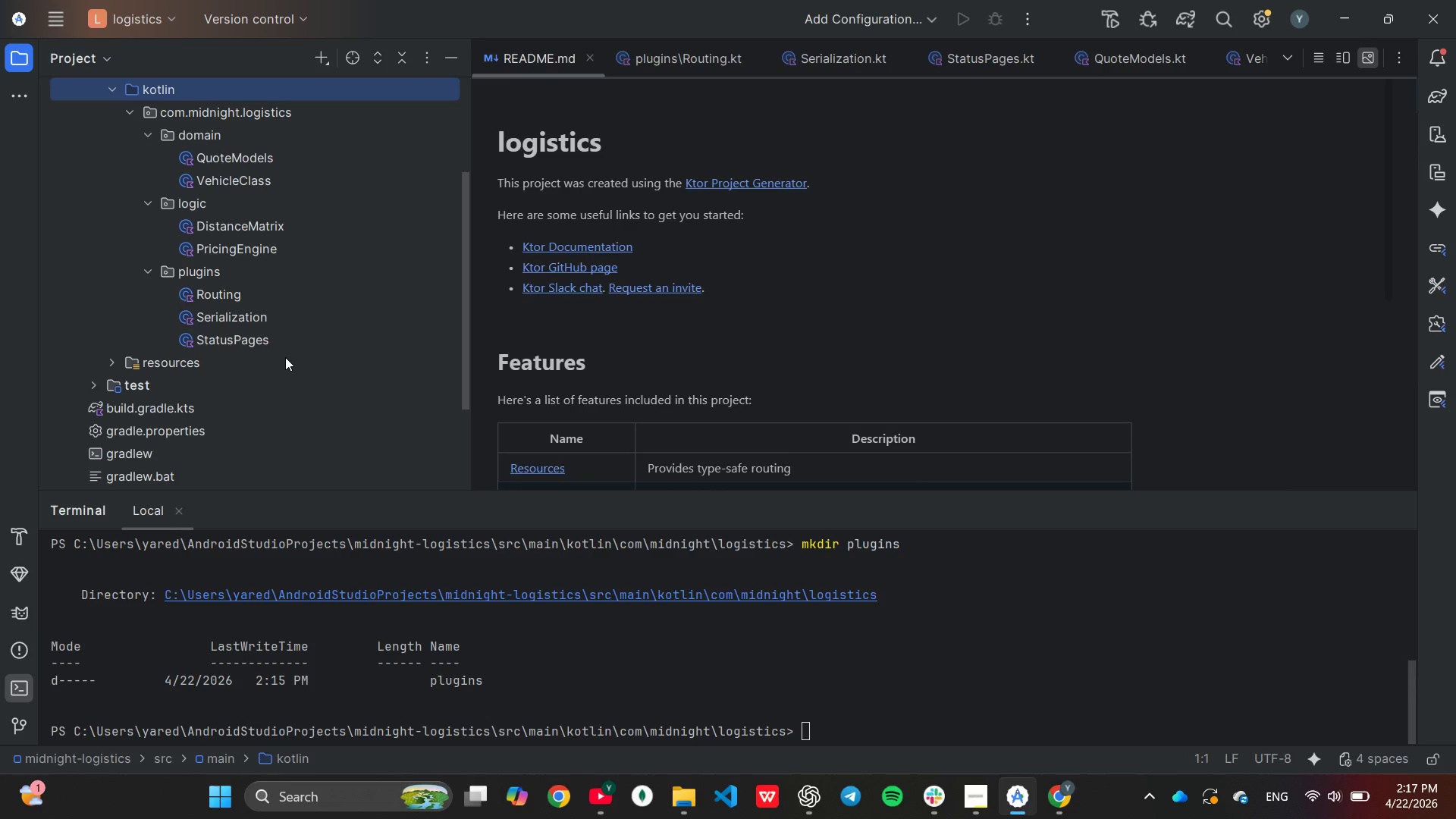 
scroll: coordinate [285, 357], scroll_direction: up, amount: 2.0
 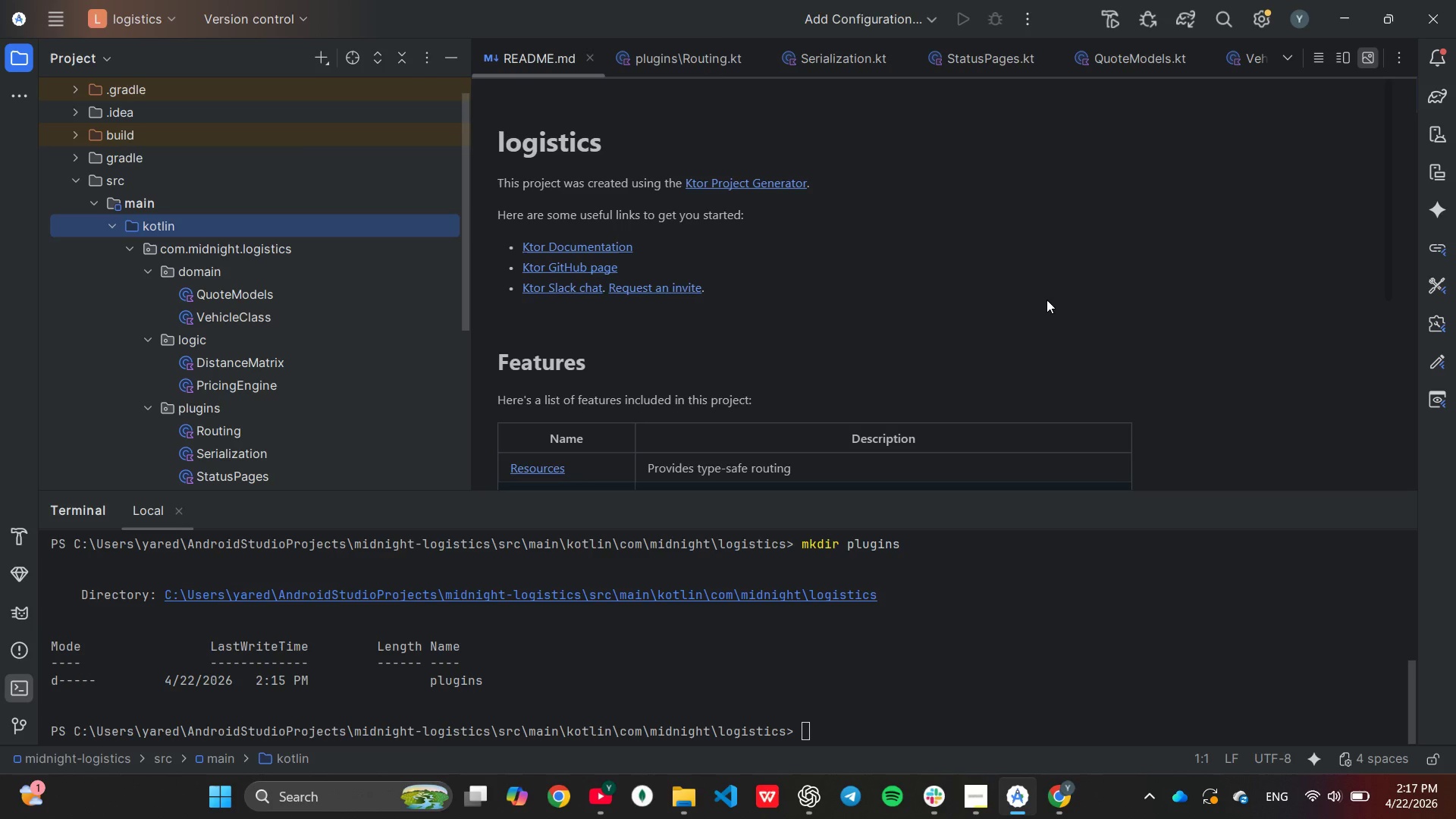 
scroll: coordinate [250, 284], scroll_direction: down, amount: 2.0
 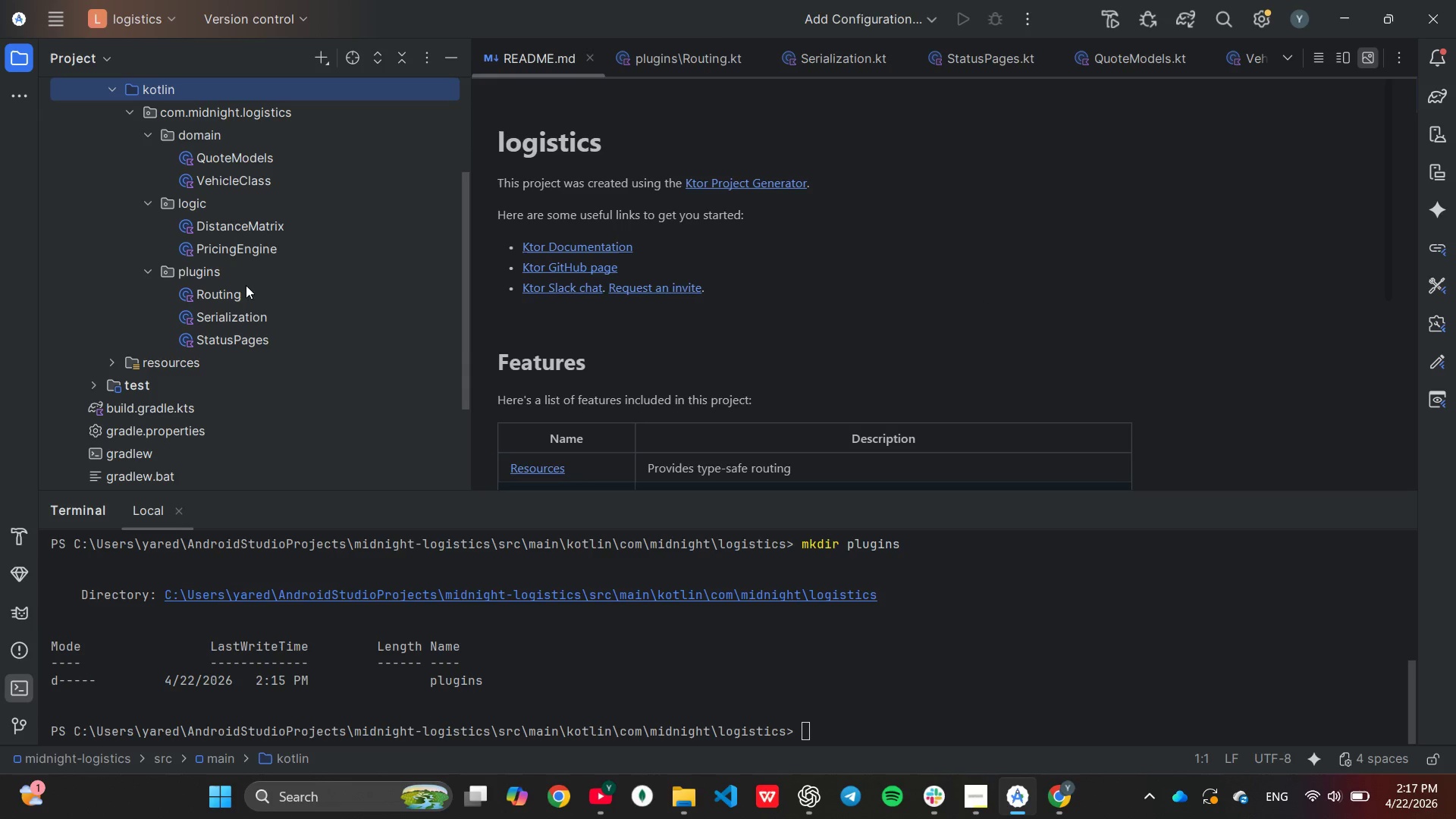 
scroll: coordinate [260, 305], scroll_direction: up, amount: 1.0
 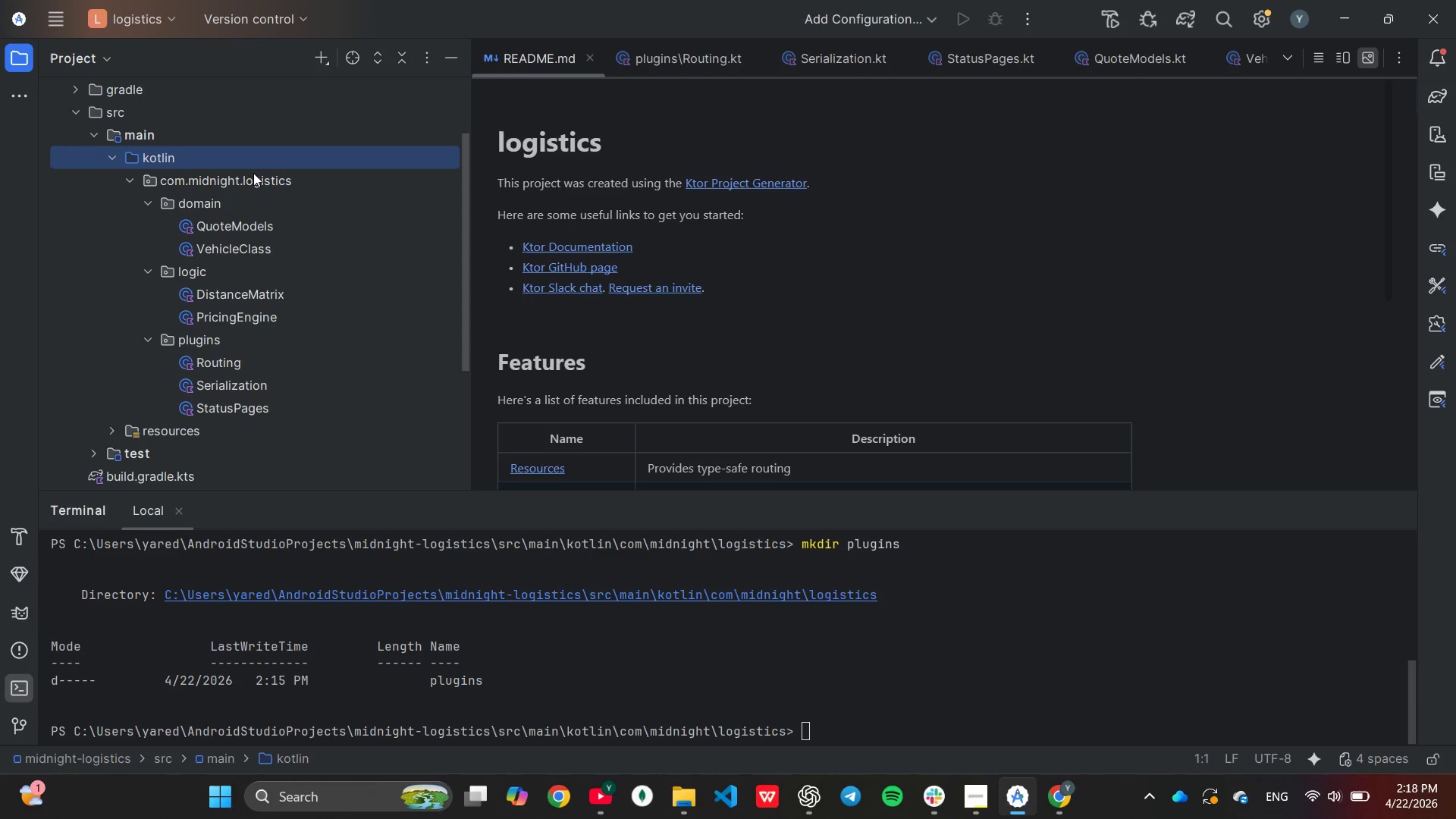 
right_click([255, 173])
 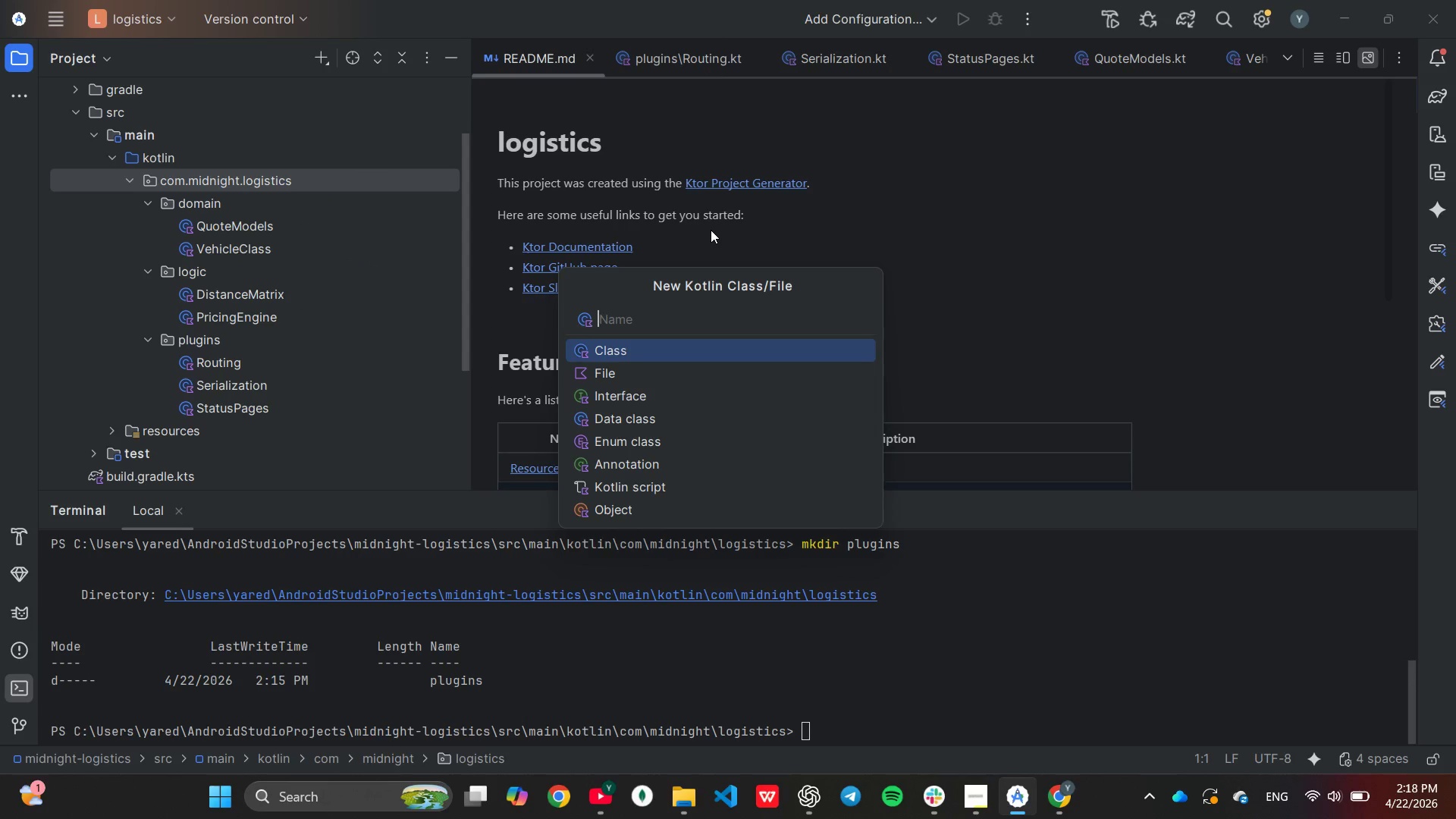 
type(Application.kt)
 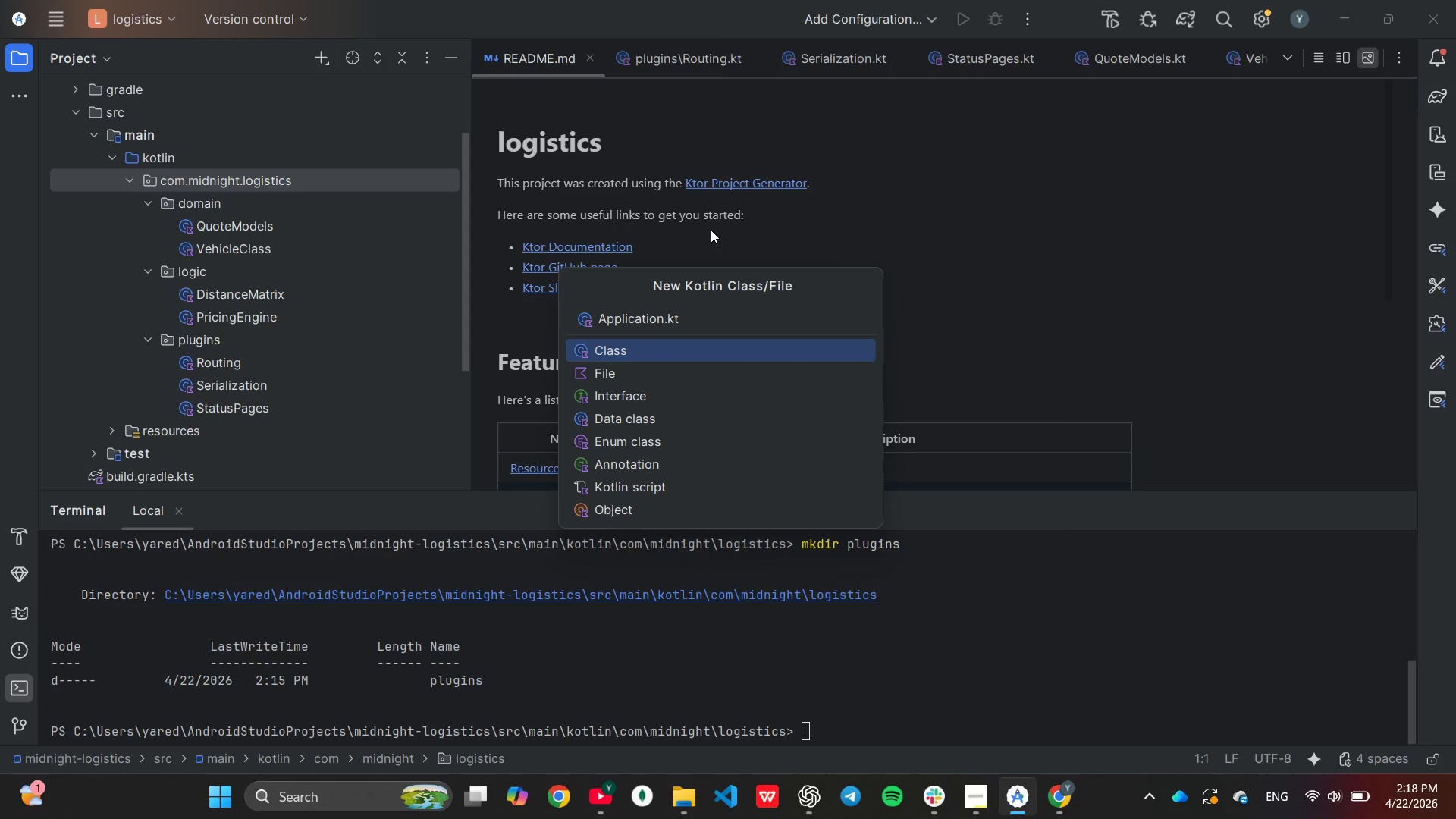 
key(Enter)
 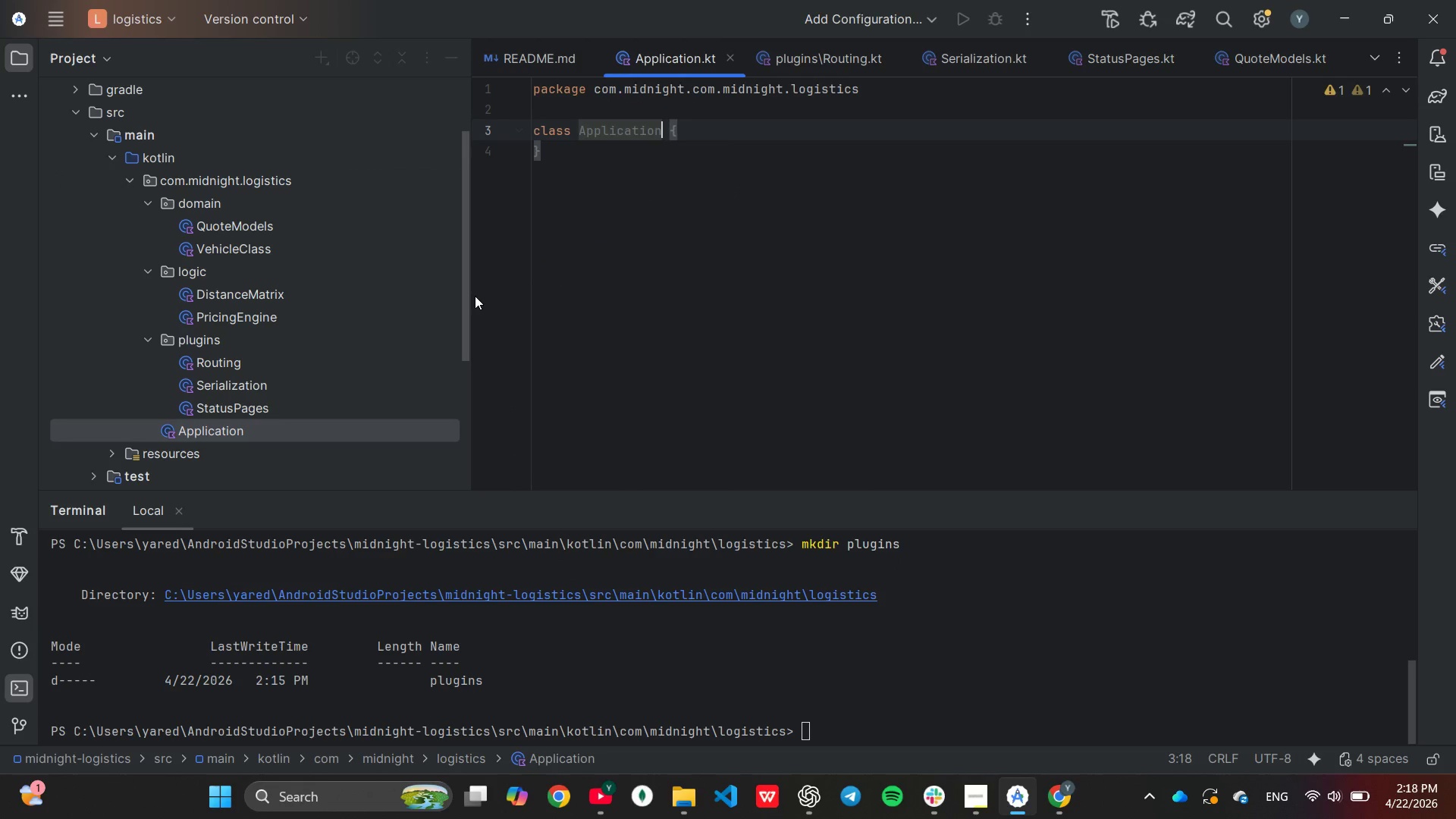 
scroll: coordinate [312, 361], scroll_direction: down, amount: 3.0
 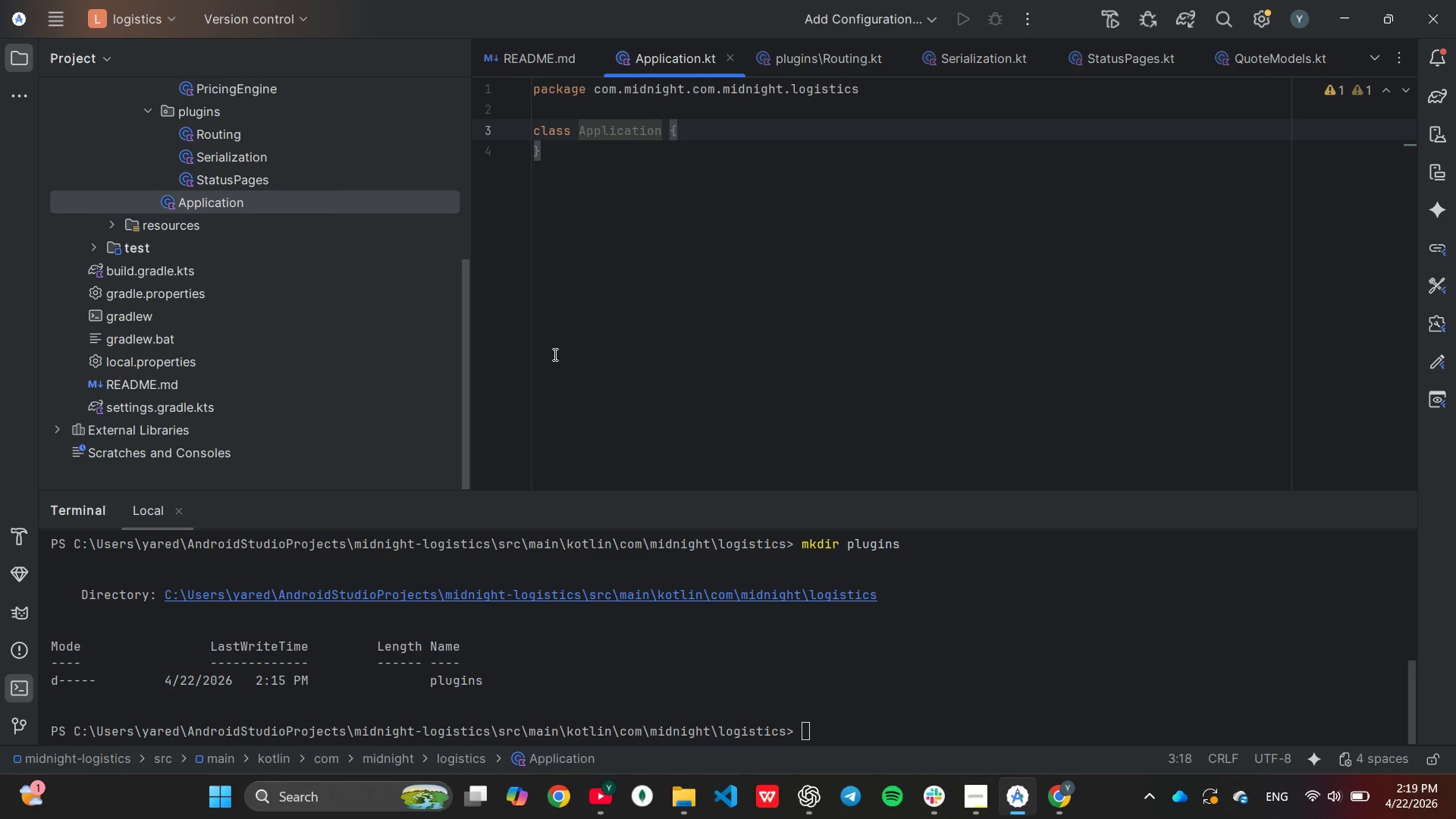 
wait(64.08)
 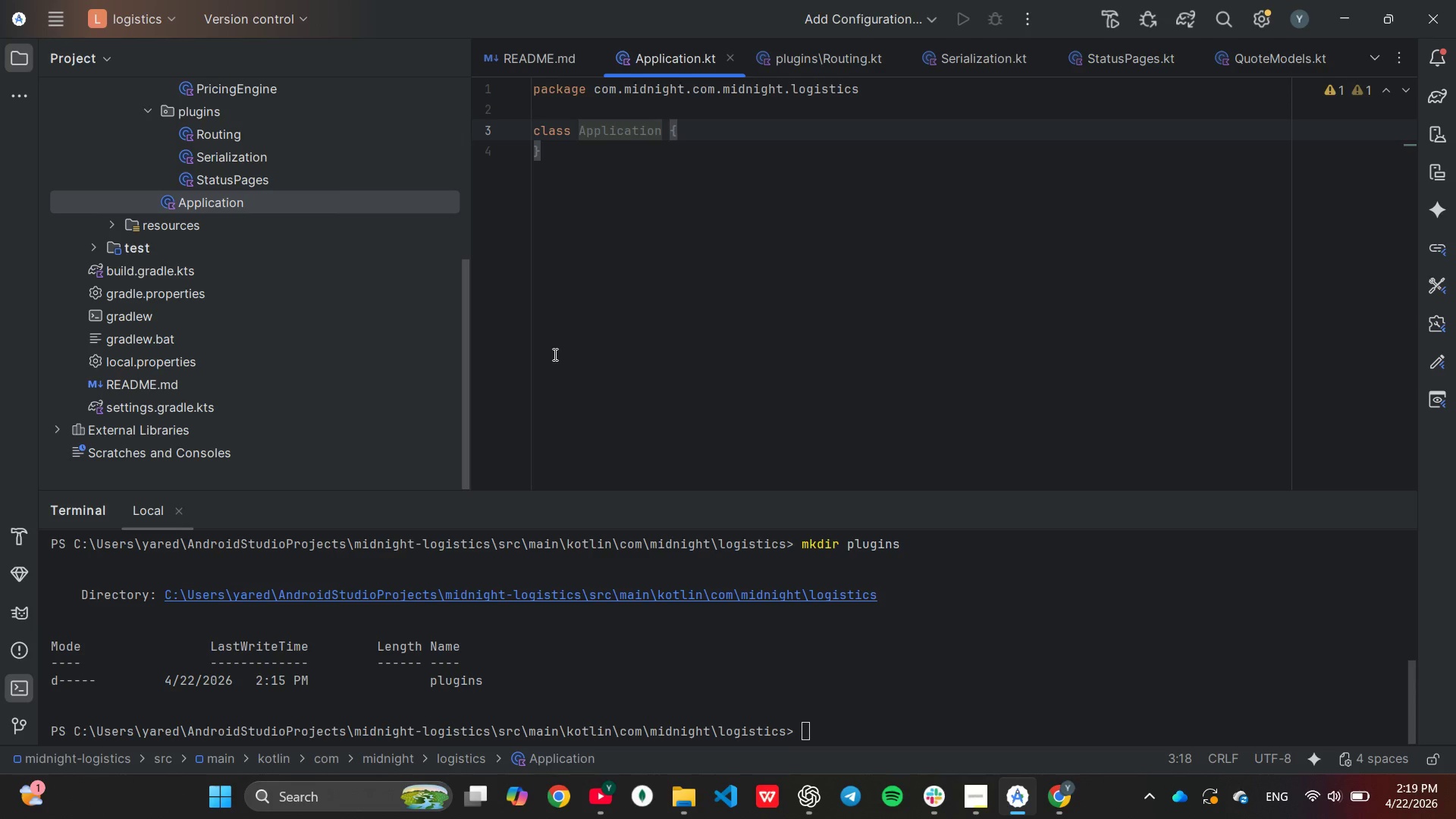 
scroll: coordinate [551, 349], scroll_direction: up, amount: 1.0
 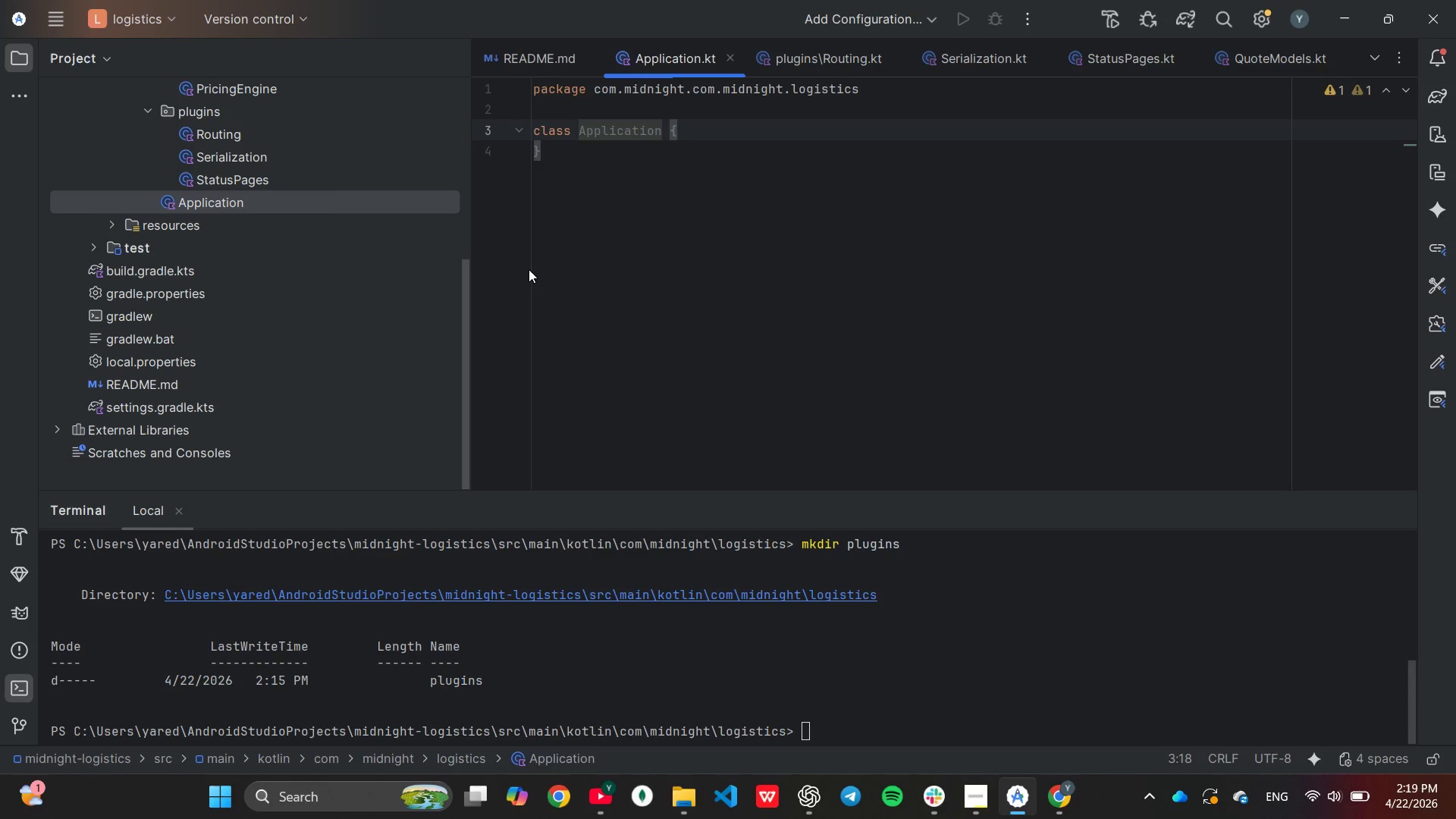 
wait(30.01)
 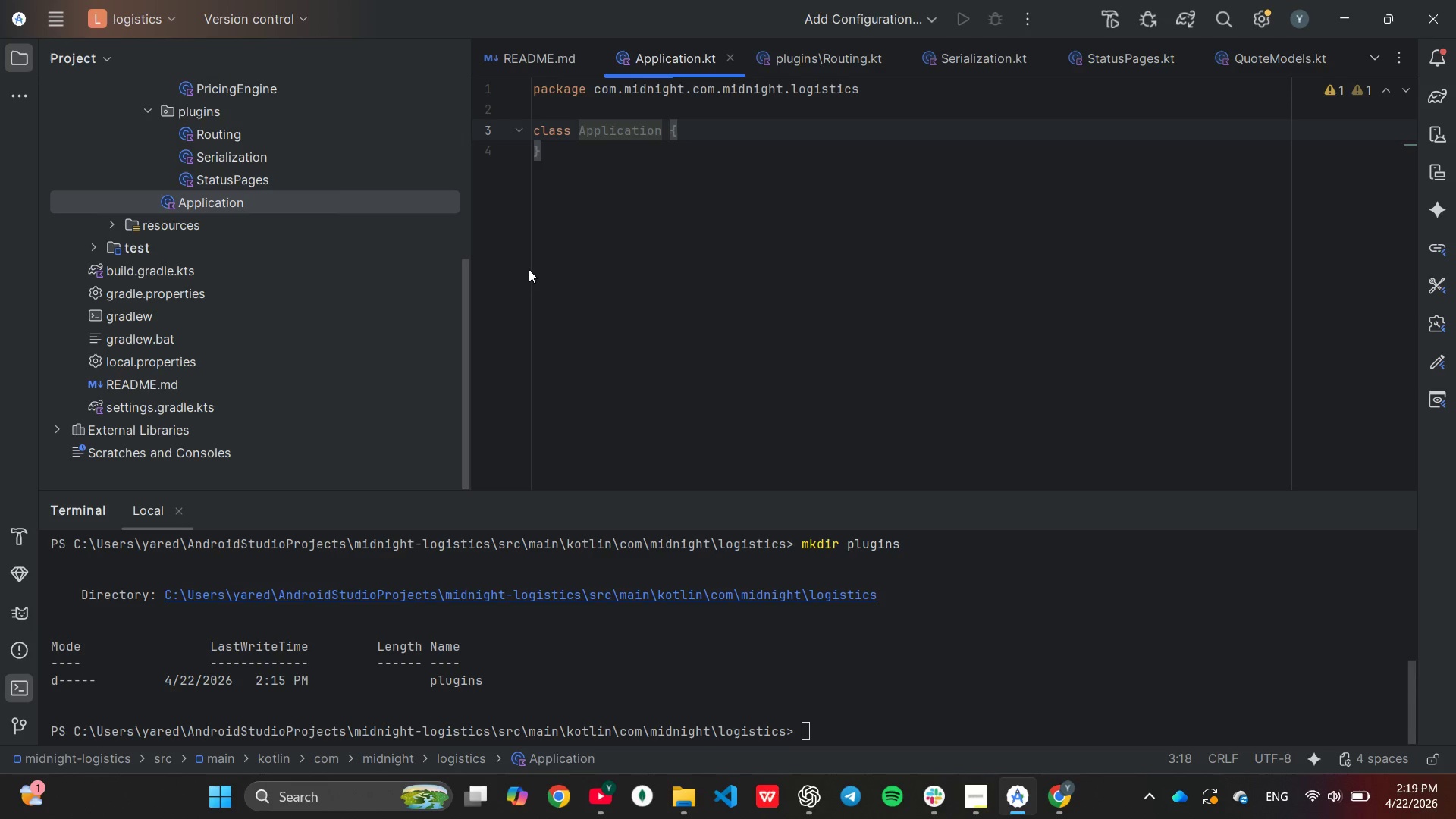 
scroll: coordinate [655, 333], scroll_direction: up, amount: 1.0
 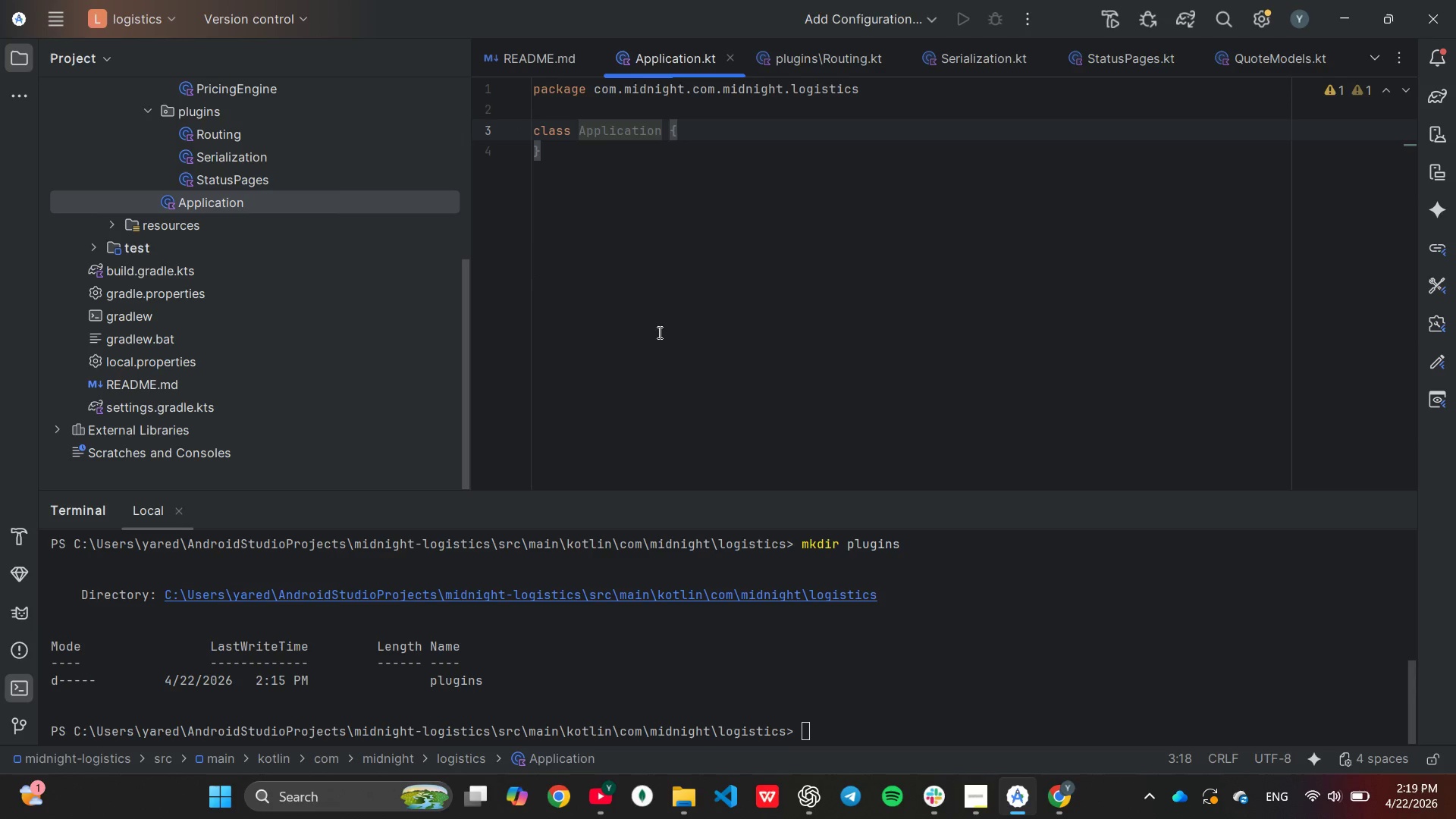 
key(Unknown)
 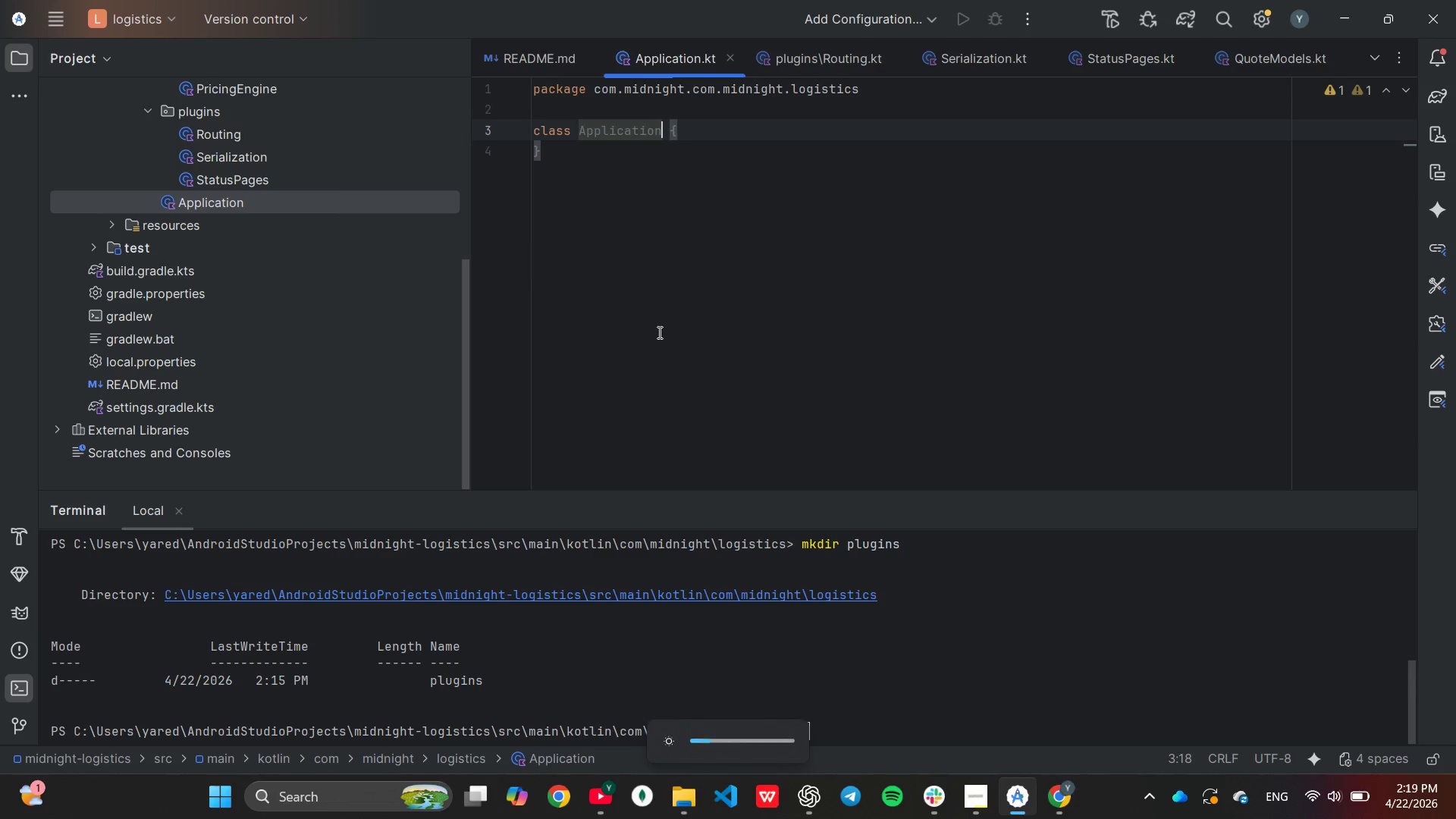 
key(Unknown)
 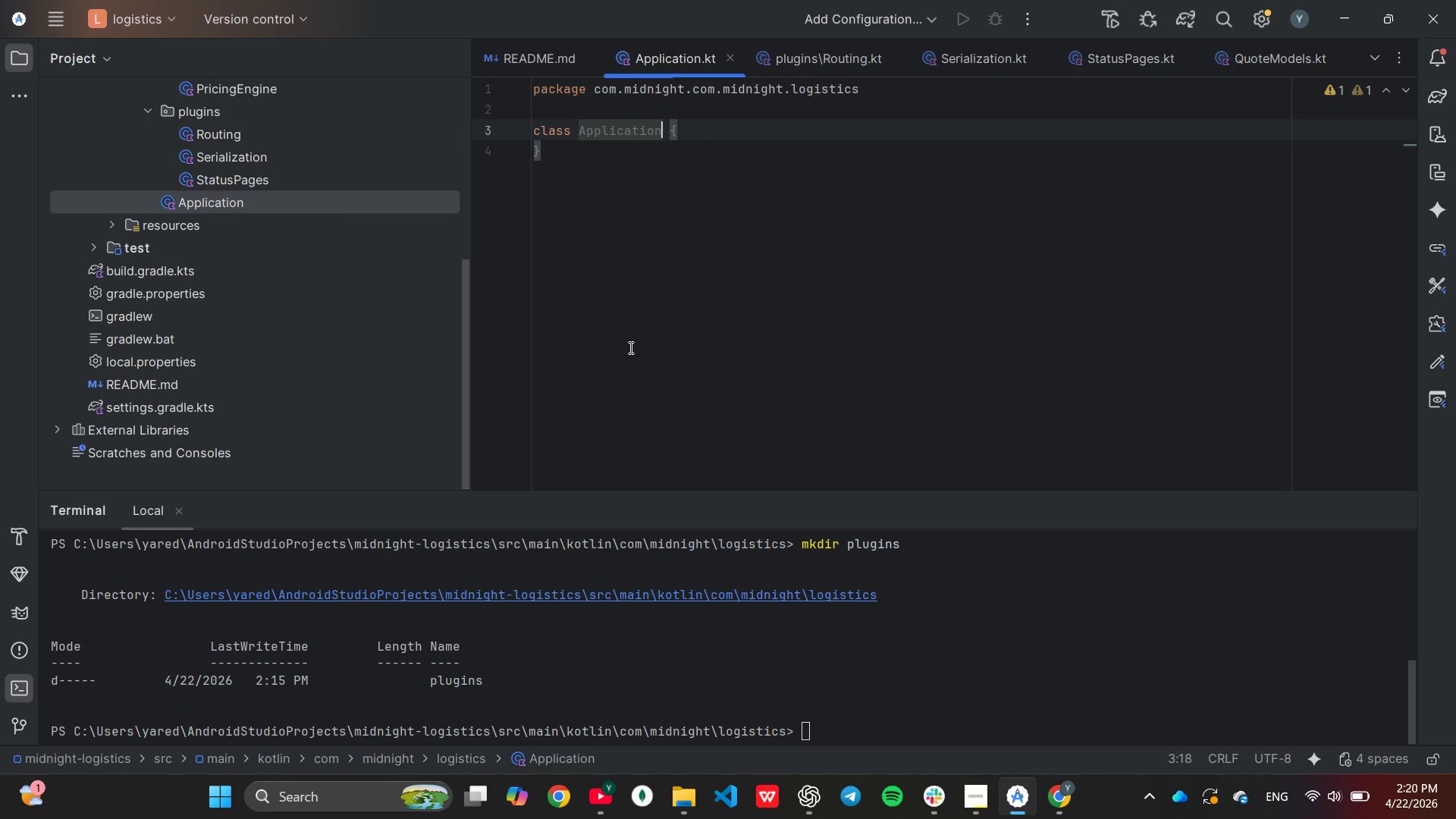 
wait(17.12)
 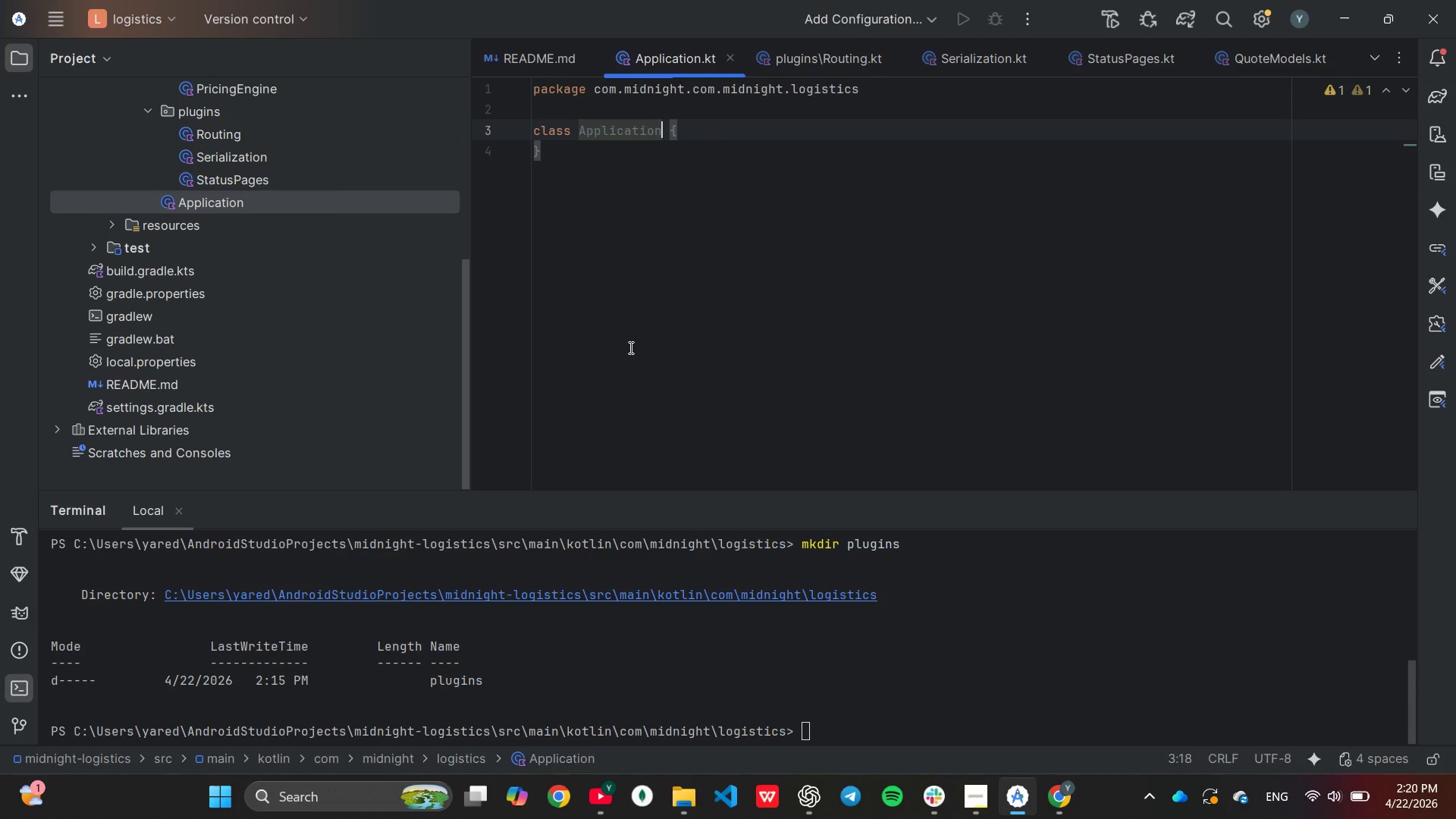 
scroll: coordinate [203, 264], scroll_direction: up, amount: 2.0
 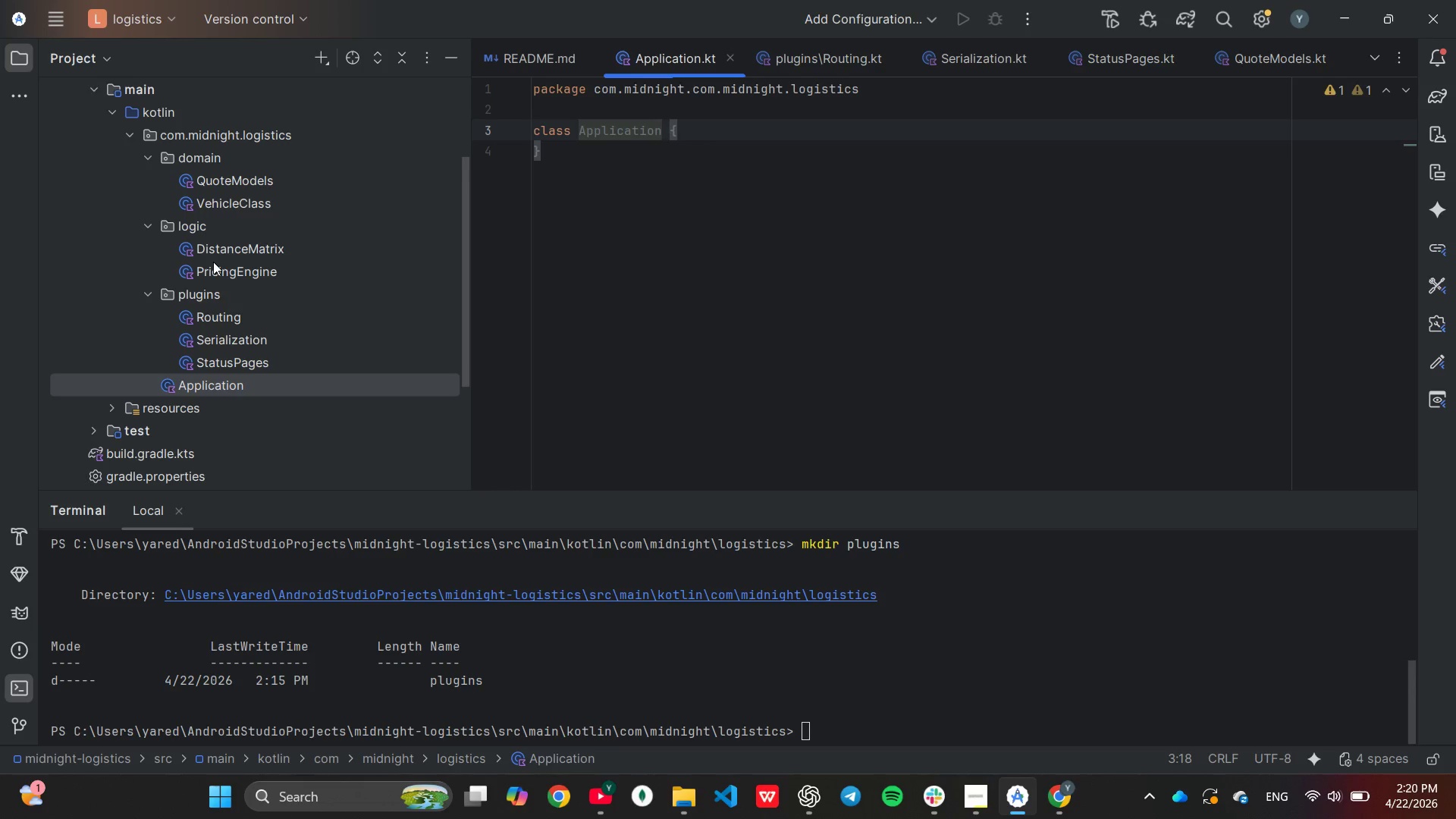 
wait(5.5)
 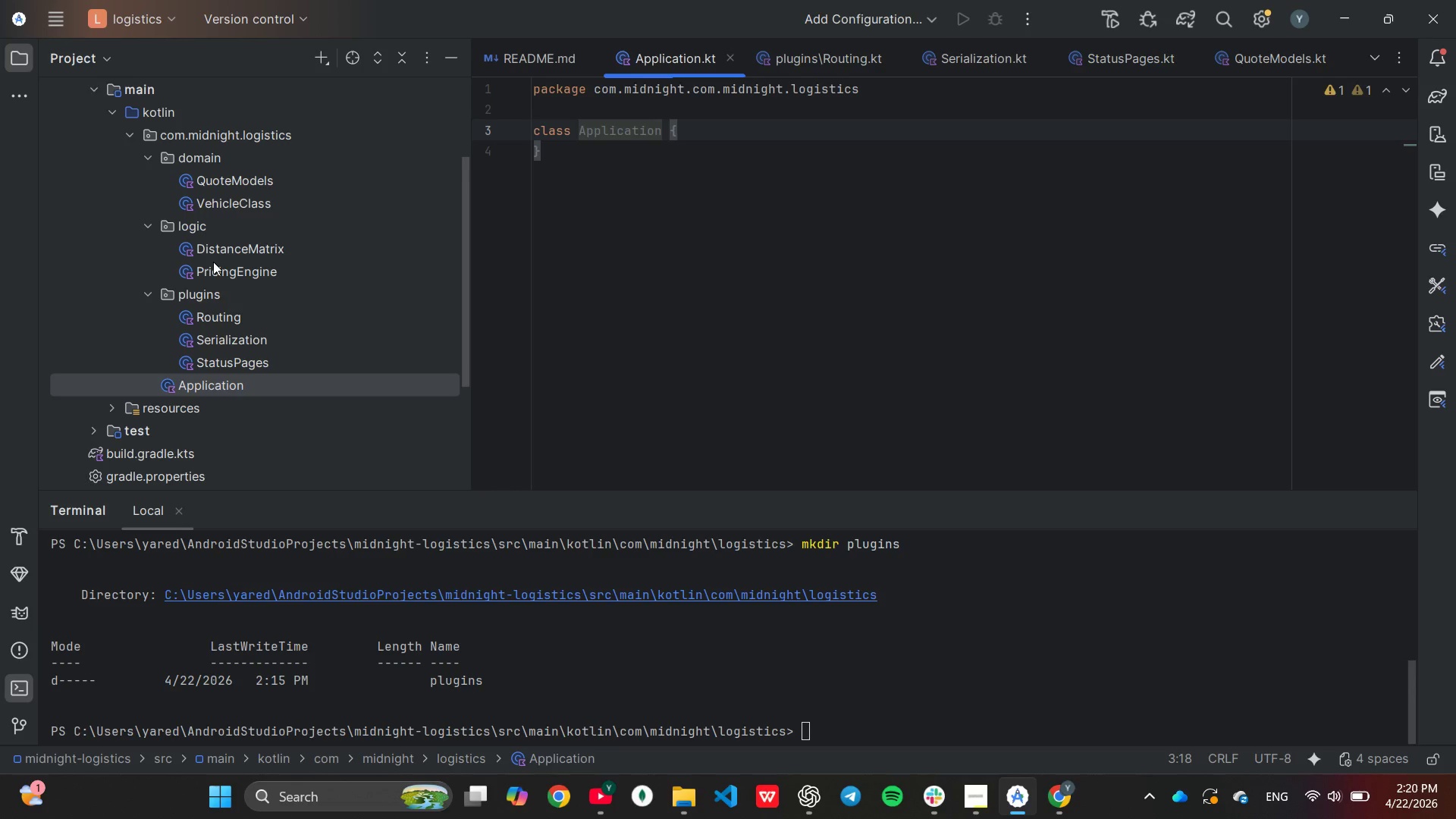 
double_click([239, 204])
 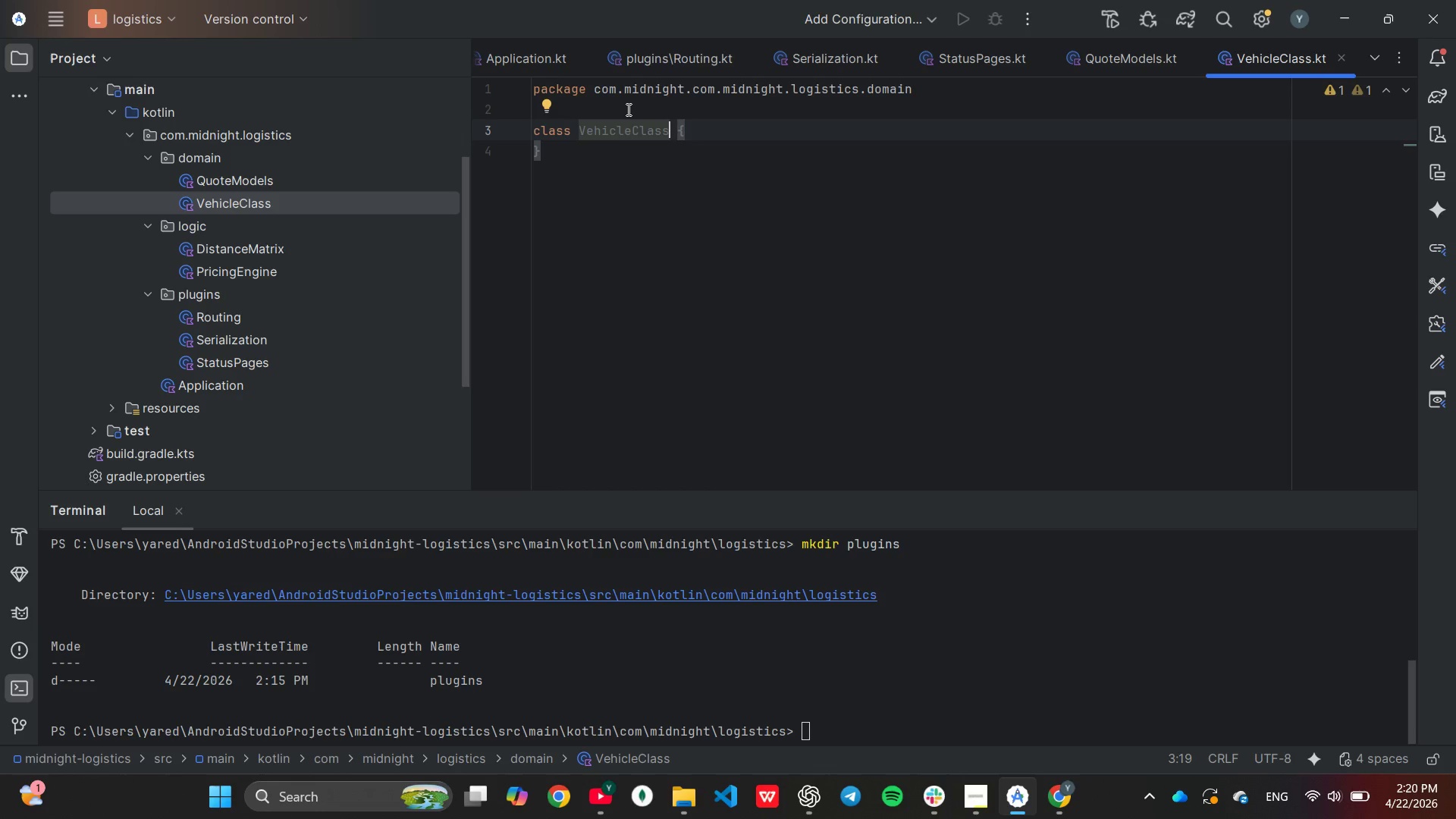 
left_click([626, 108])
 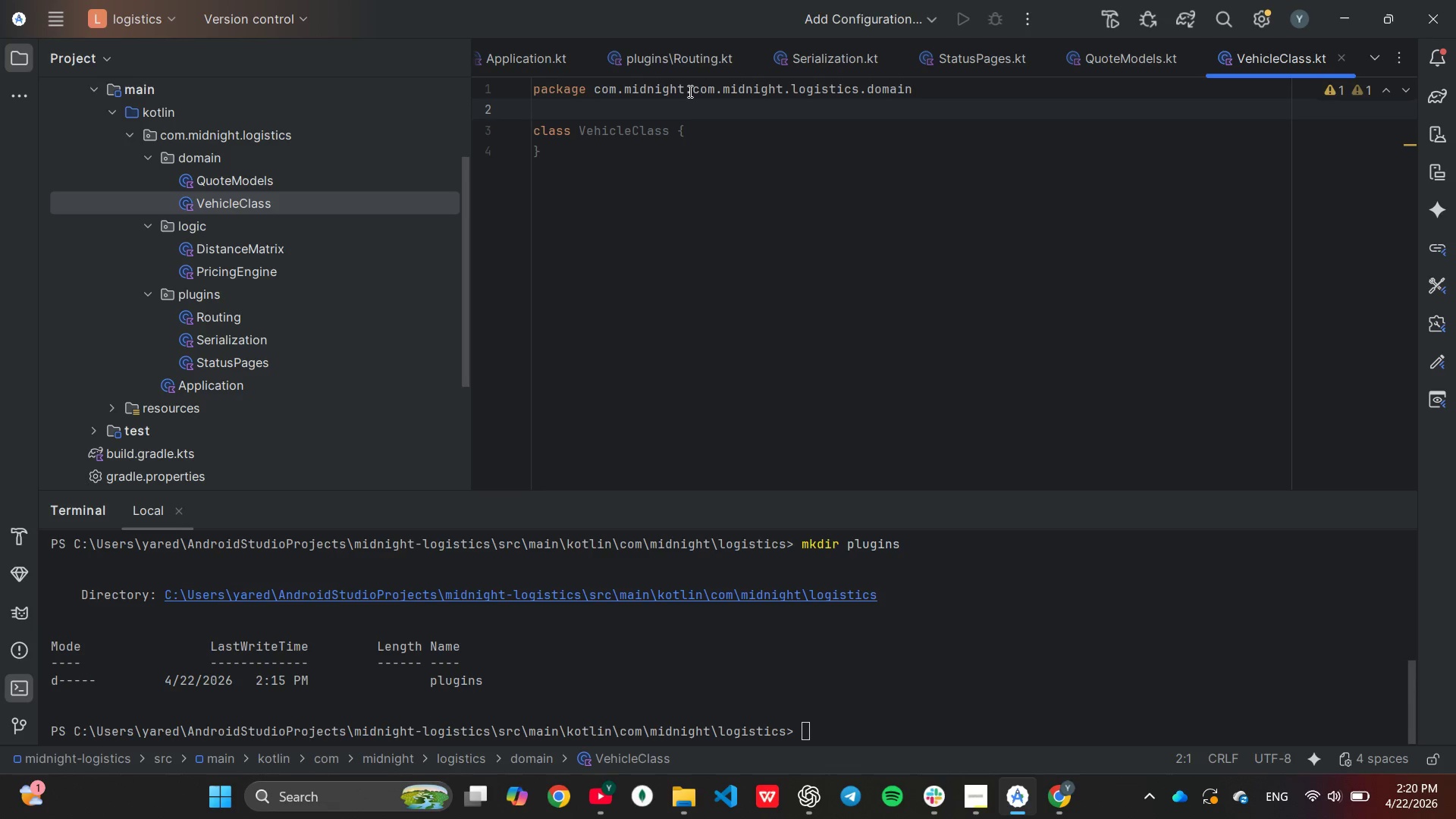 
left_click_drag(start_coordinate=[690, 91], to_coordinate=[593, 88])
 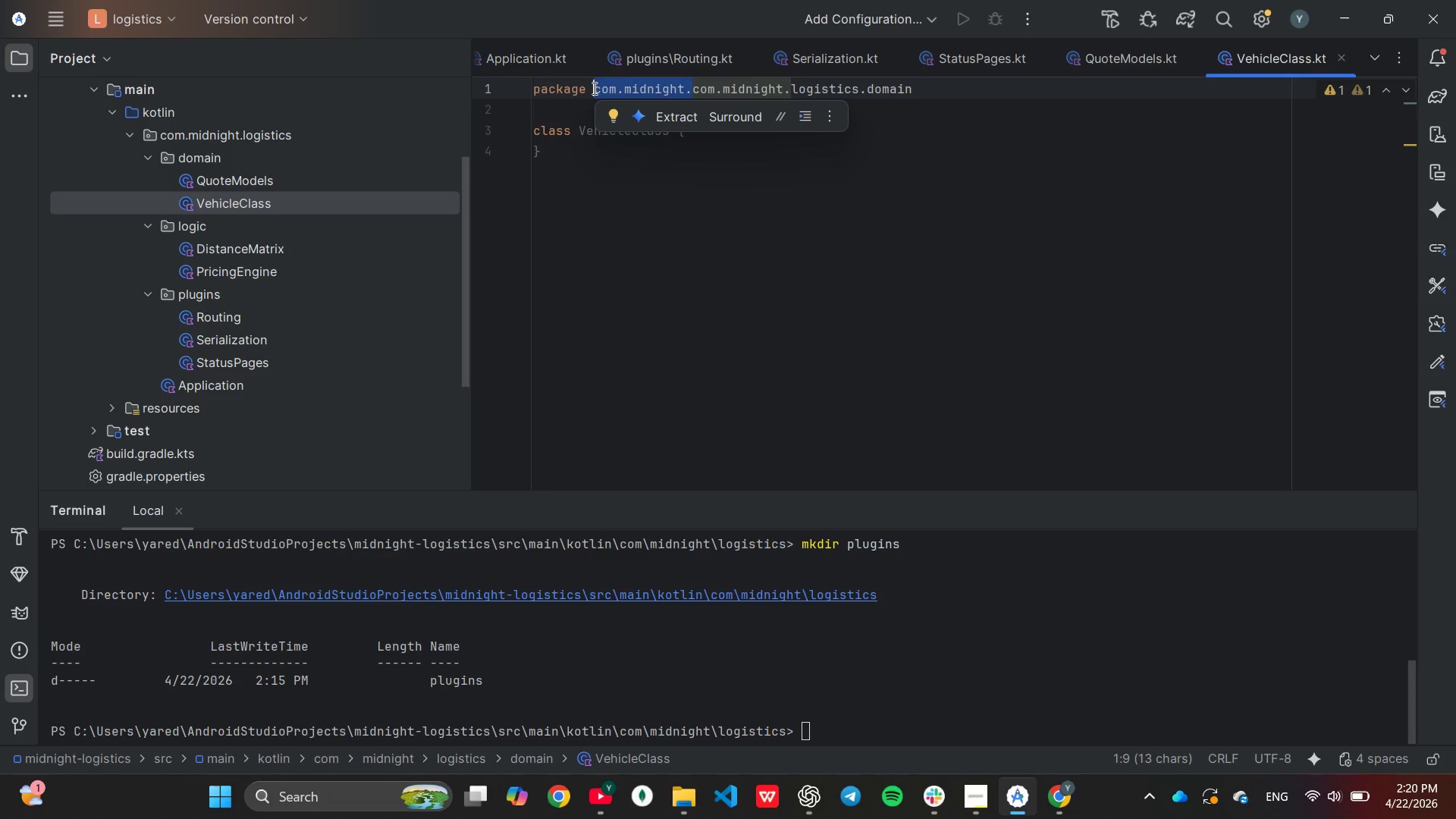 
key(Backspace)
 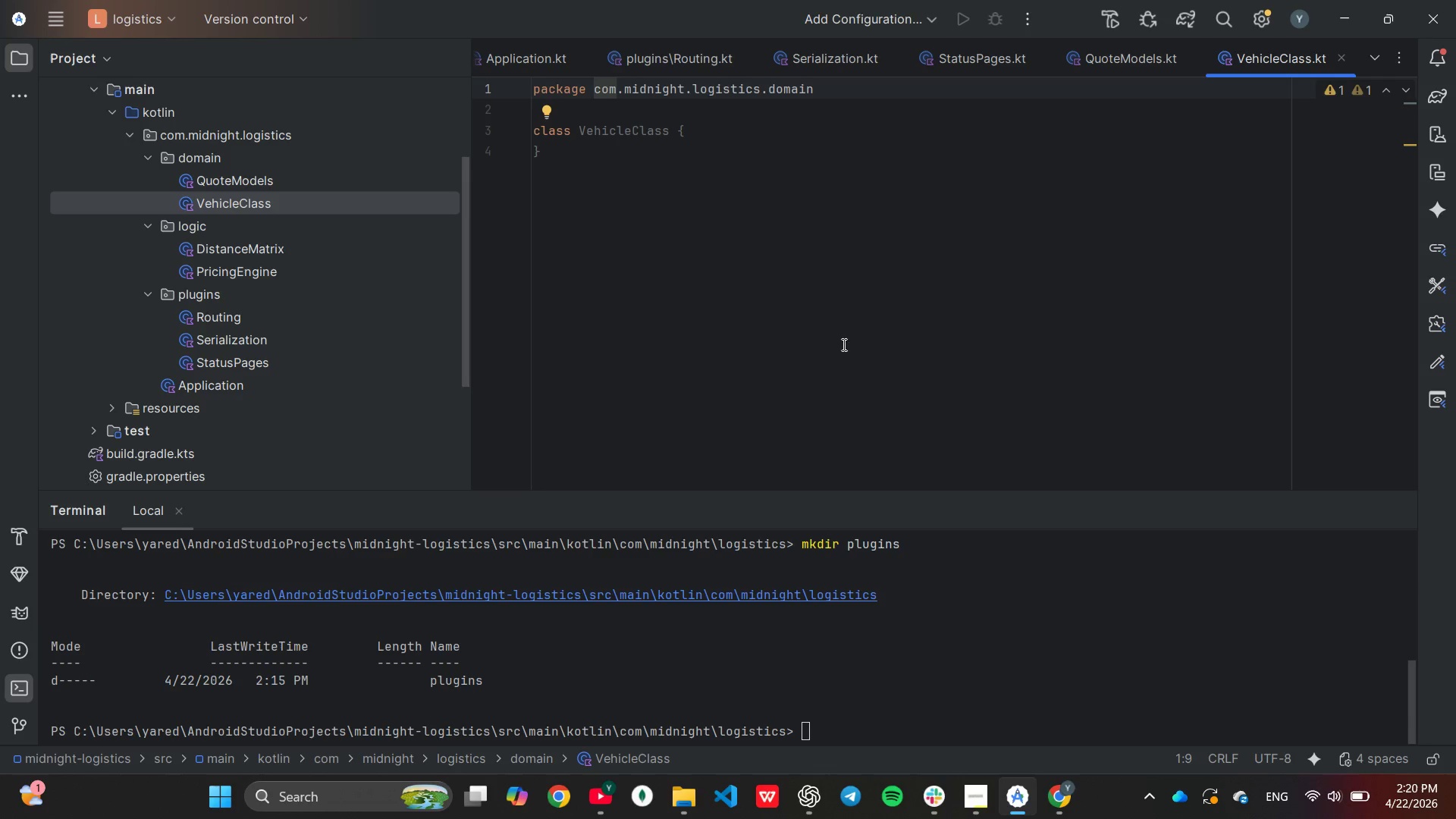 
wait(26.66)
 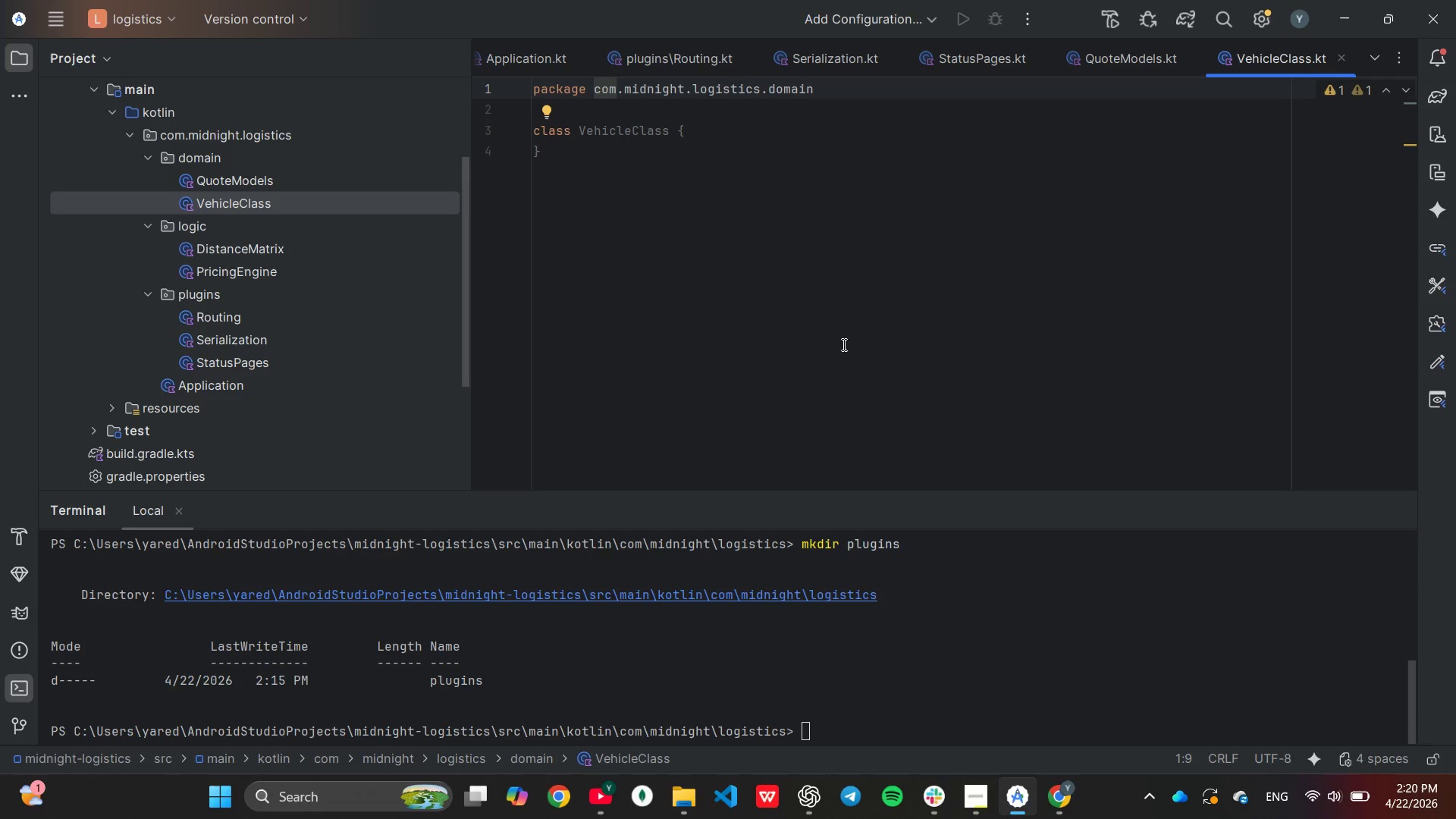 
left_click([544, 133])
 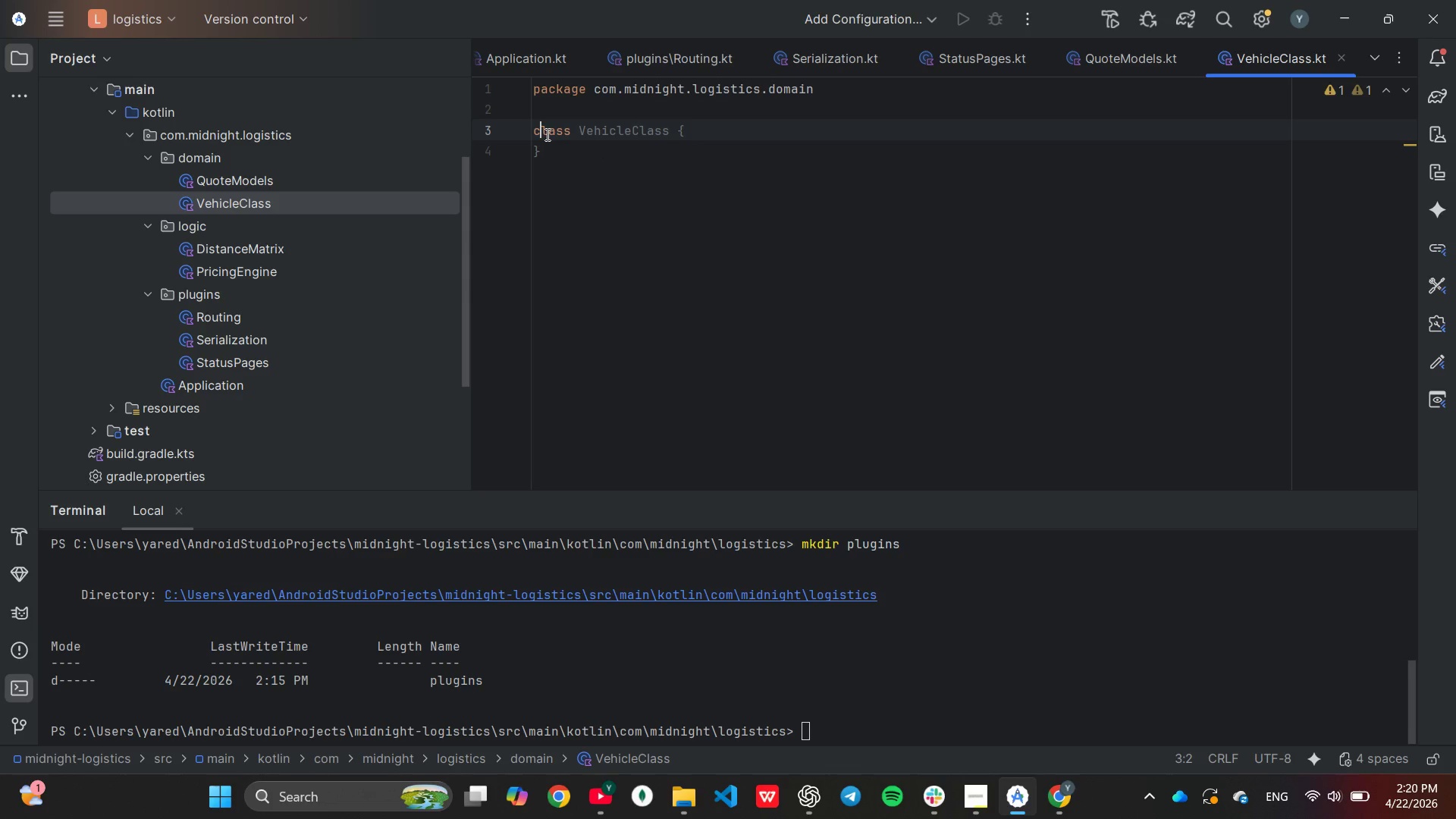 
key(ArrowLeft)
 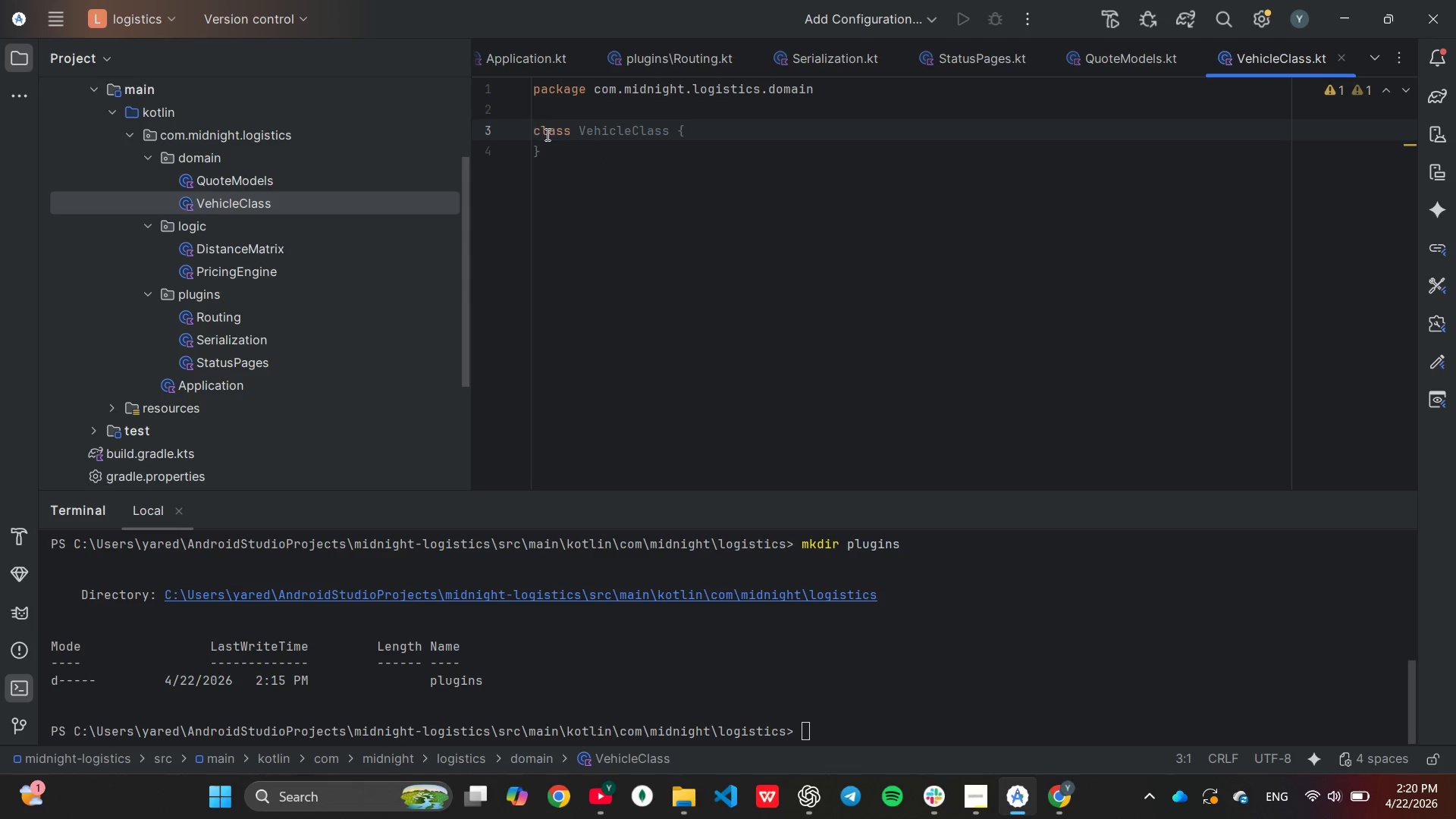 
type(enum [End])
 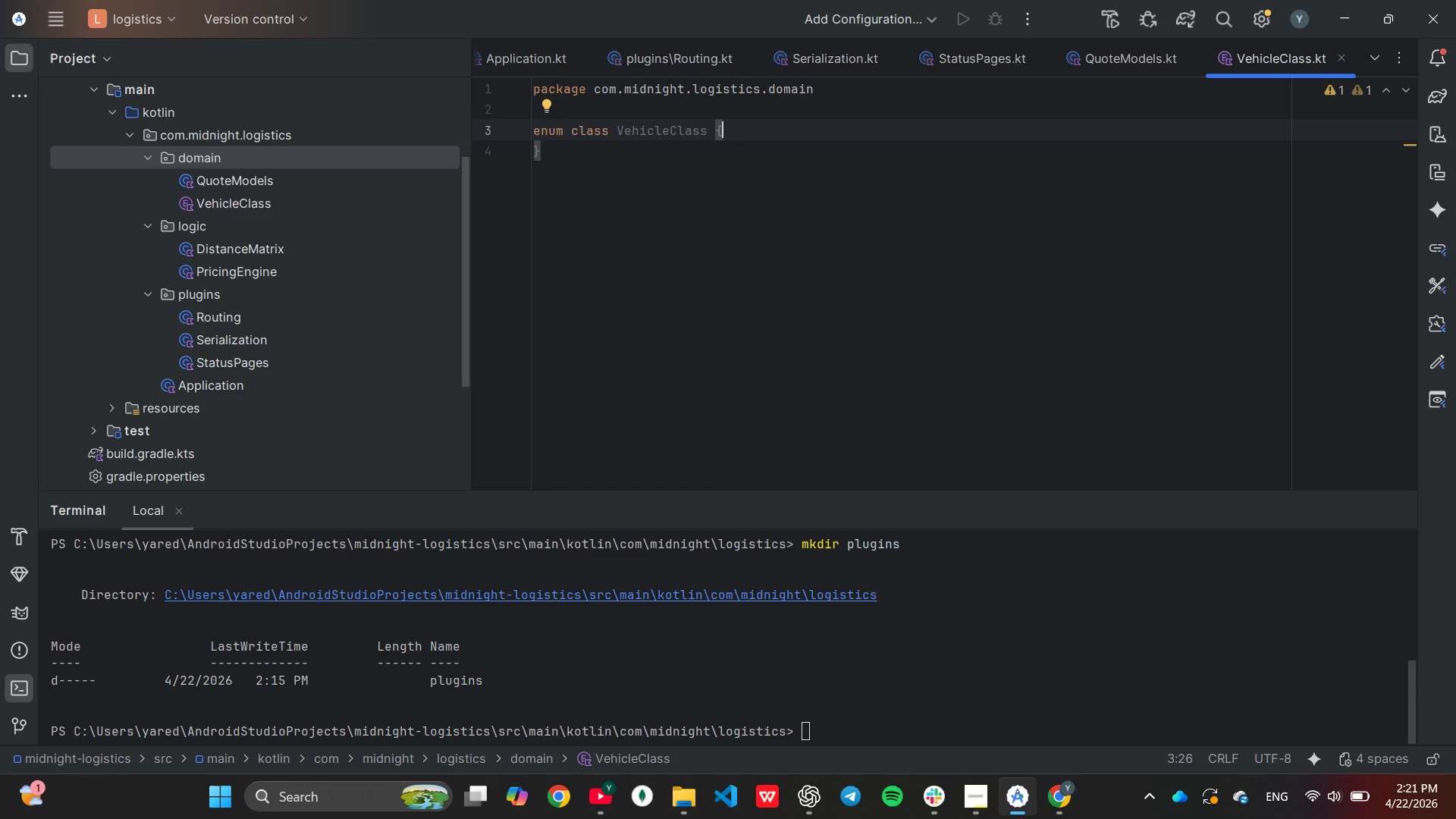 
key(ArrowLeft)
 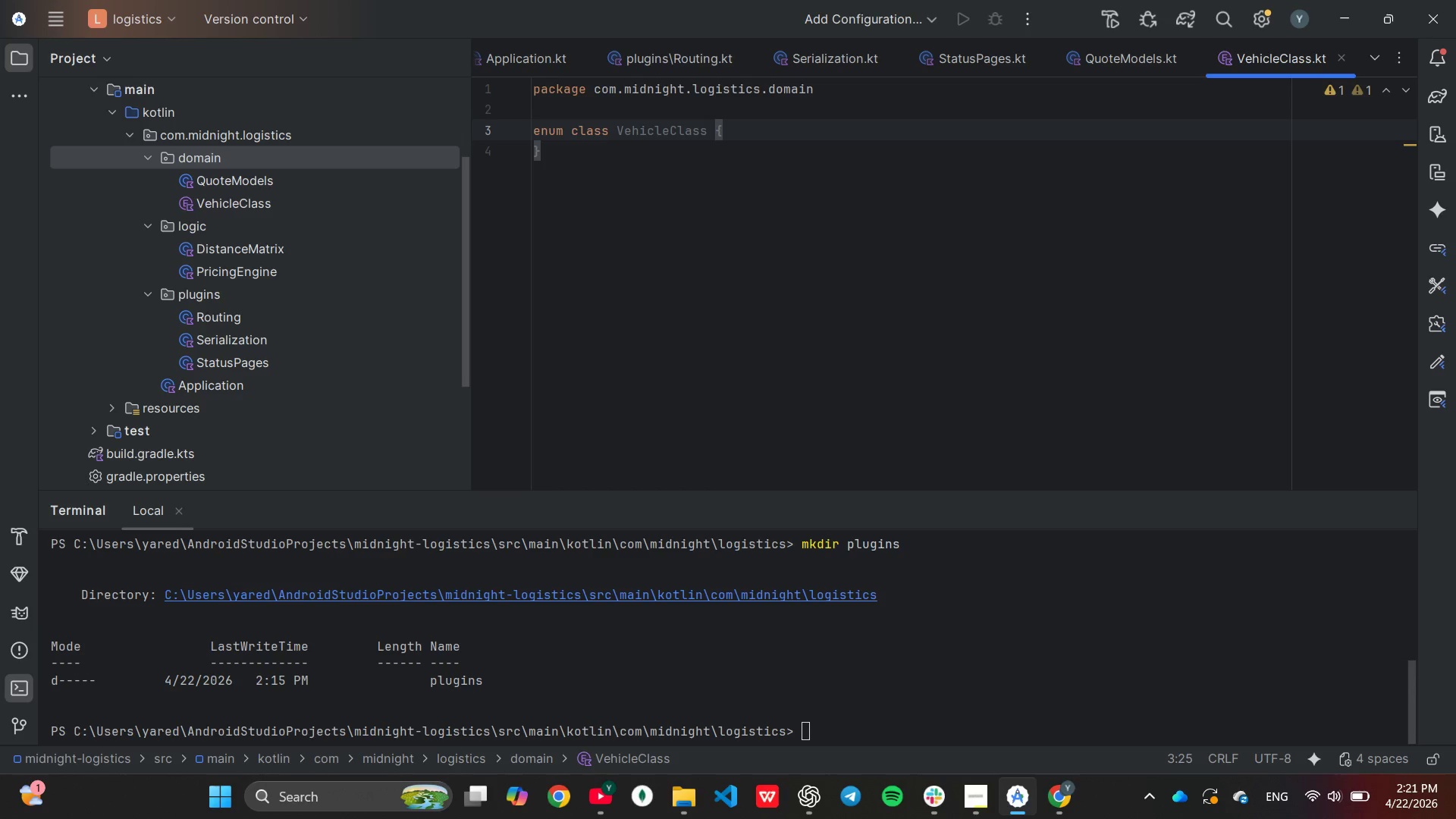 
type((val )
 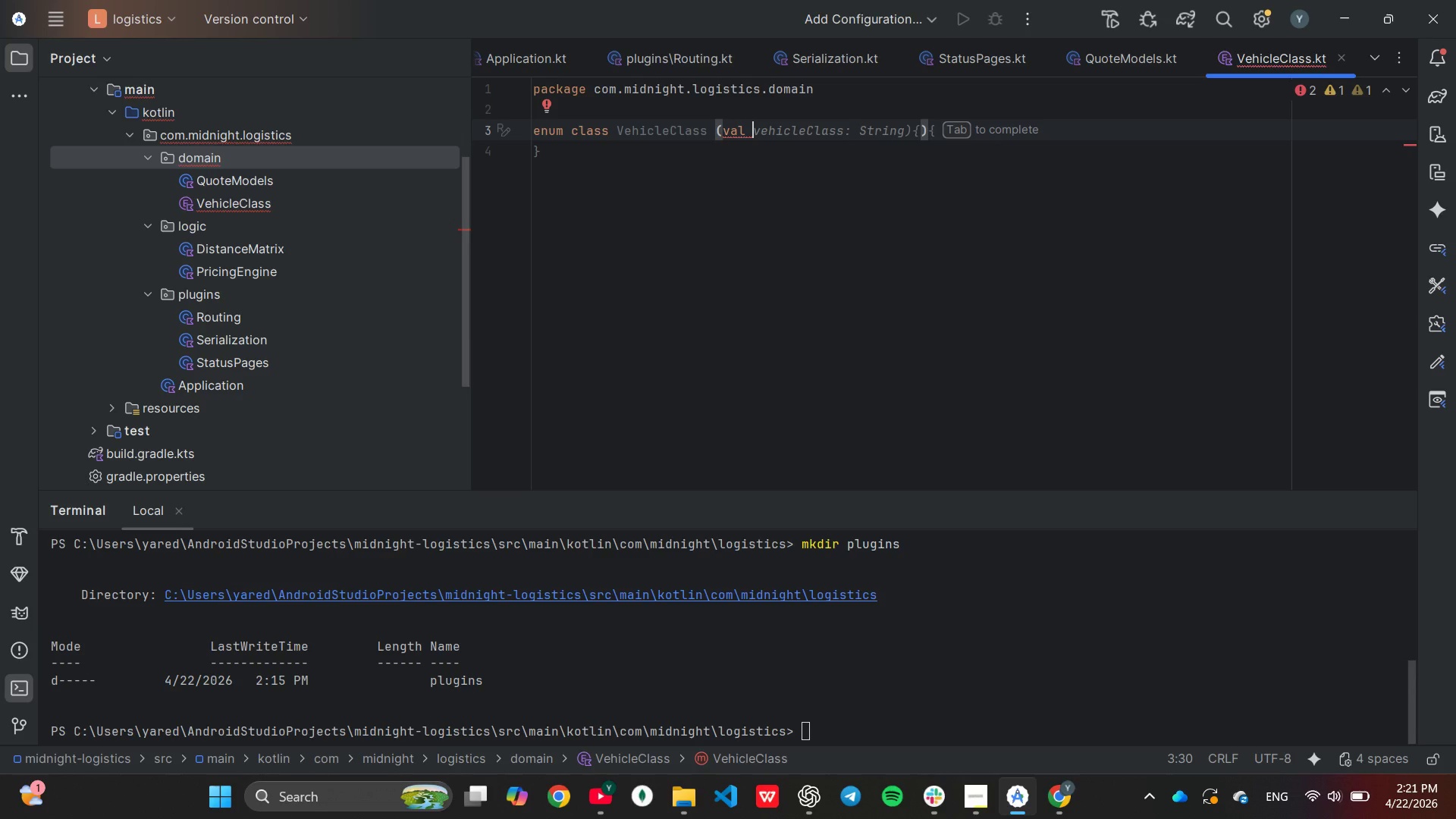 
type(muliplier: DOuble)
 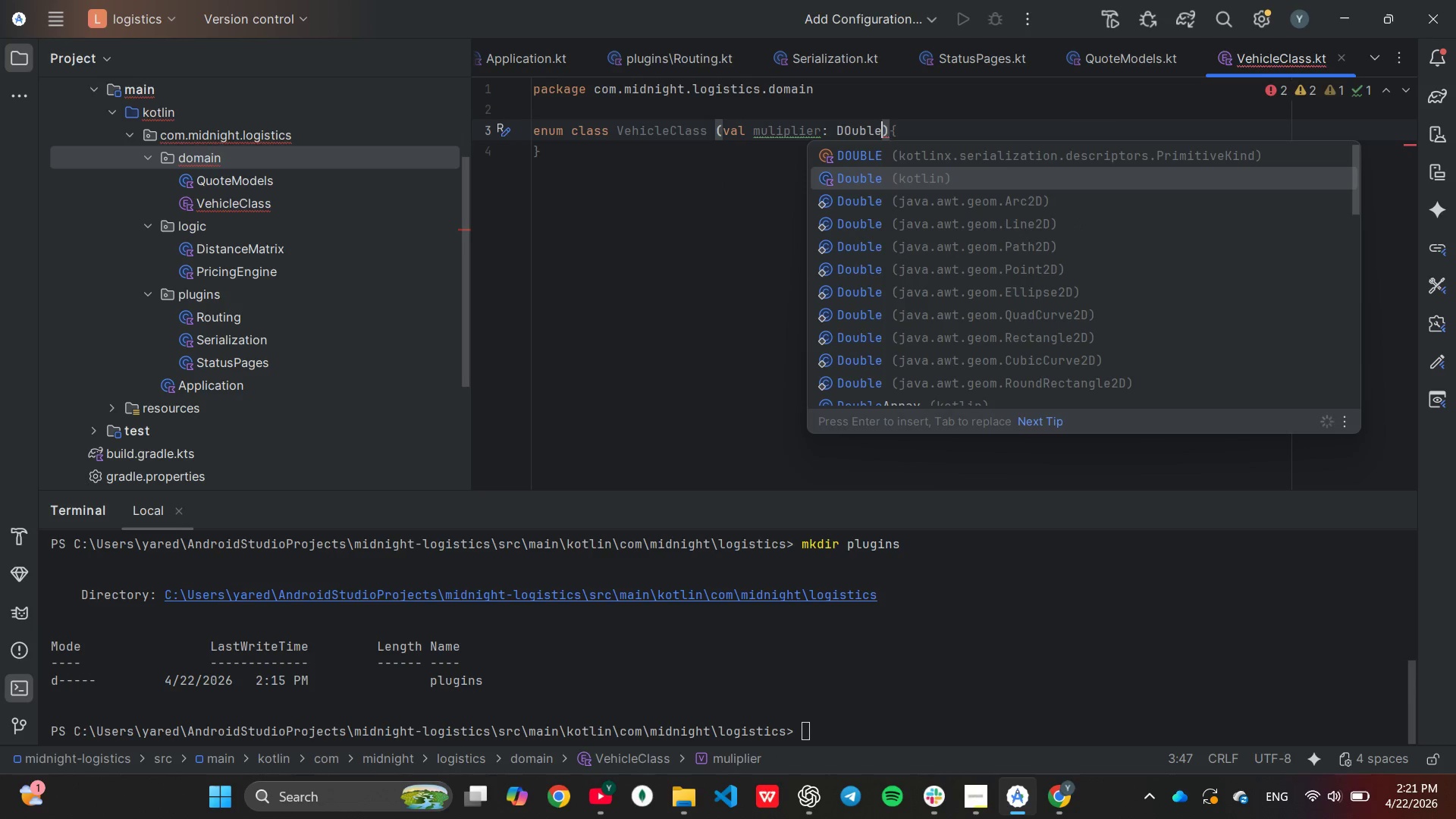 
key(Enter)
 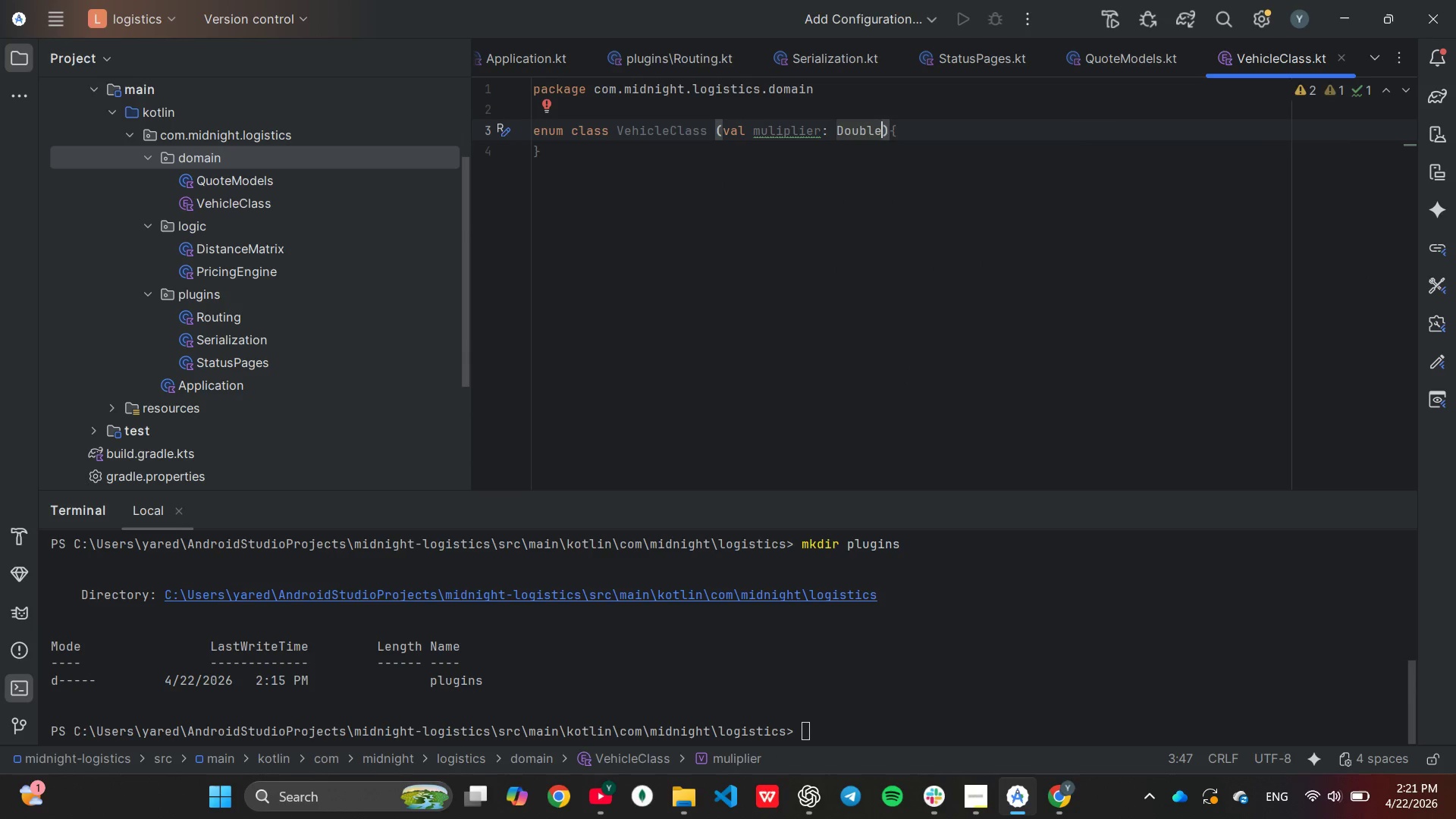 
key(ArrowRight)
 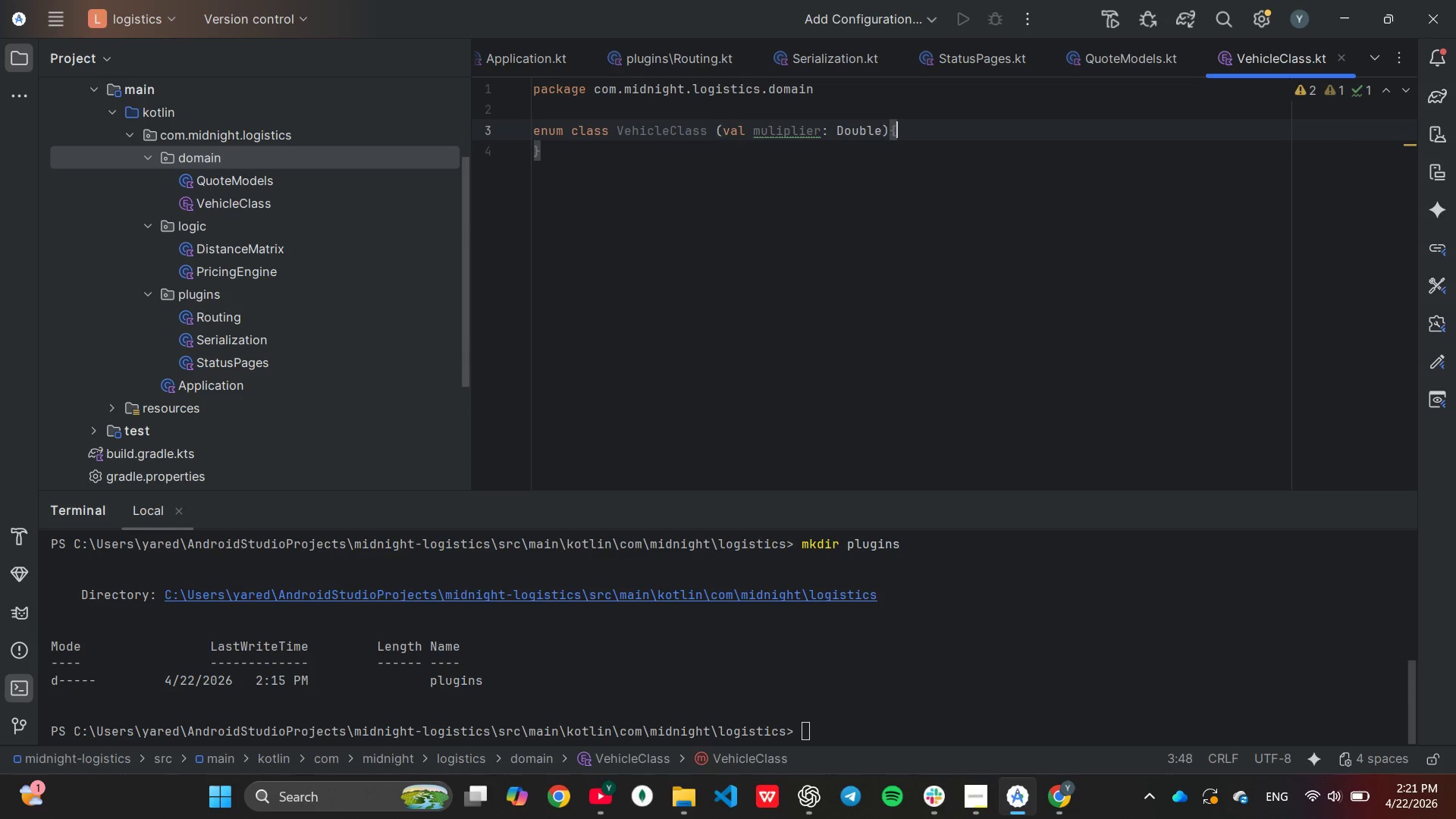 
key(ArrowRight)
 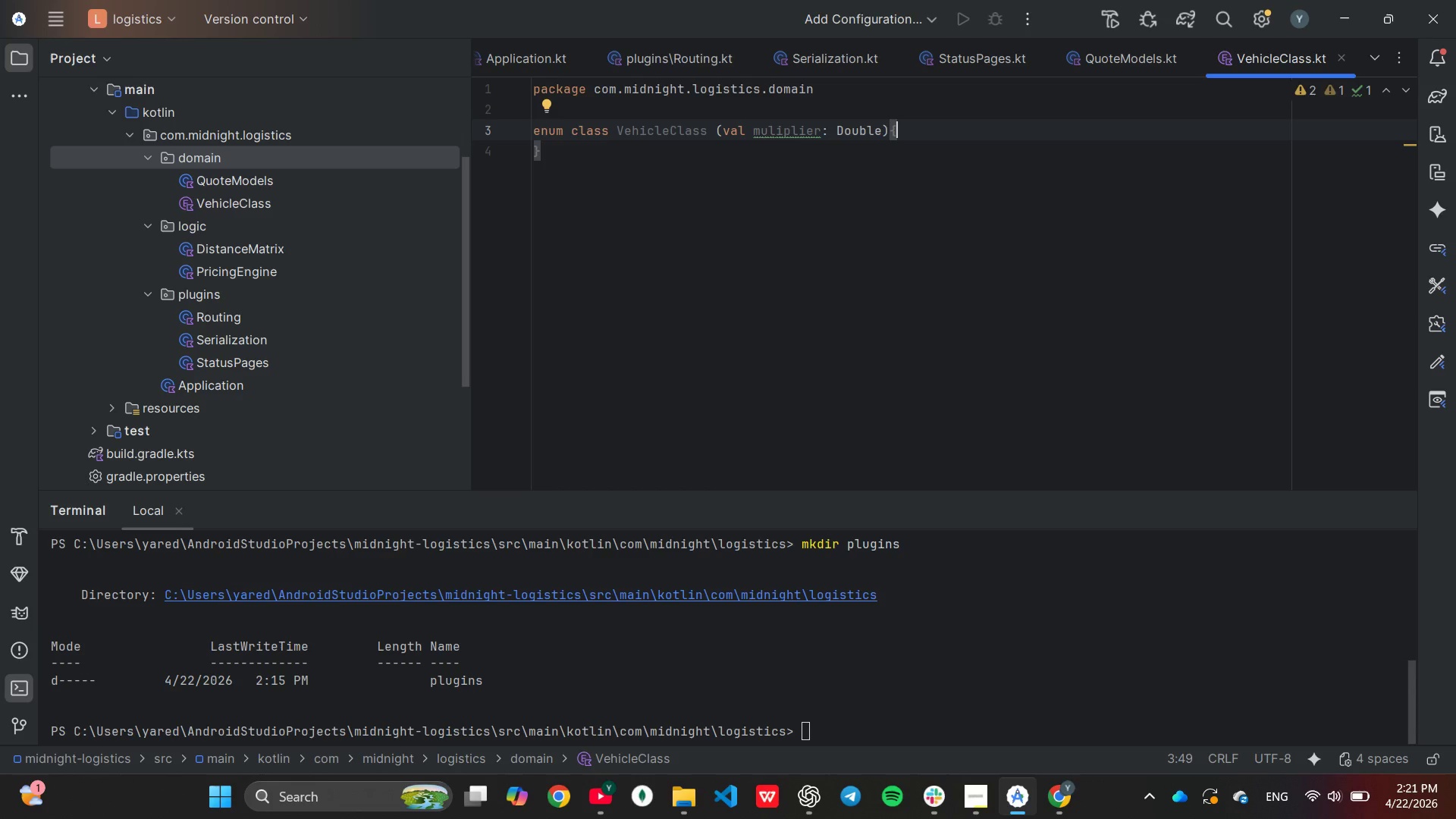 
hold_key(key=ArrowLeft, duration=0.55)
 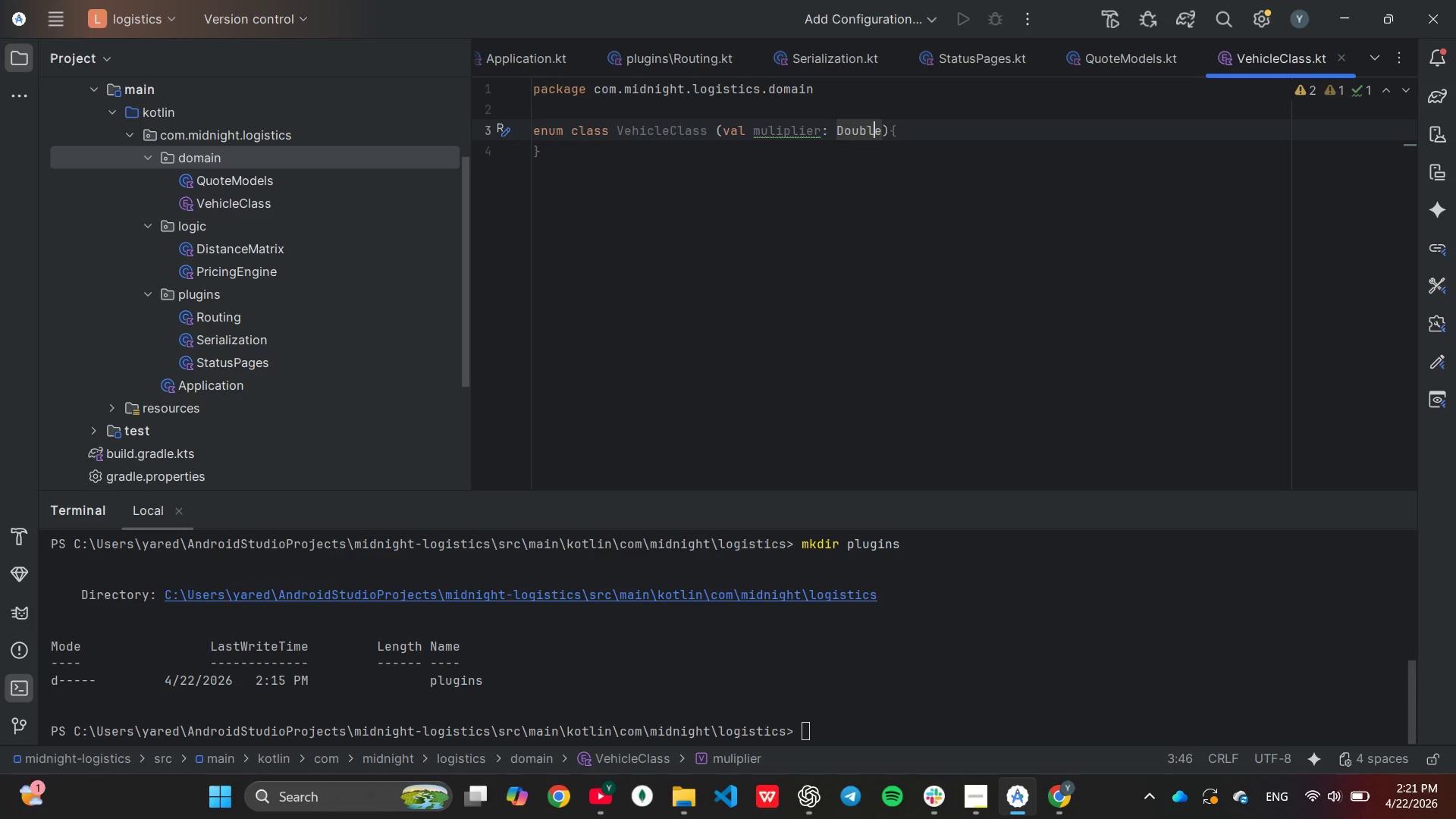 
hold_key(key=ArrowLeft, duration=0.75)
 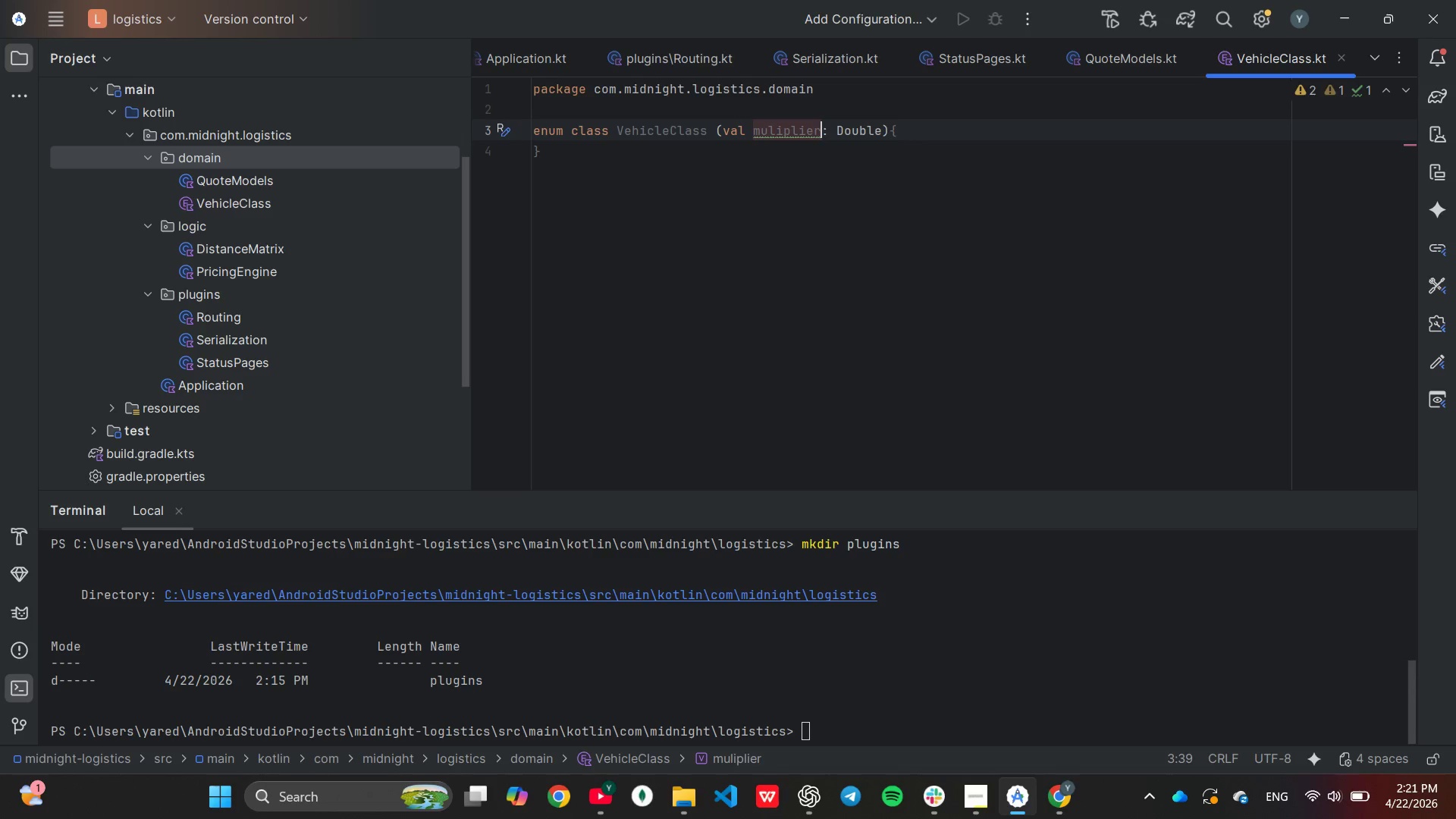 
key(ArrowLeft)
 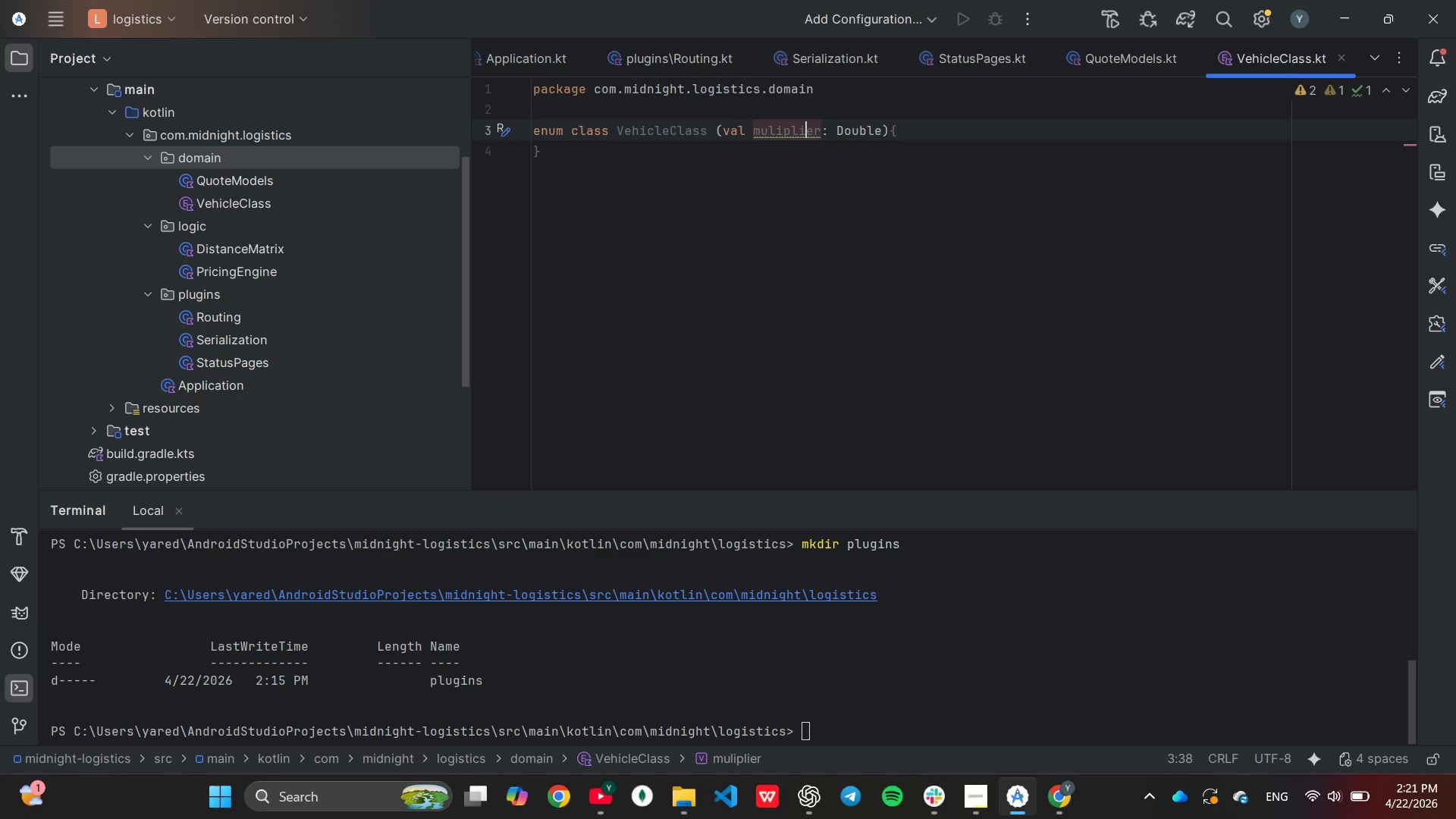 
key(ArrowLeft)
 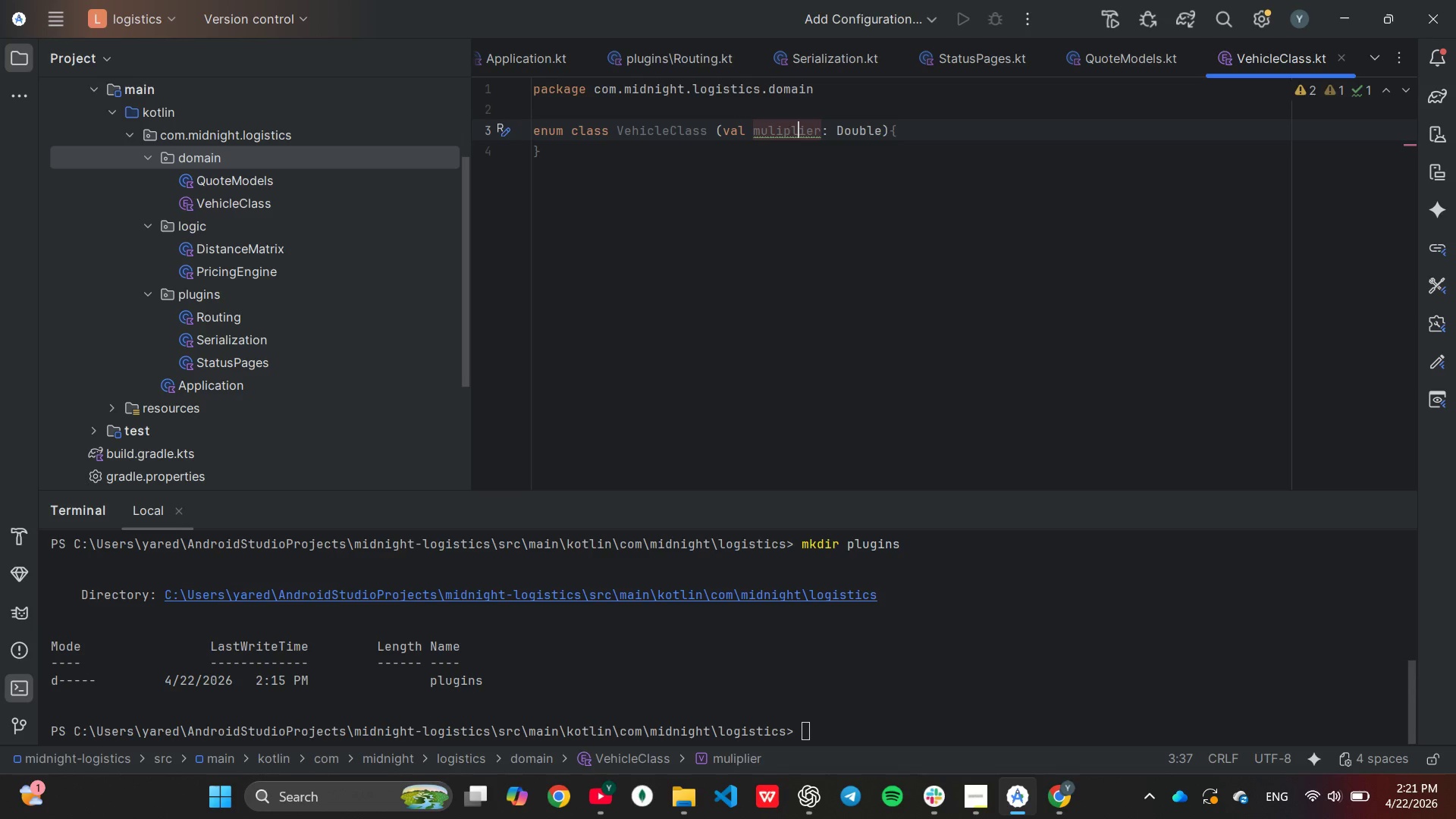 
key(ArrowLeft)
 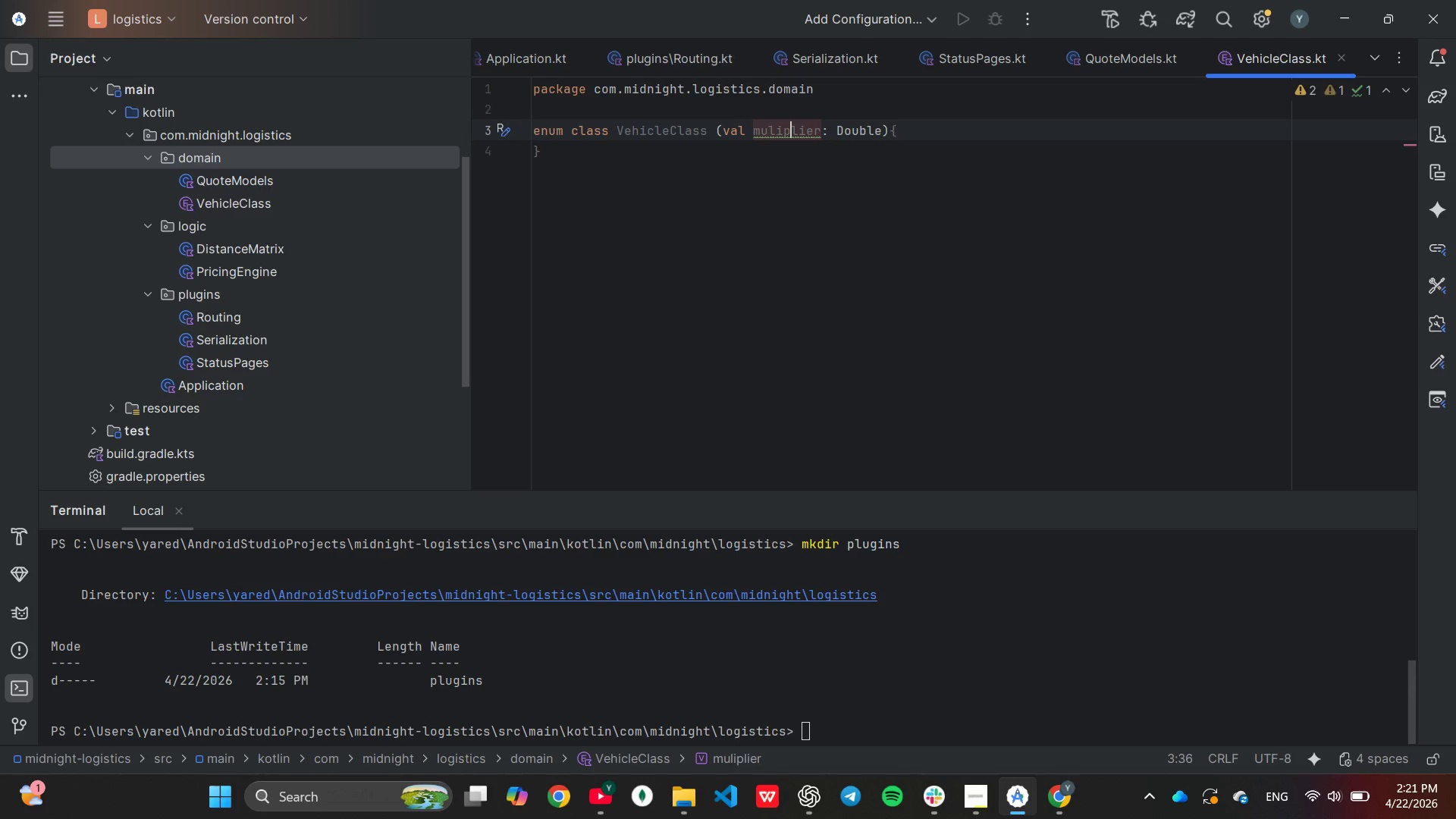 
key(ArrowLeft)
 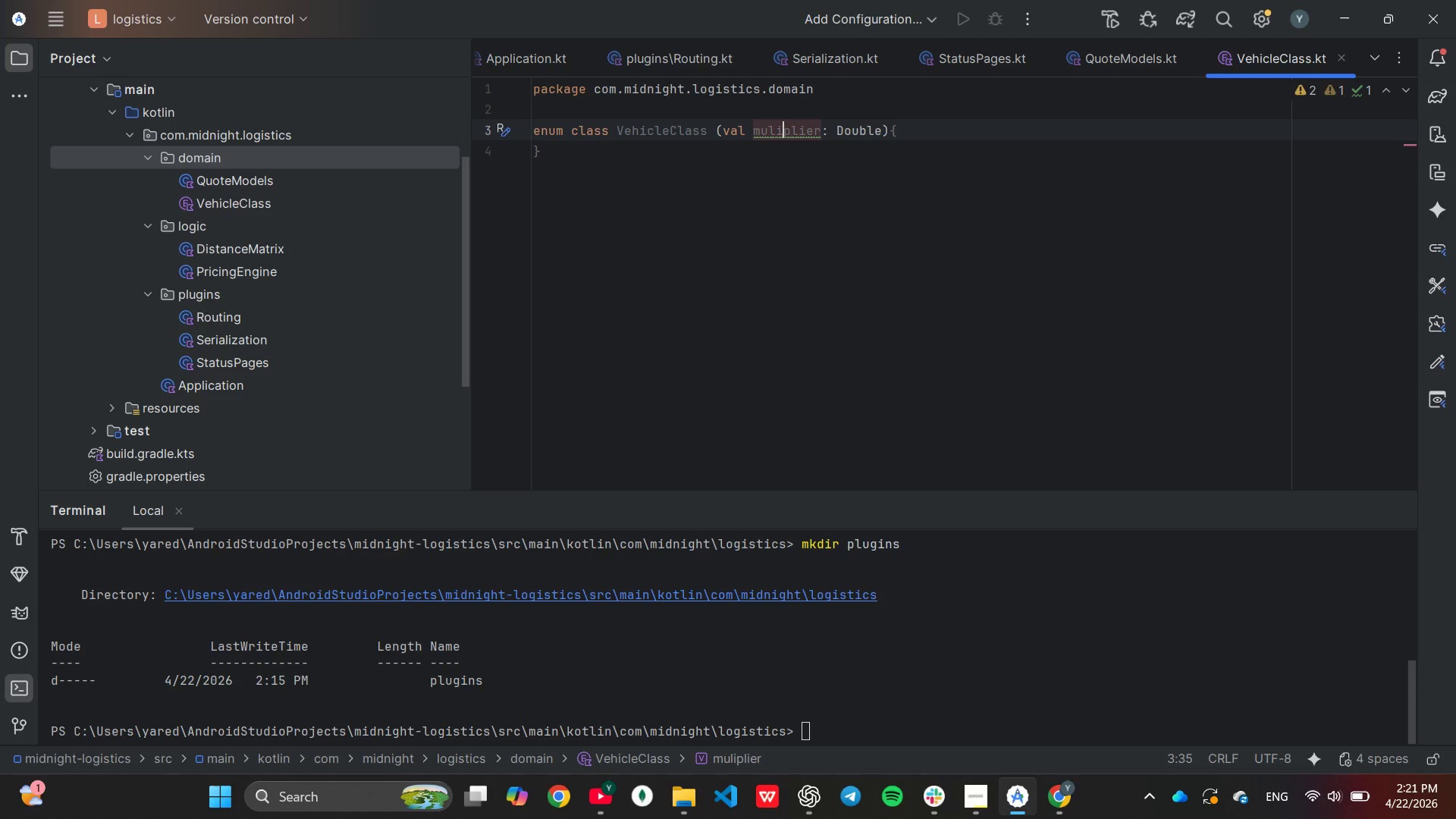 
key(ArrowLeft)
 